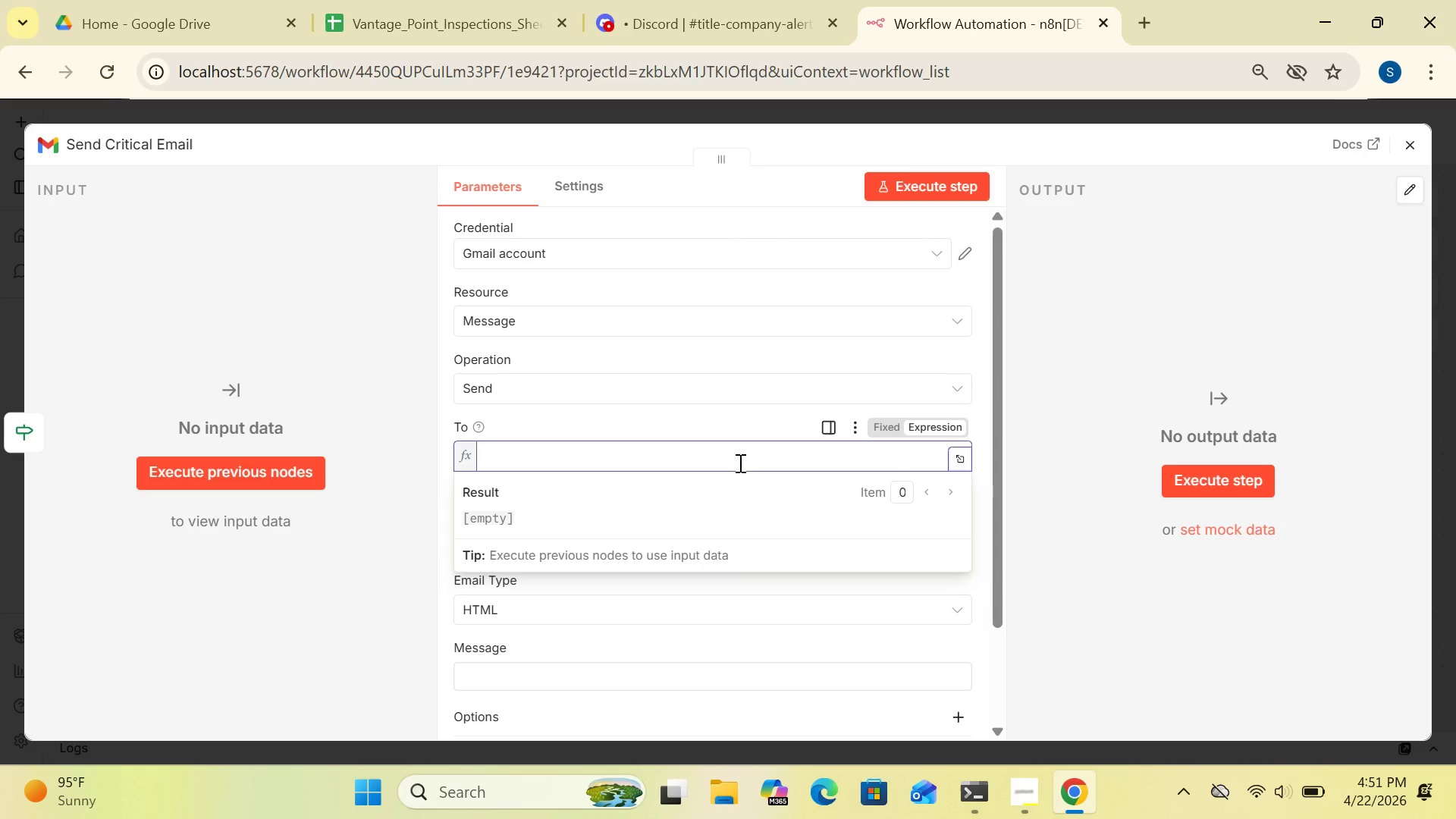 
left_click([736, 462])
 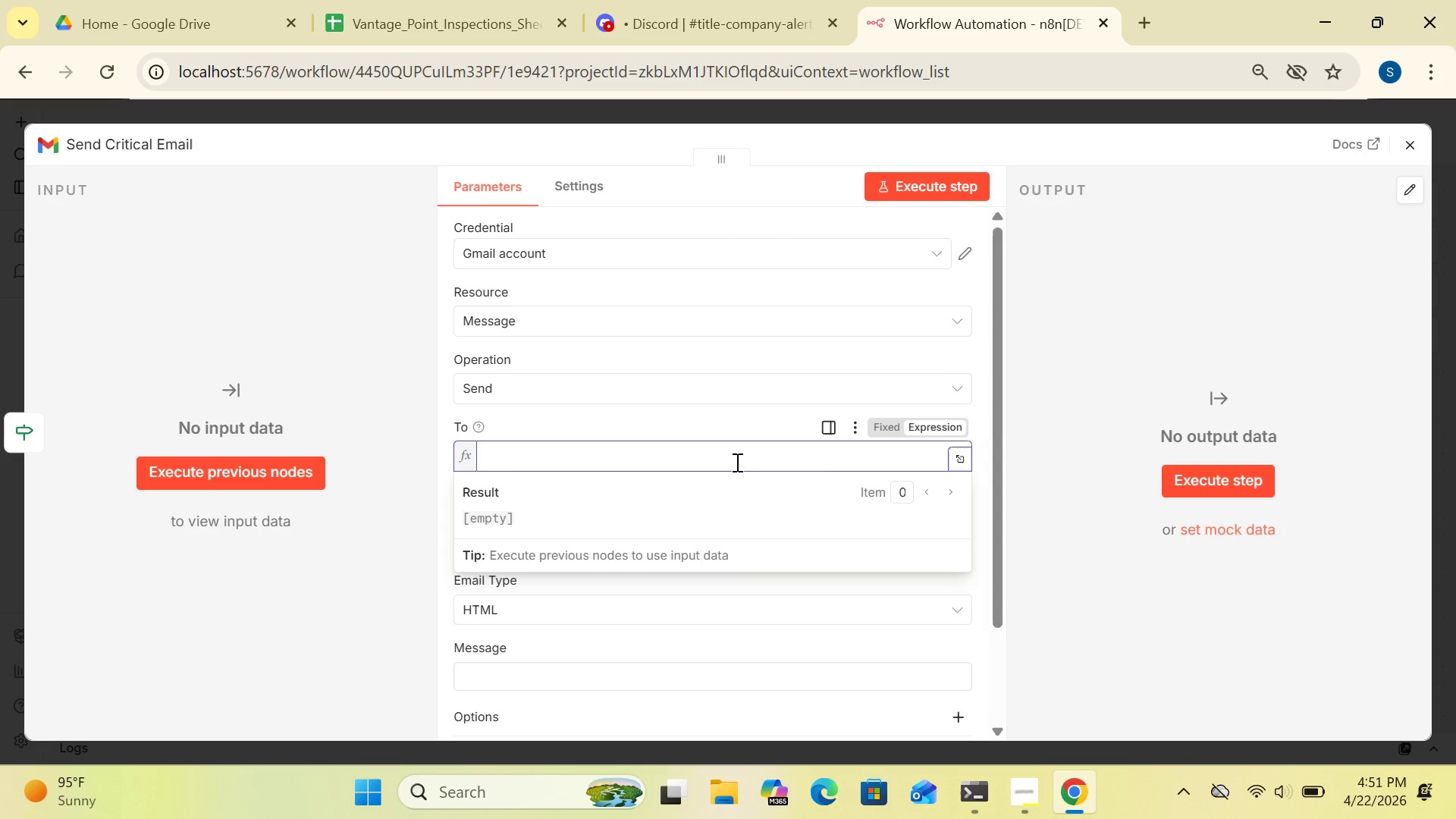 
key(Shift+BracketLeft)
 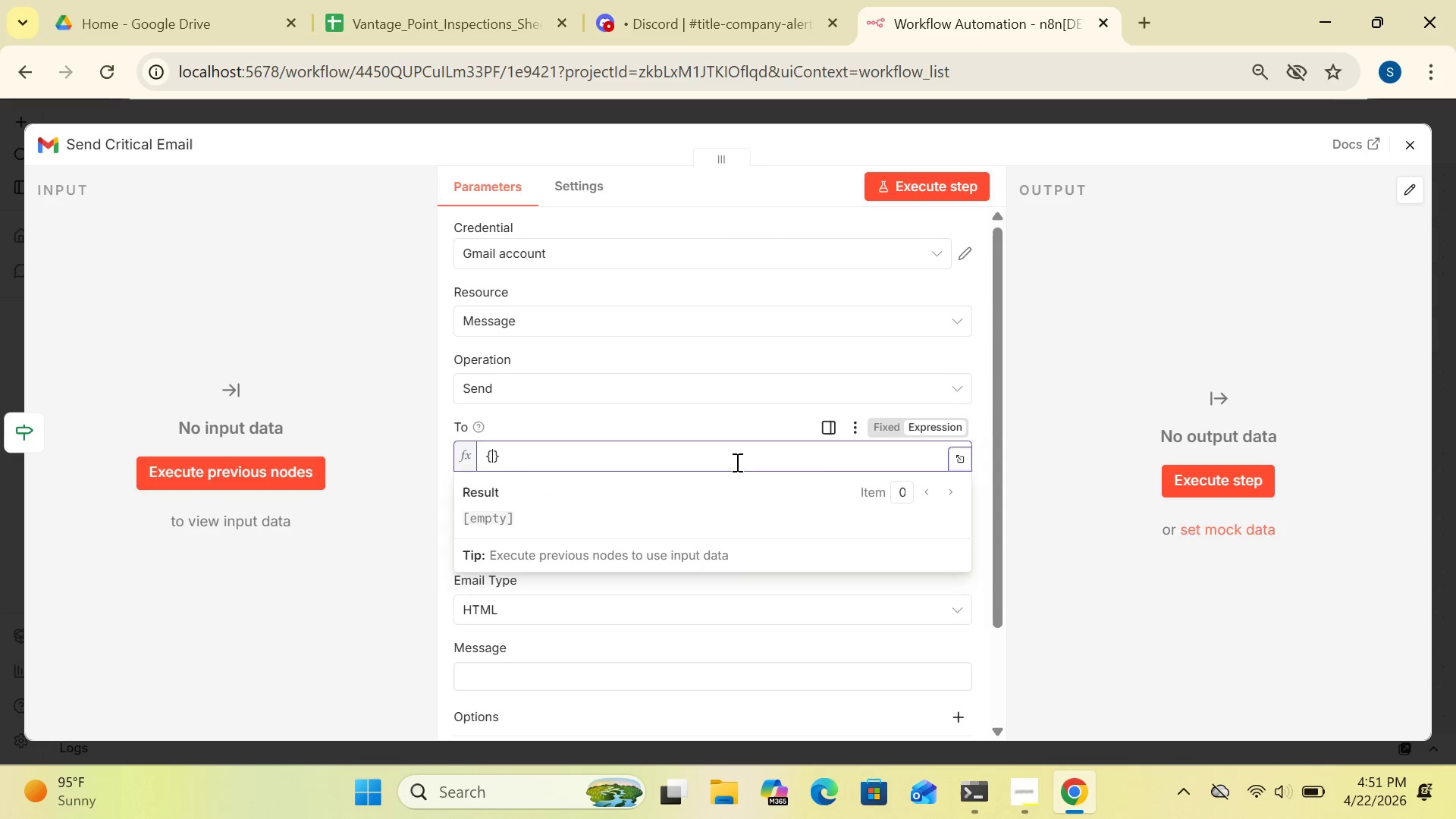 
key(BracketLeft)
 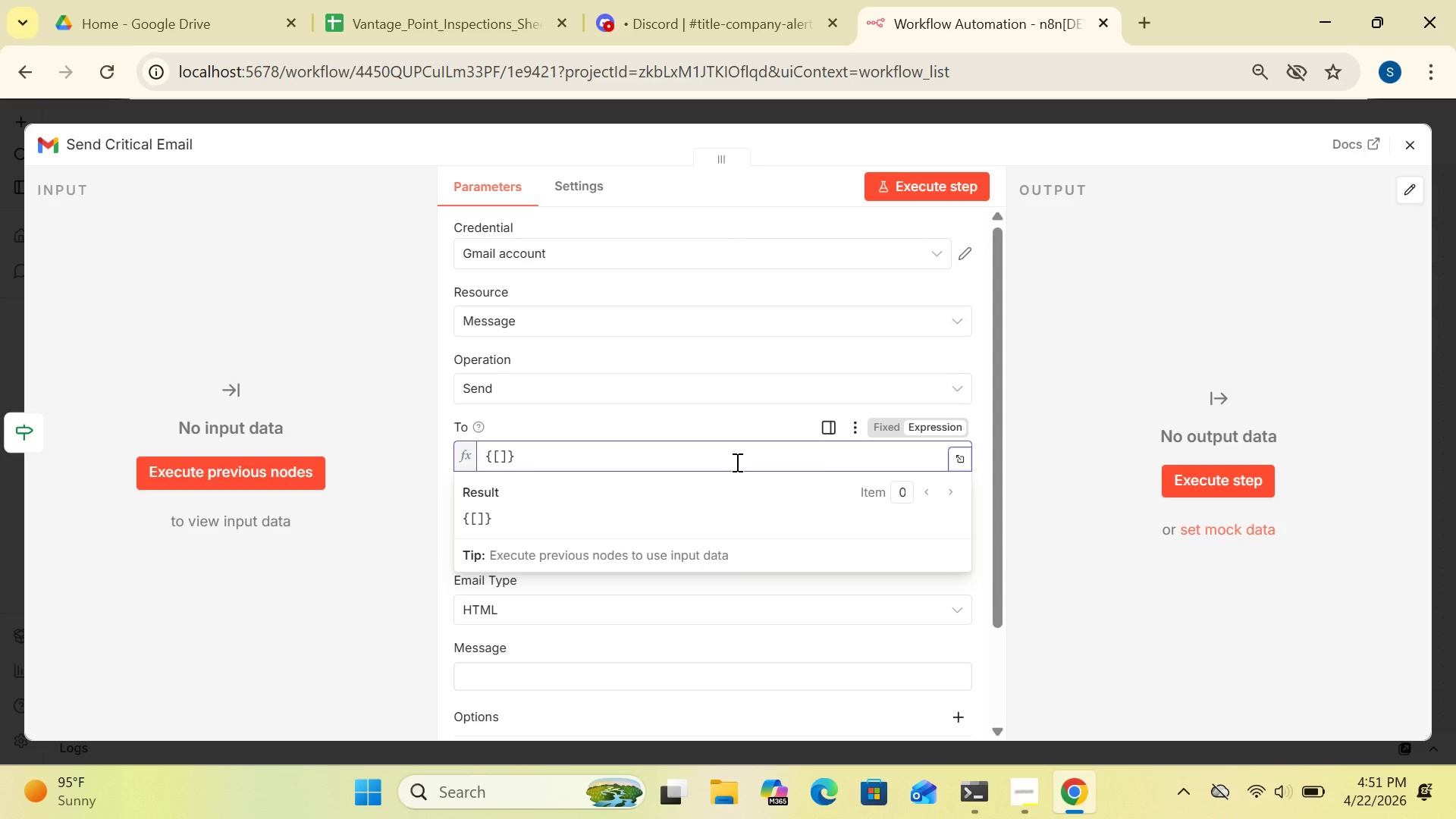 
key(Shift+4)
 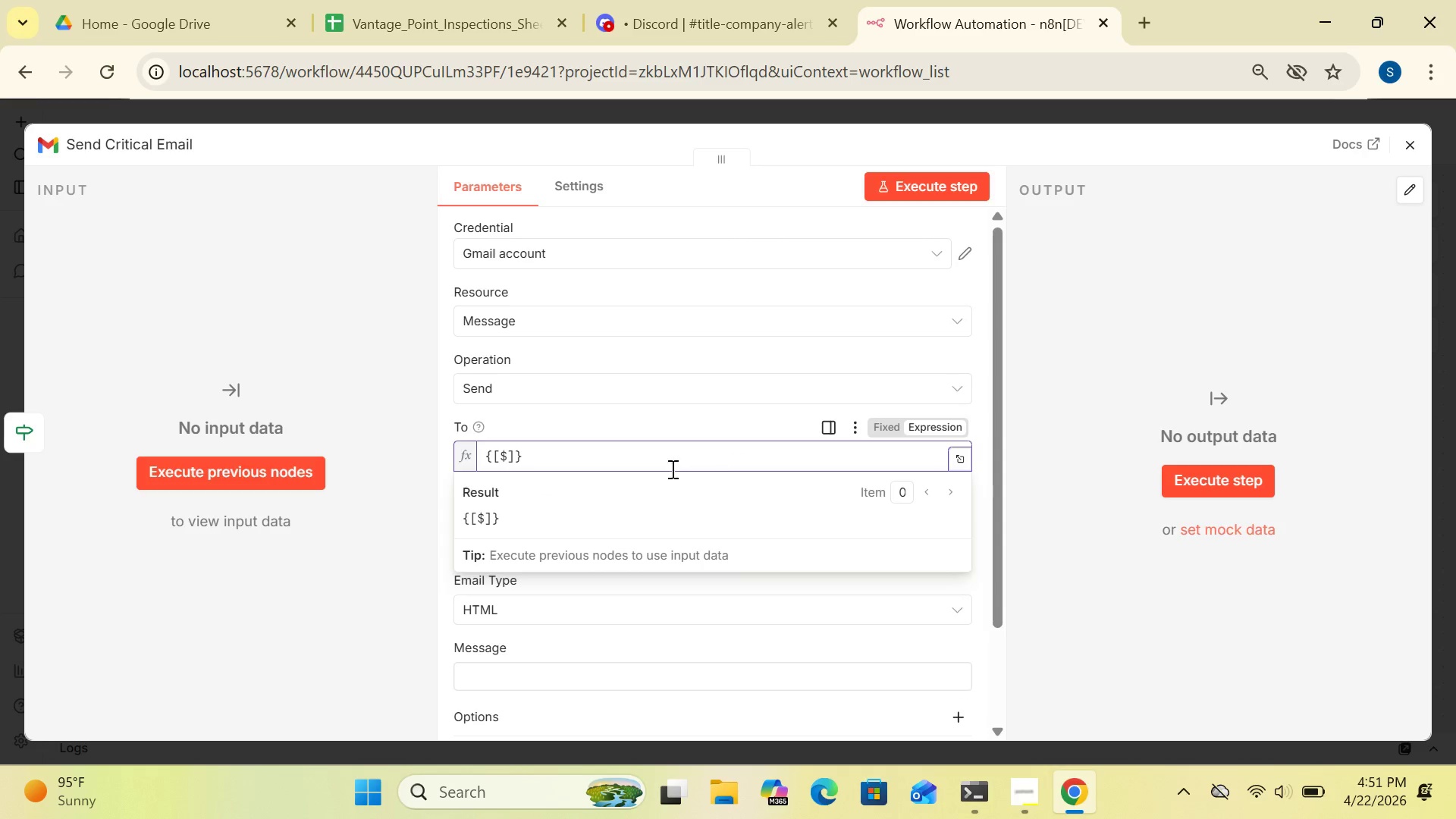 
left_click([549, 467])
 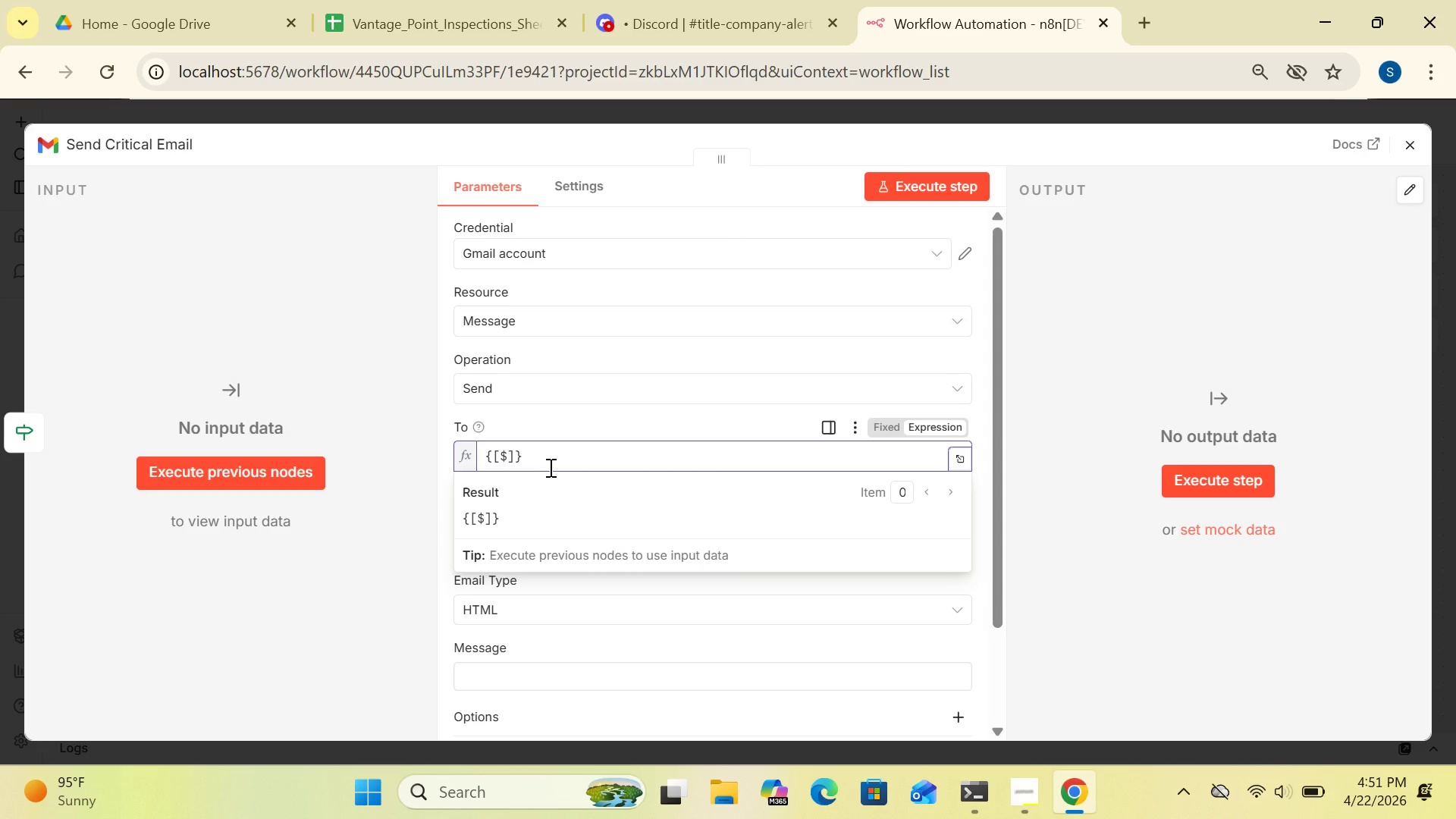 
key(Backspace)
 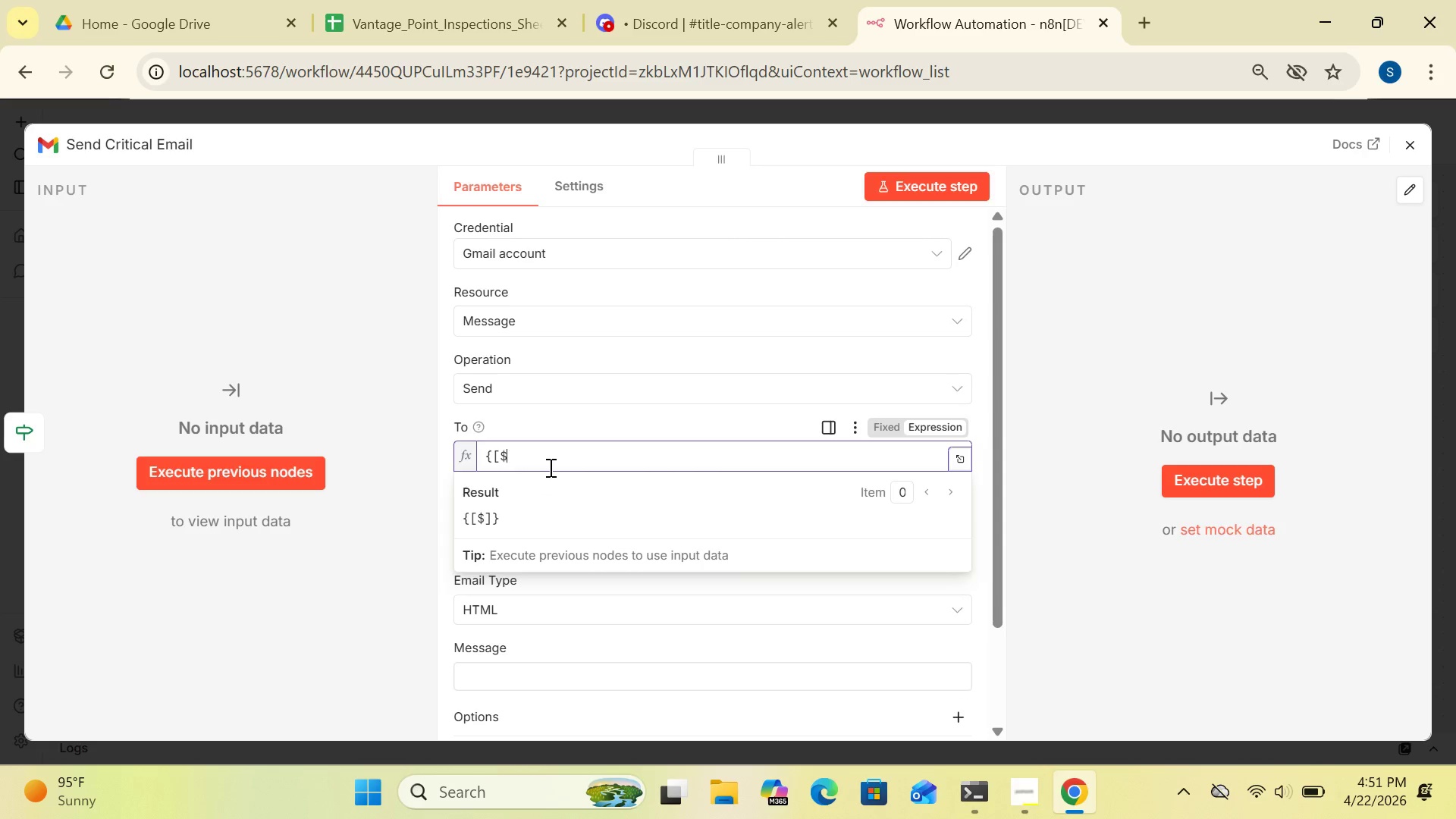 
hold_key(key=Backspace, duration=0.66)
 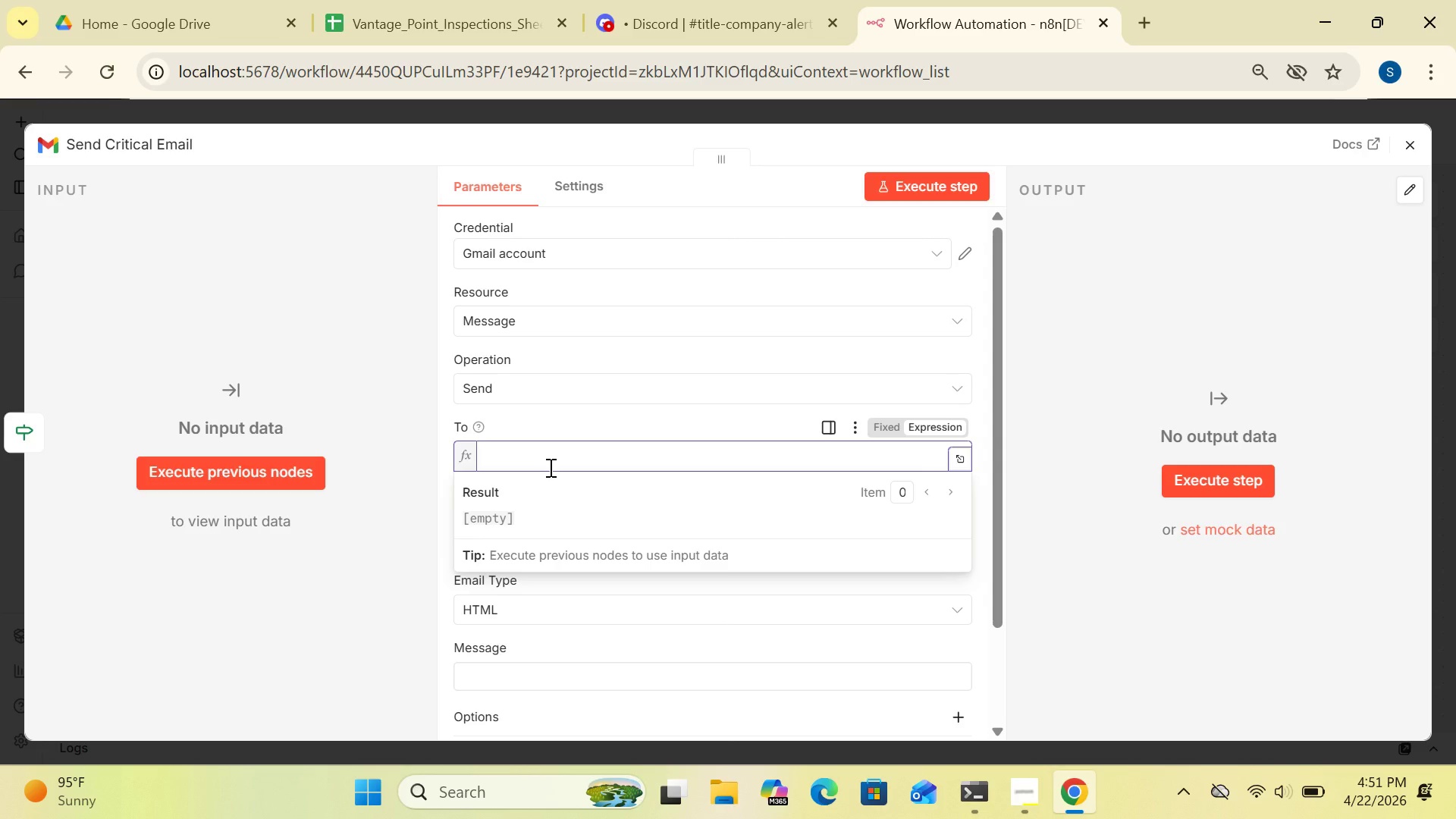 
key(Shift+BracketLeft)
 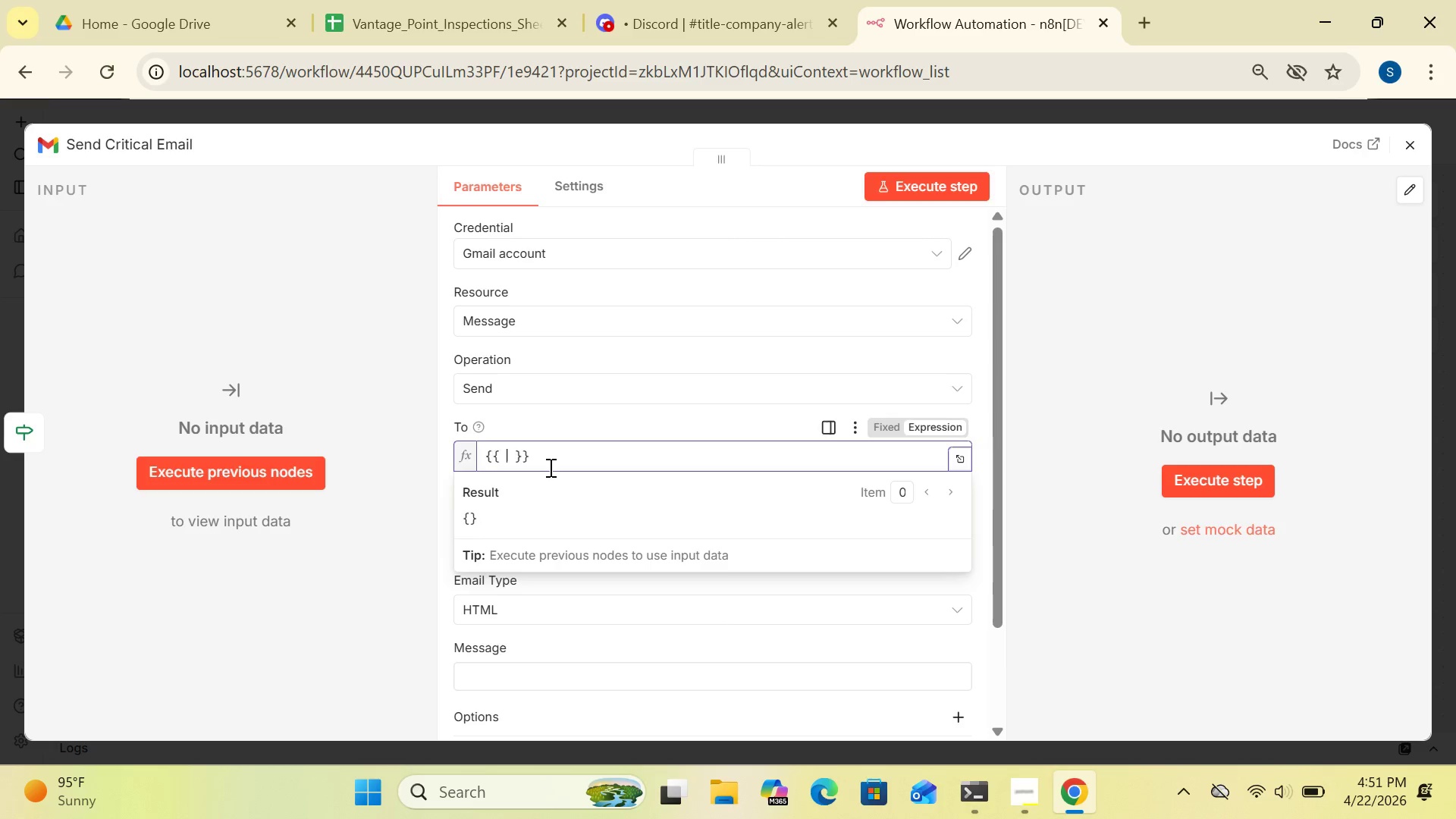 
key(Shift+BracketLeft)
 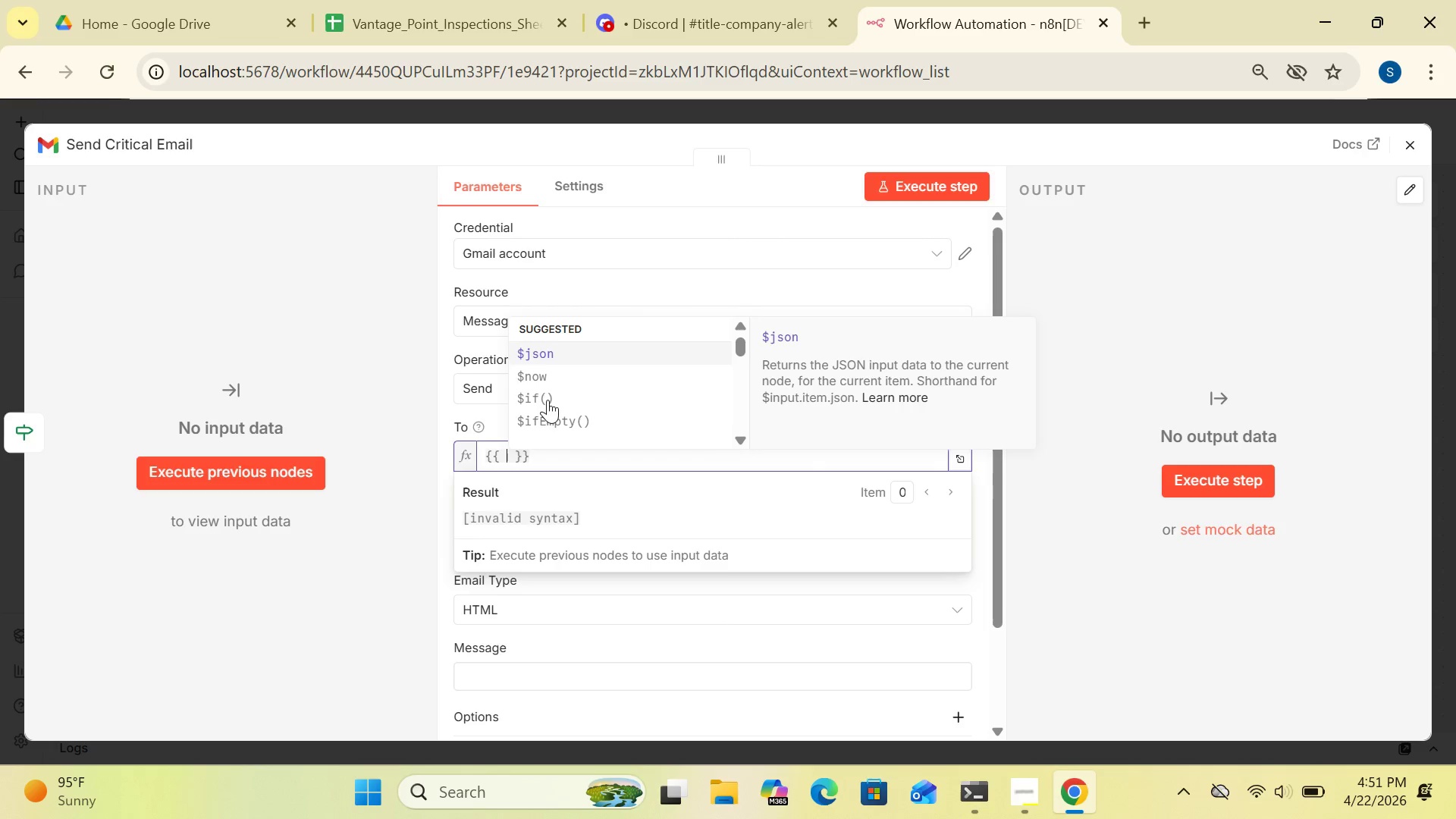 
left_click([535, 347])
 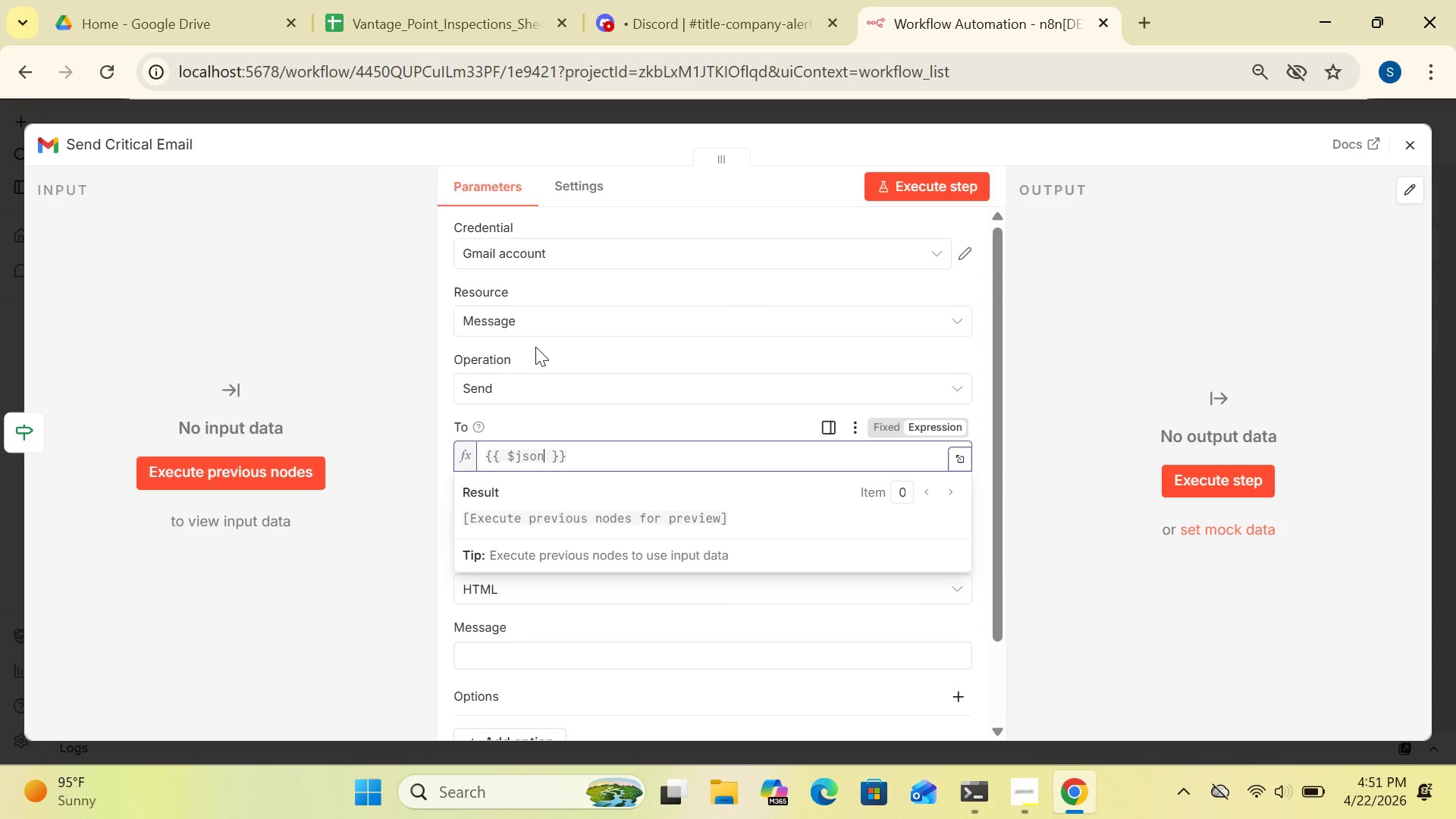 
type(.AGENT_EMAIL)
 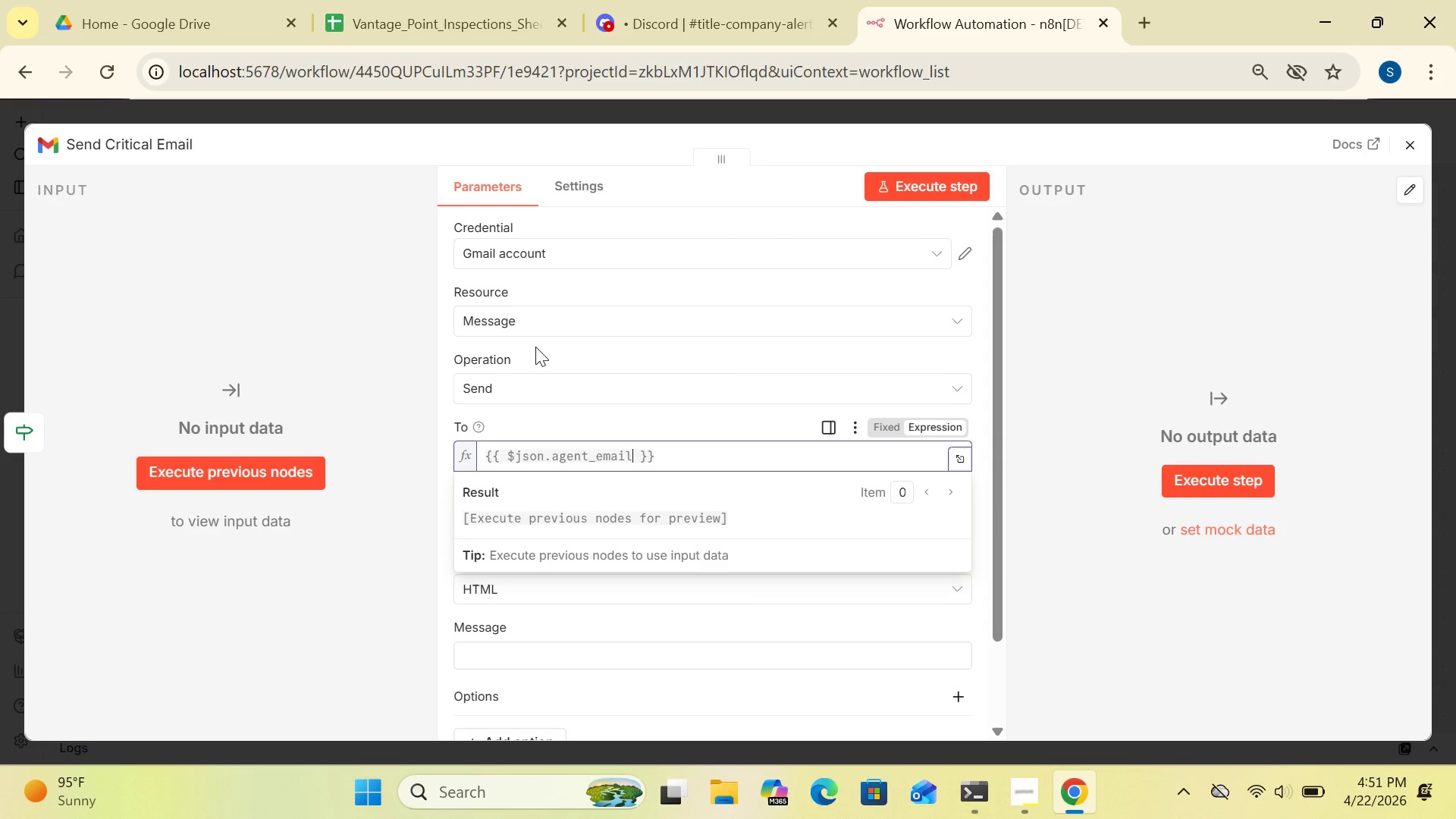 
left_click([1059, 410])
 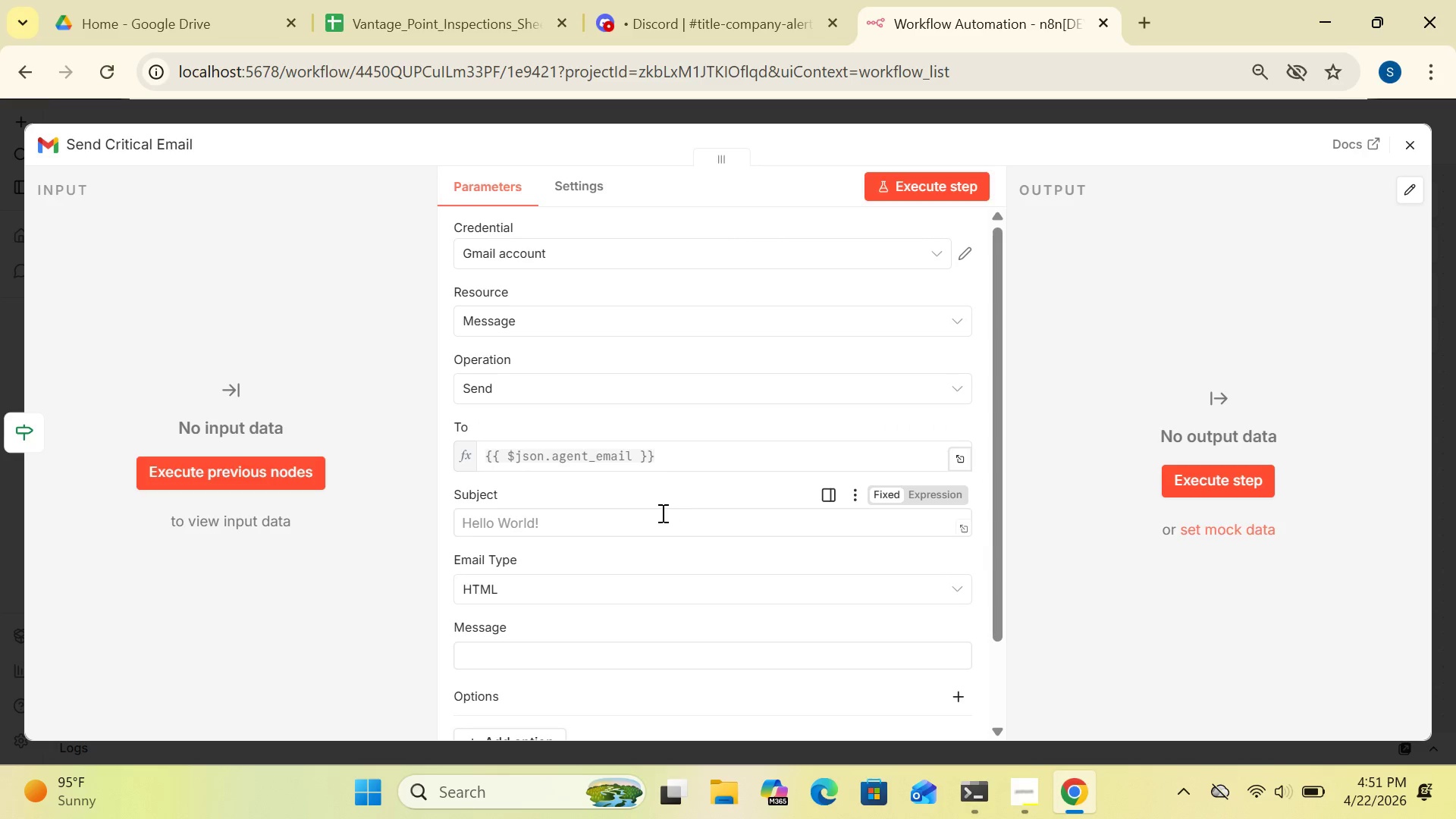 
left_click([642, 521])
 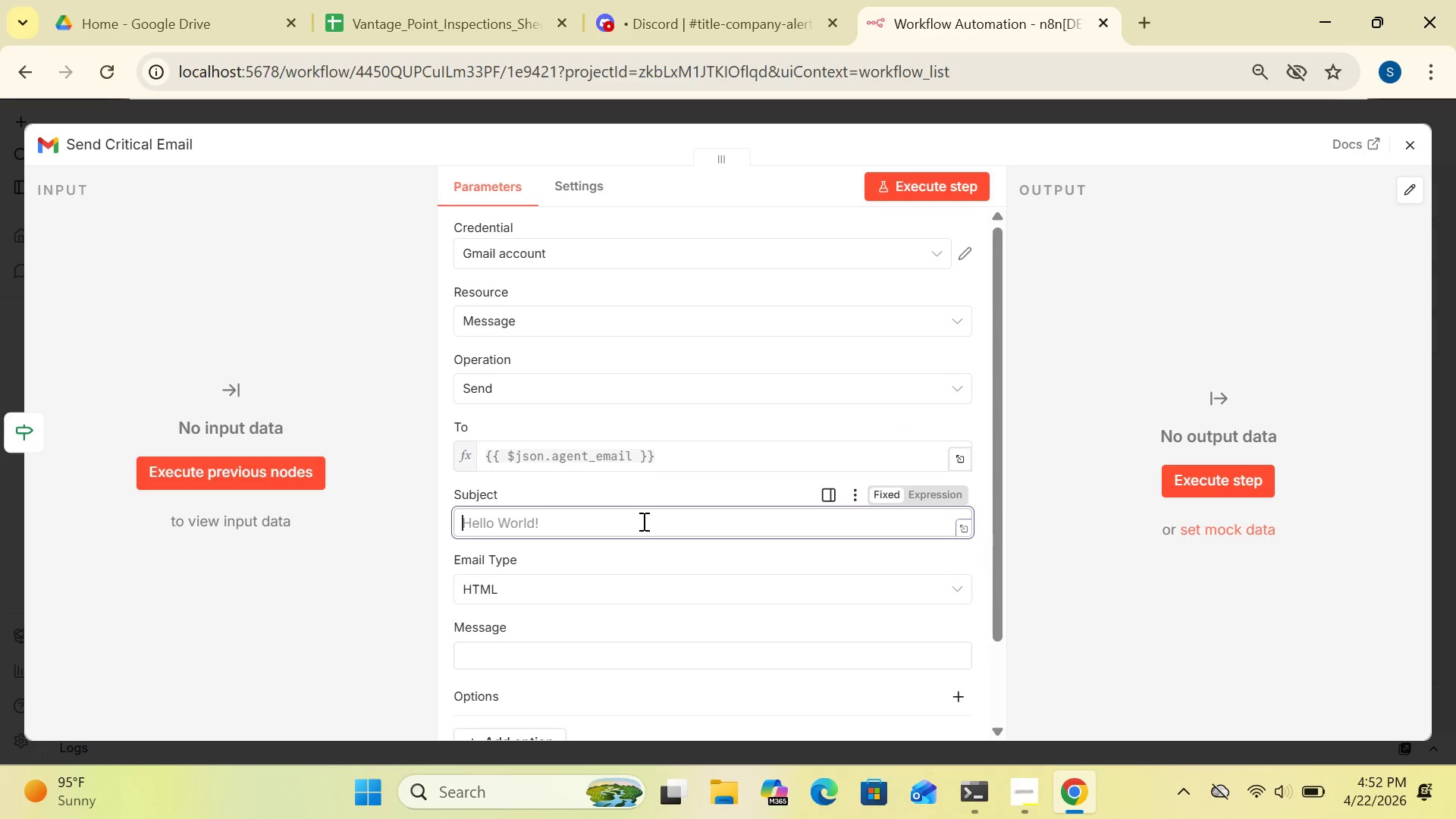 
wait(10.73)
 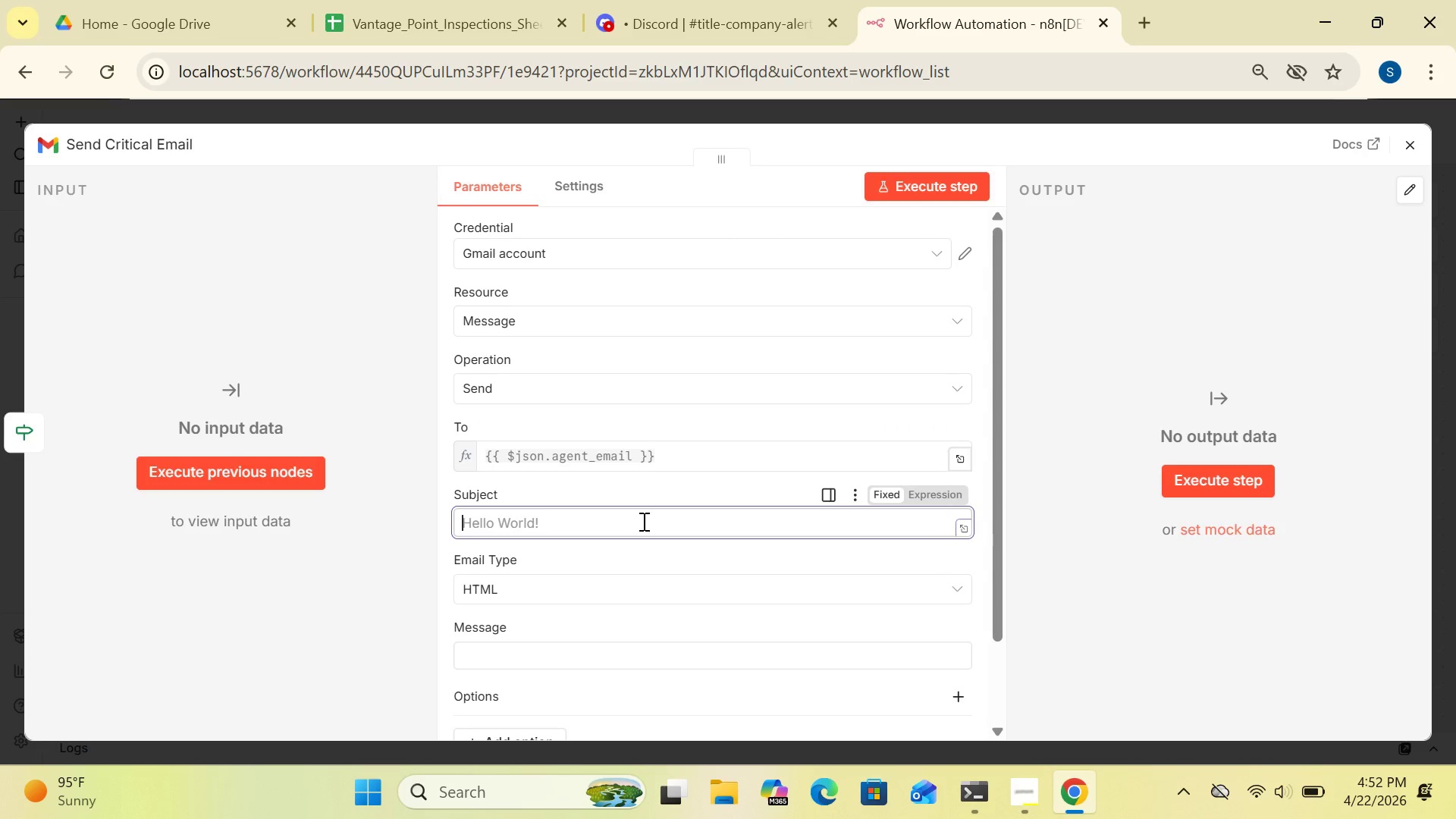 
key(Meta+Period)
 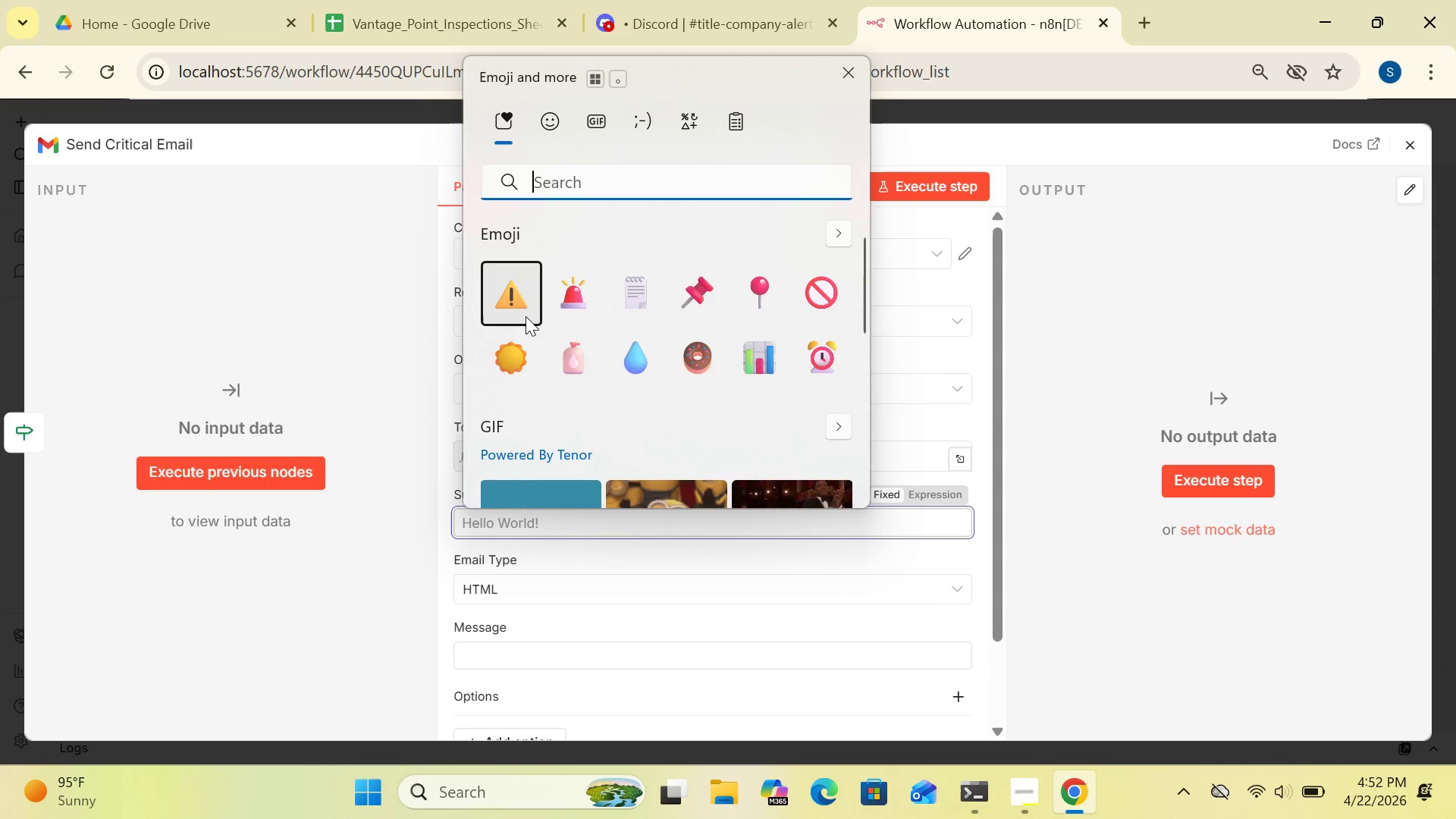 
left_click([516, 296])
 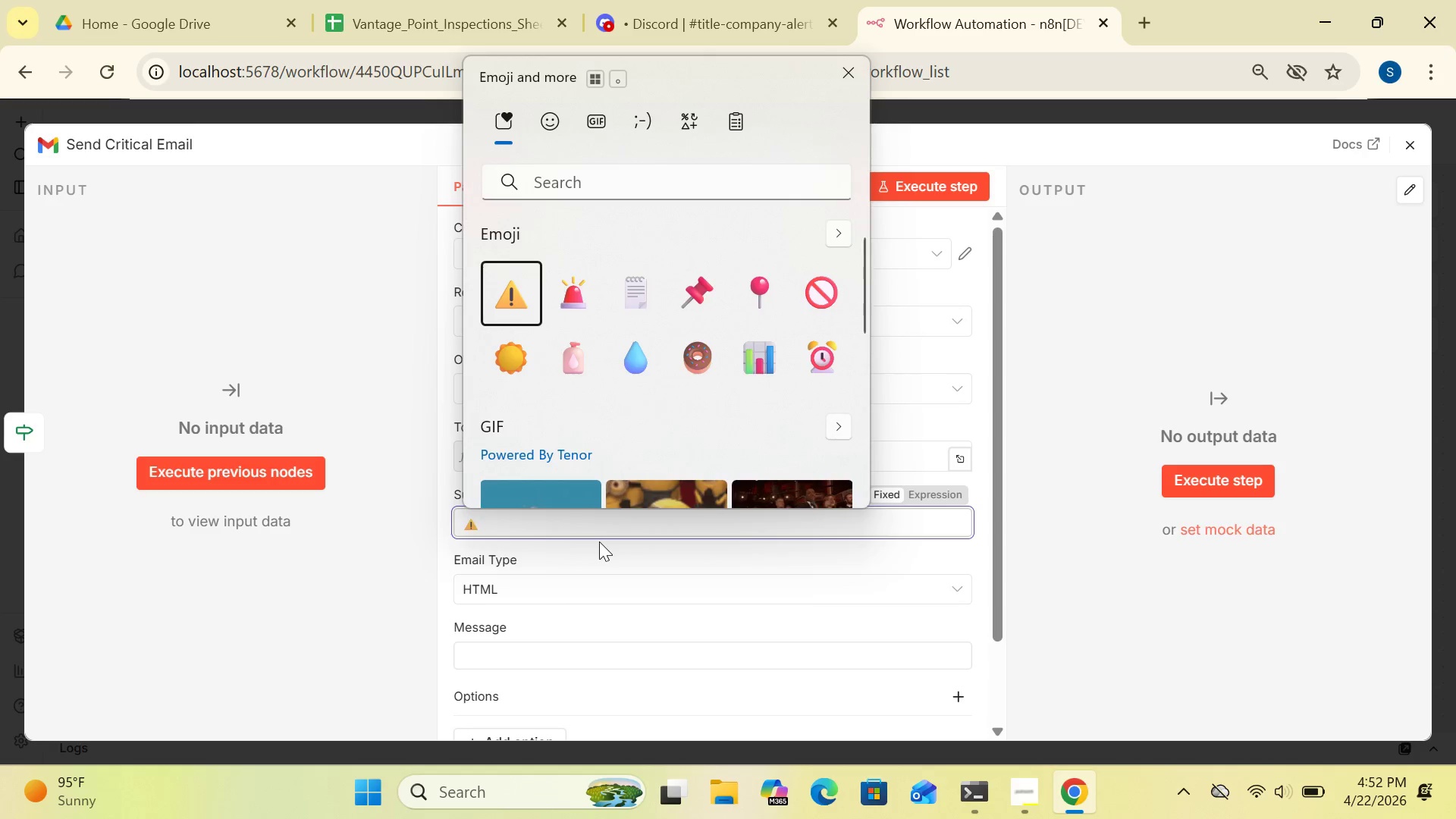 
wait(5.76)
 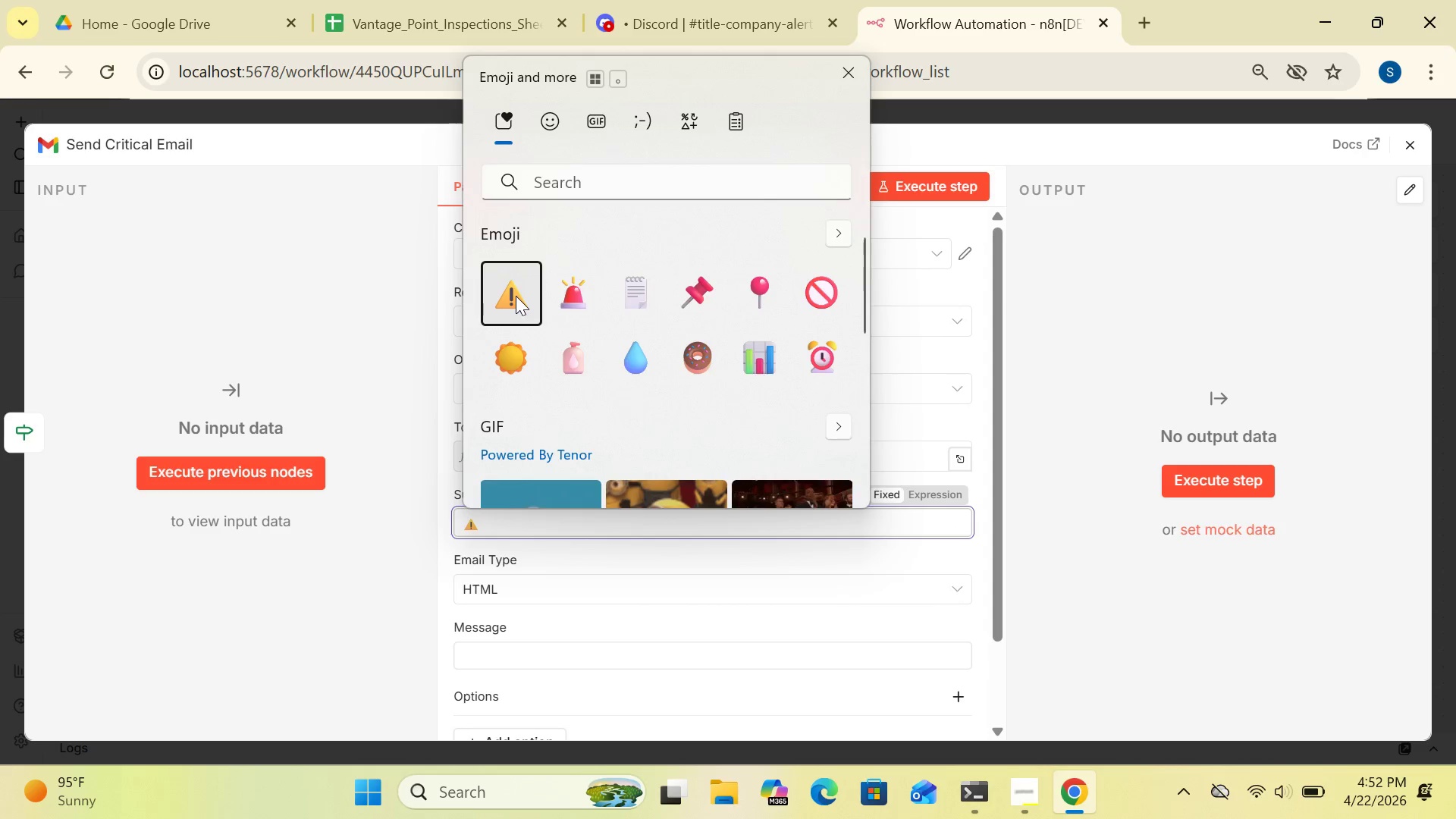 
left_click([522, 526])
 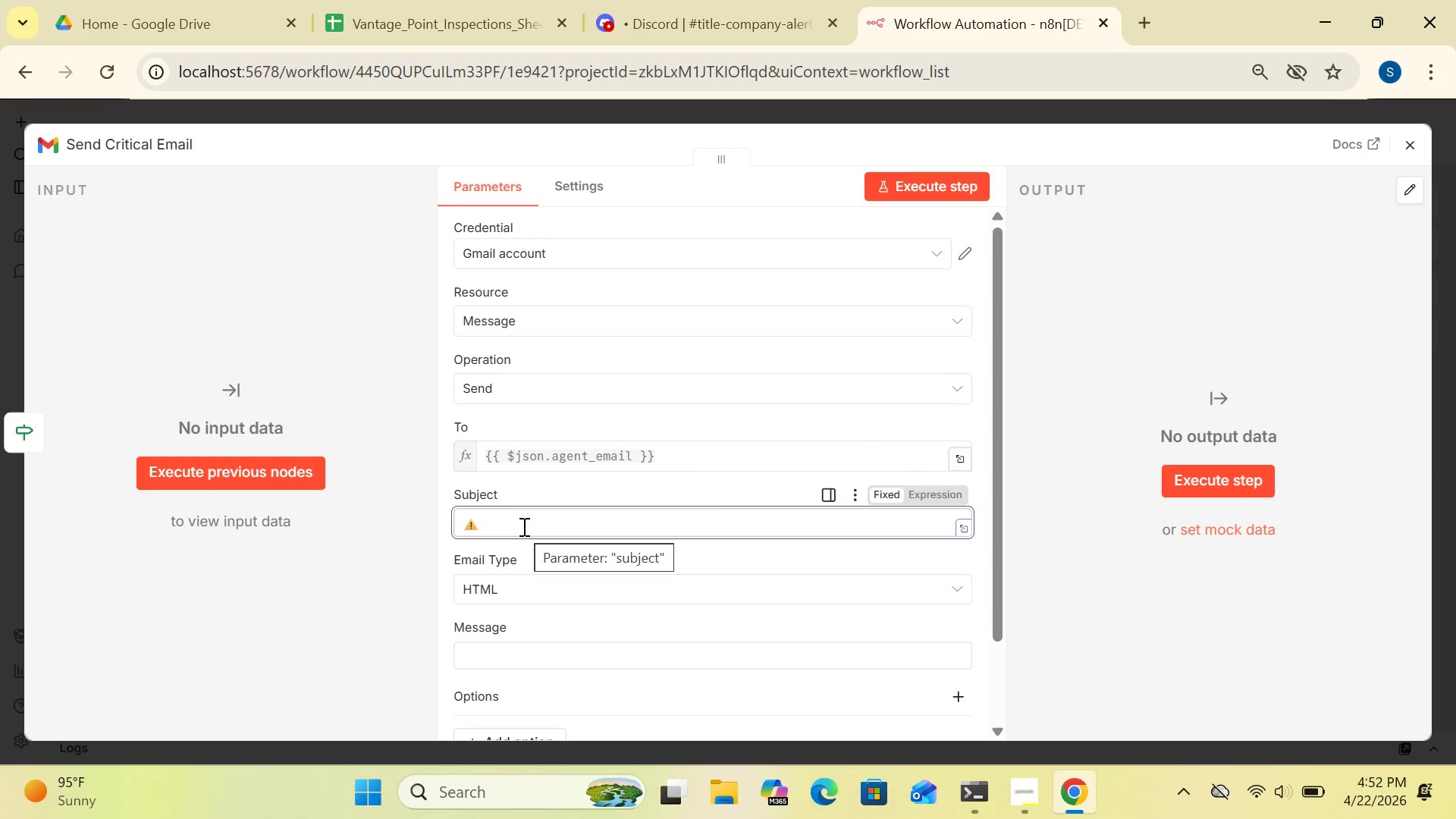 
type( critical defect alert -)
 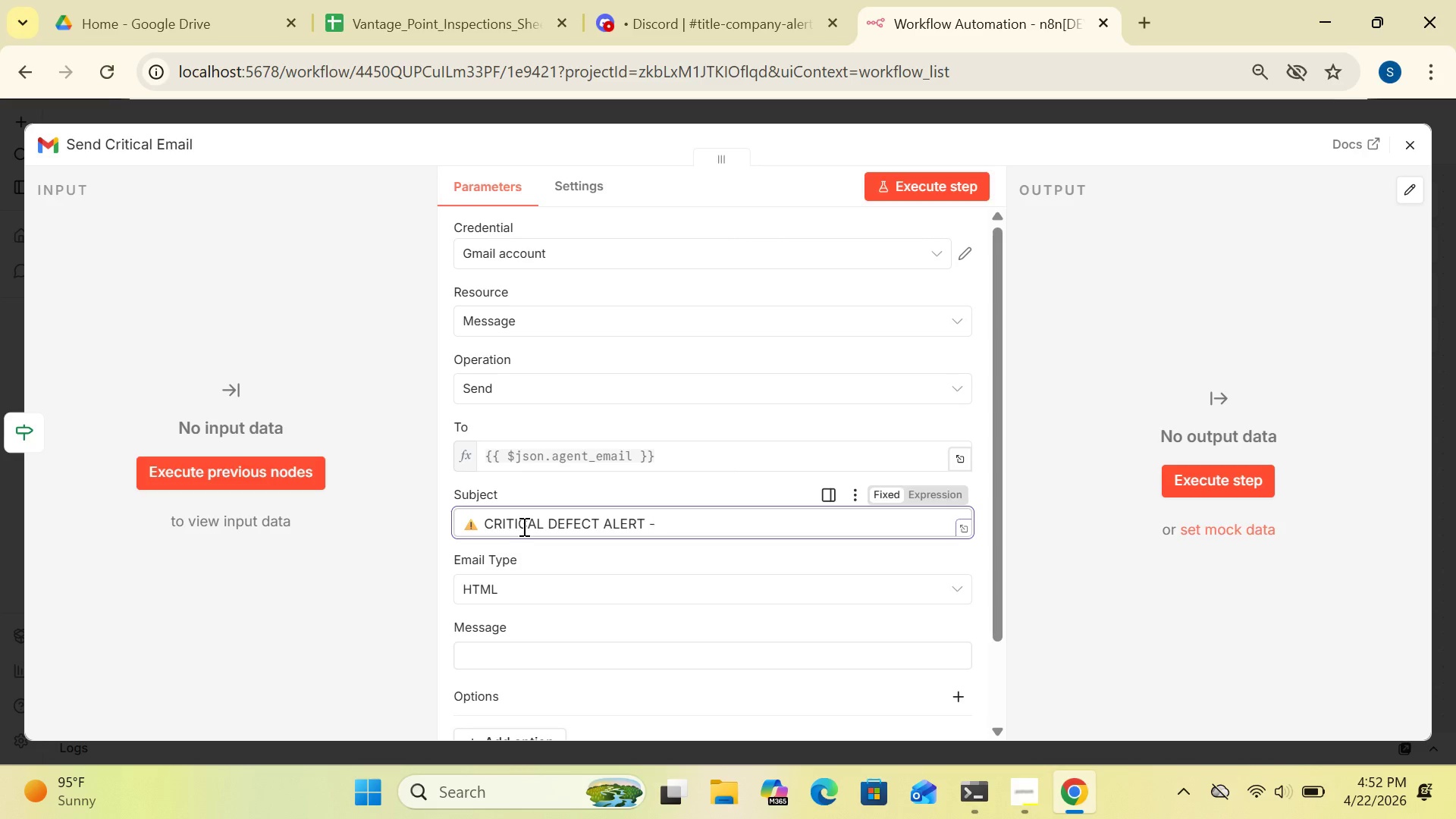 
key(Space)
 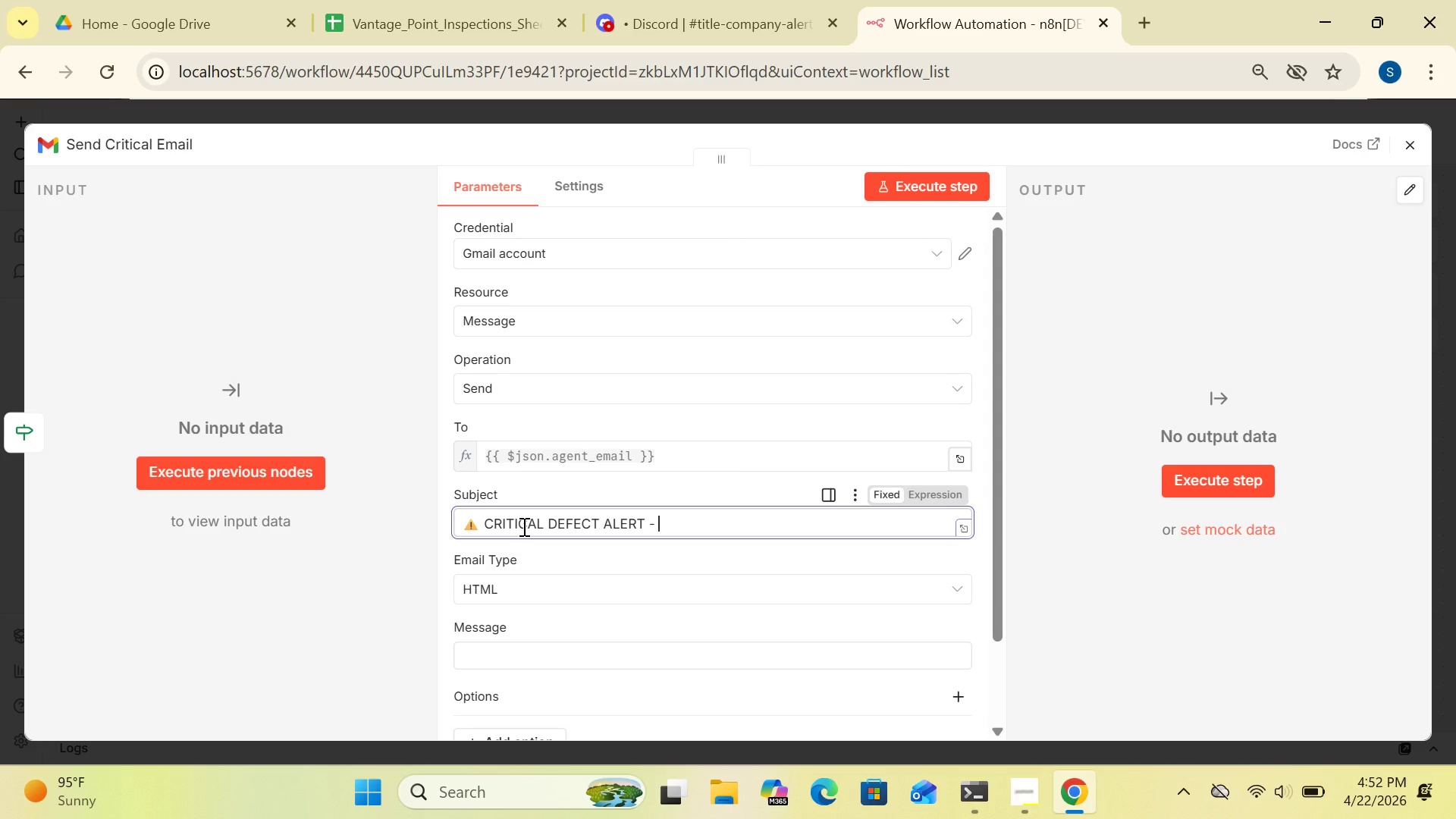 
key(CapsLock)
 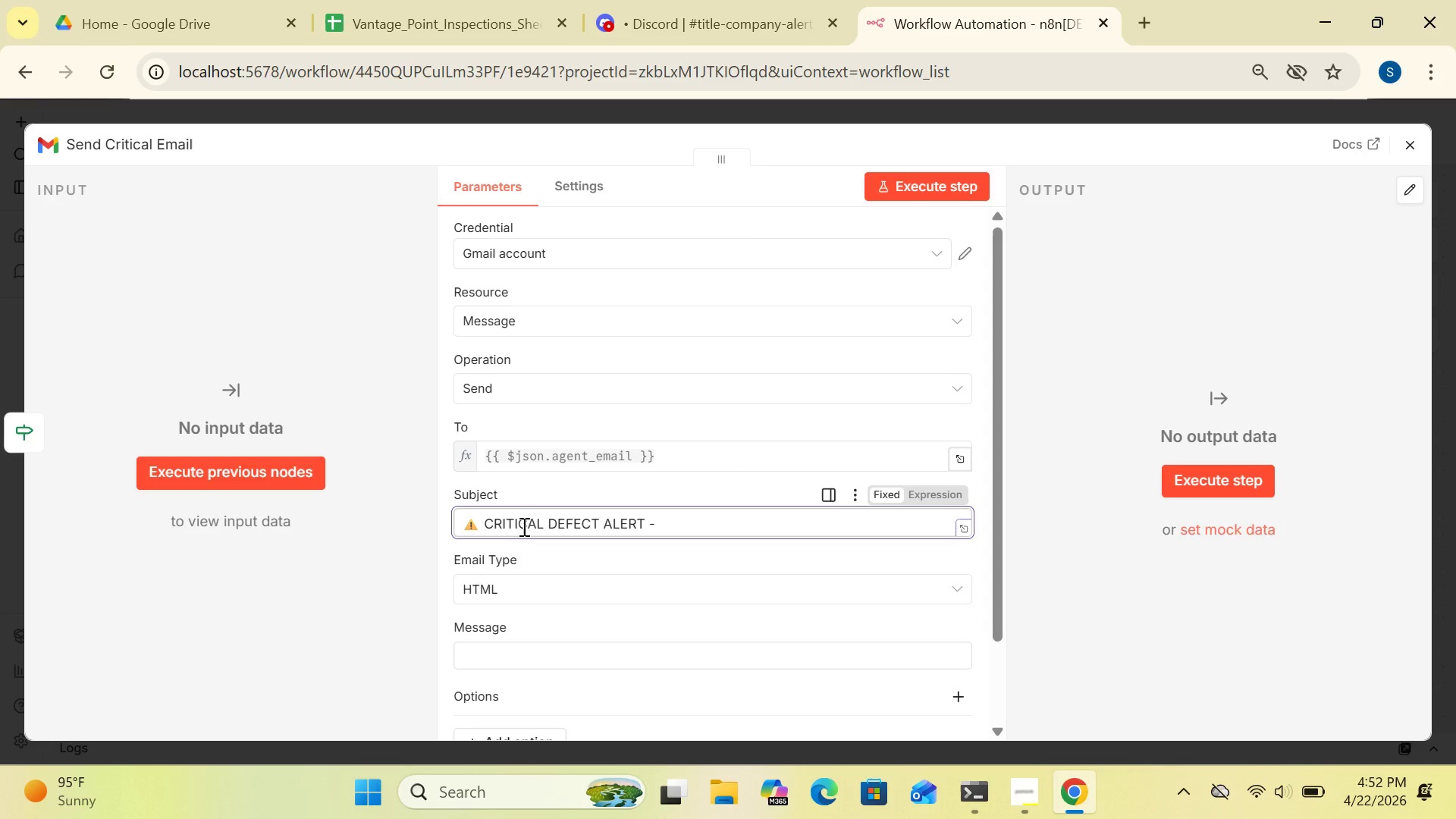 
key(Shift+BracketLeft)
 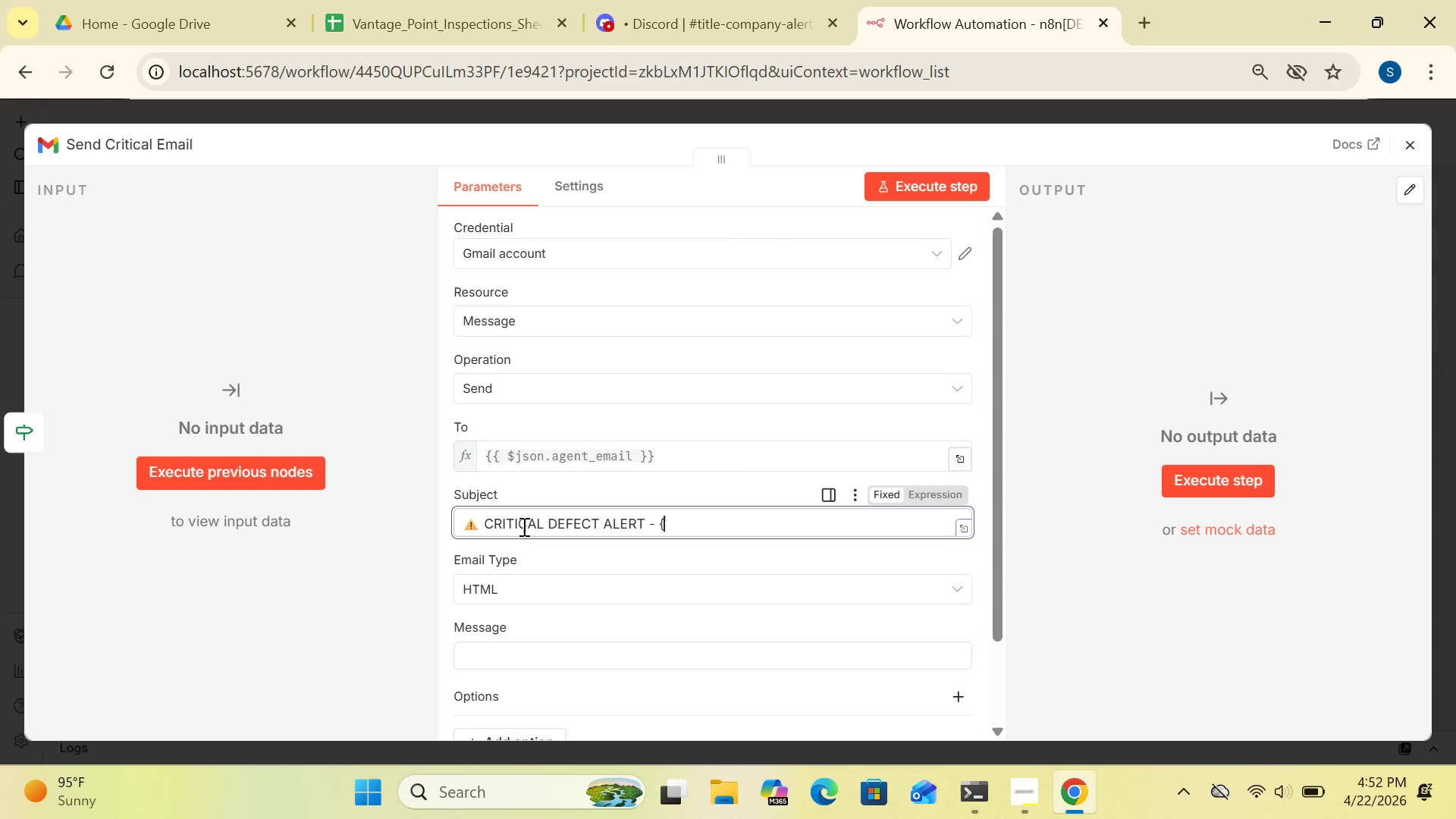 
key(Shift+BracketLeft)
 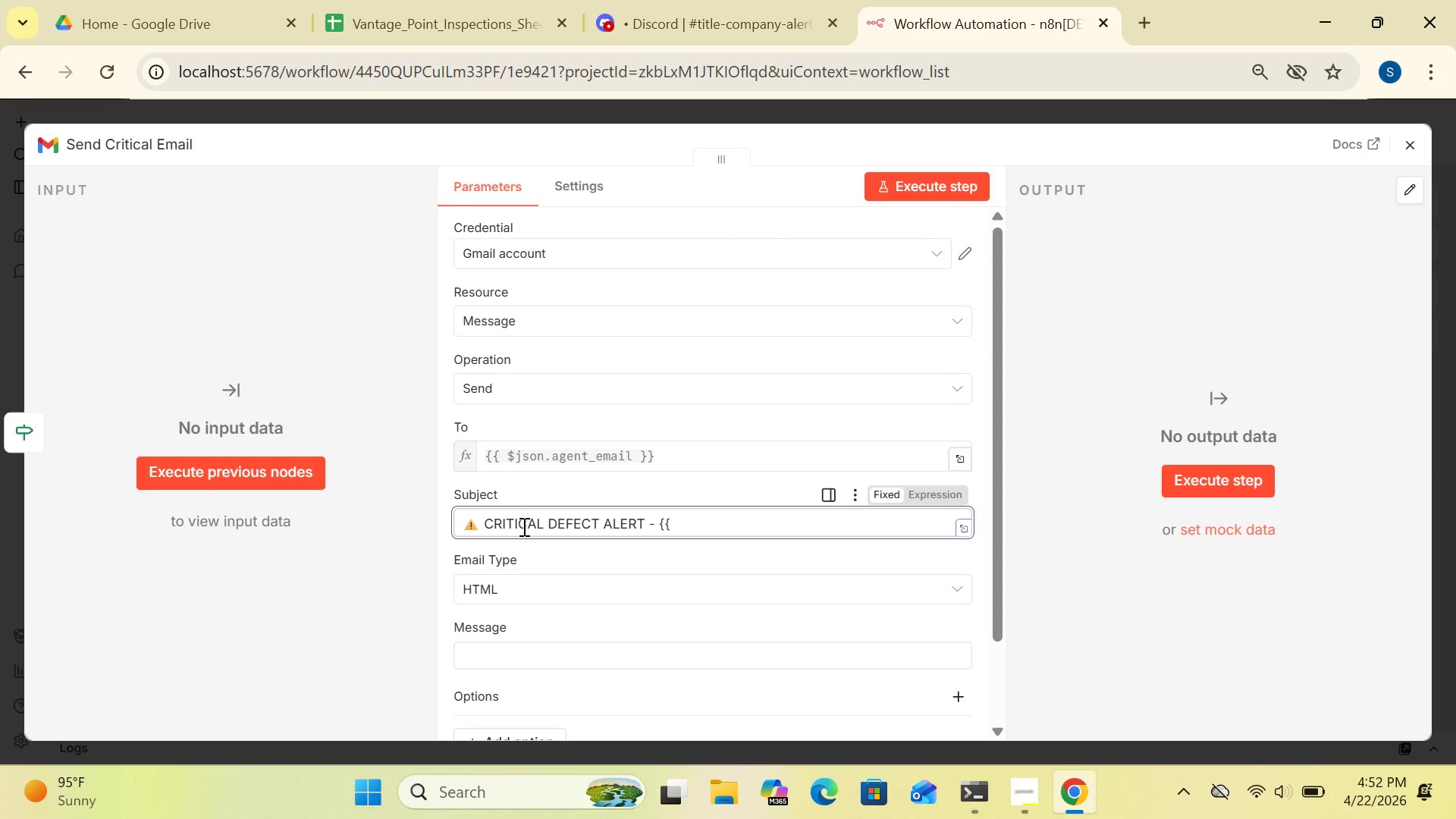 
key(Space)
 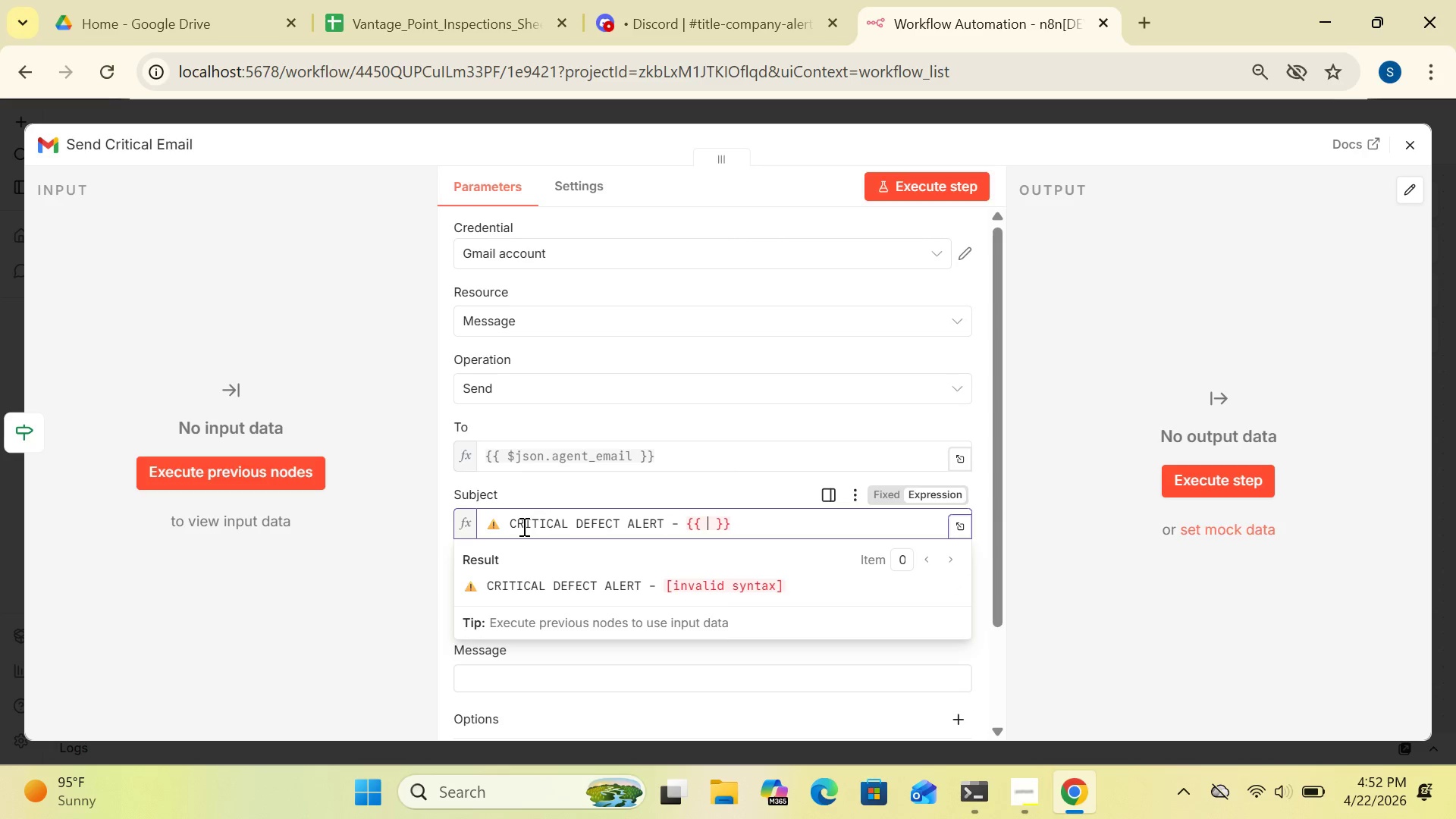 
key(Shift+4)
 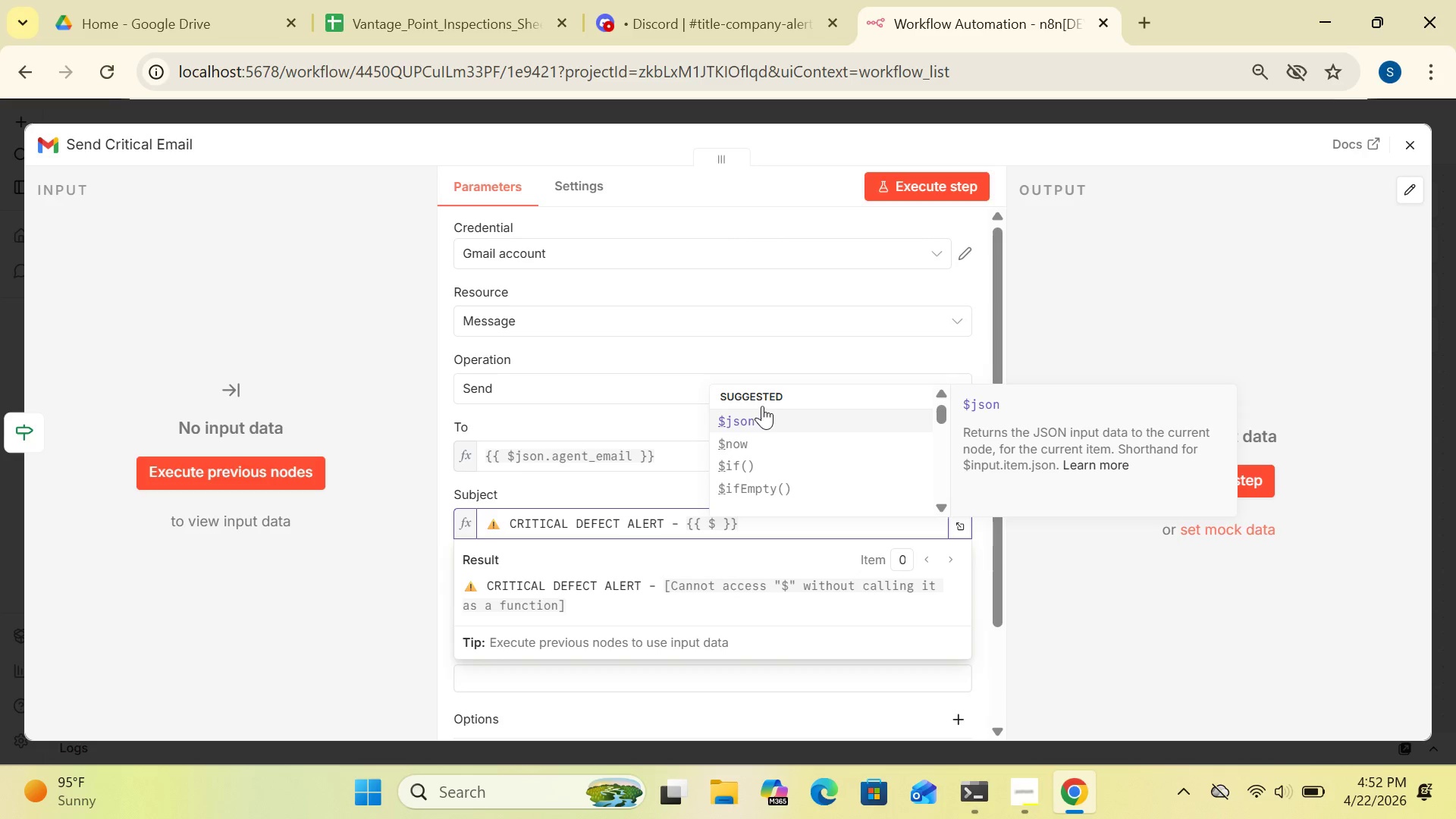 
left_click([754, 419])
 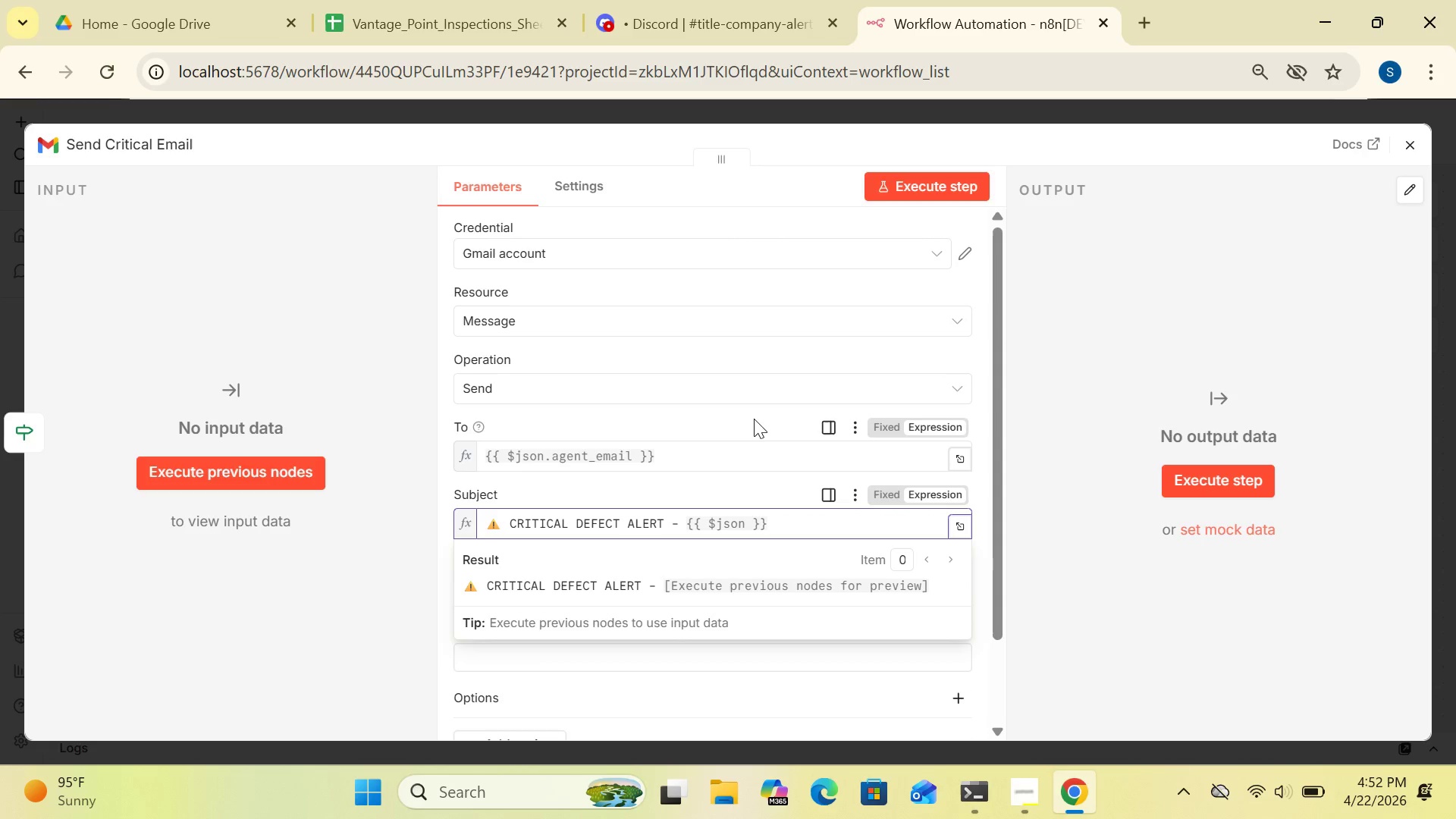 
type(.PROPR)
key(Backspace)
type(PERTY)
 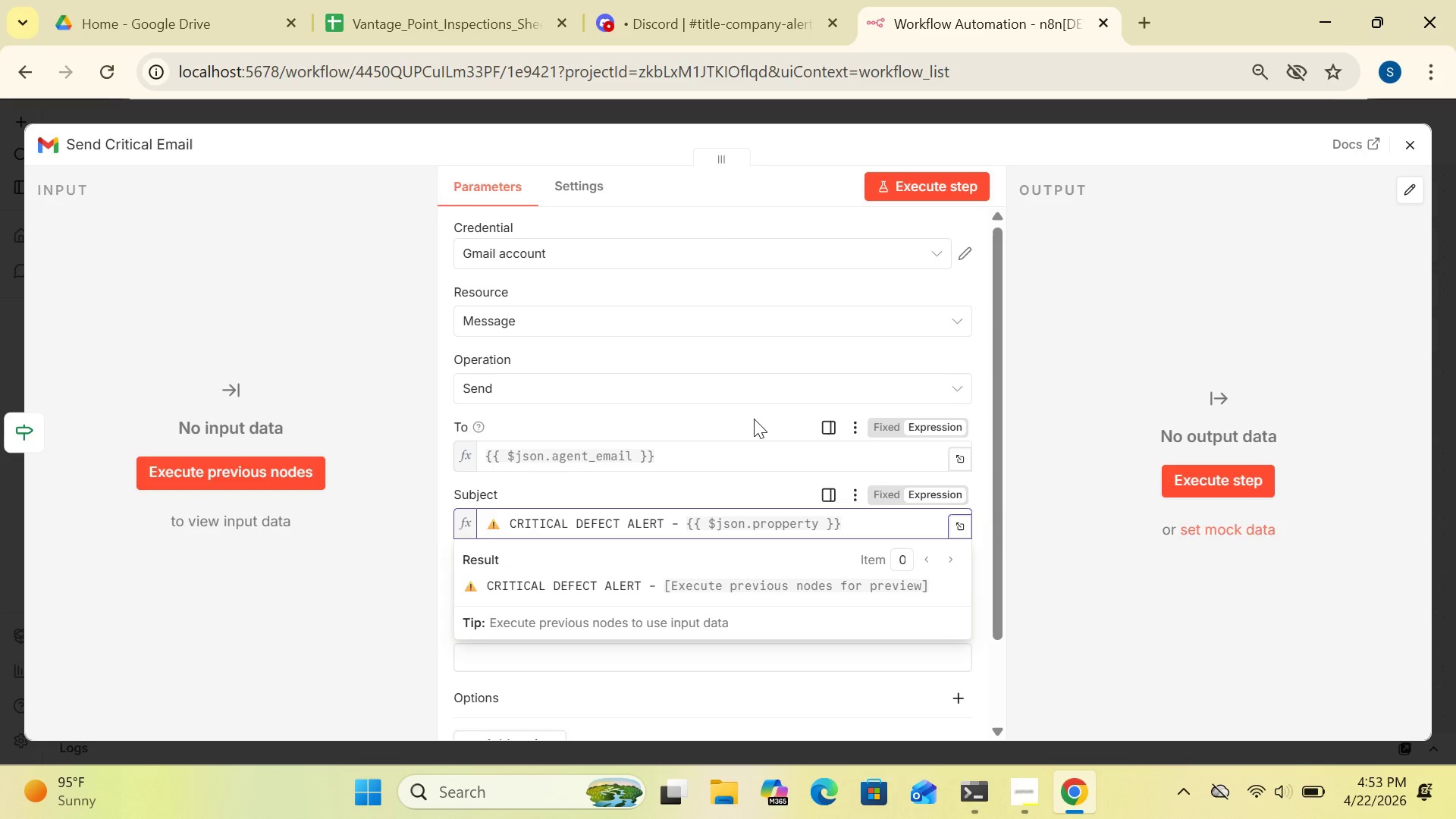 
wait(10.67)
 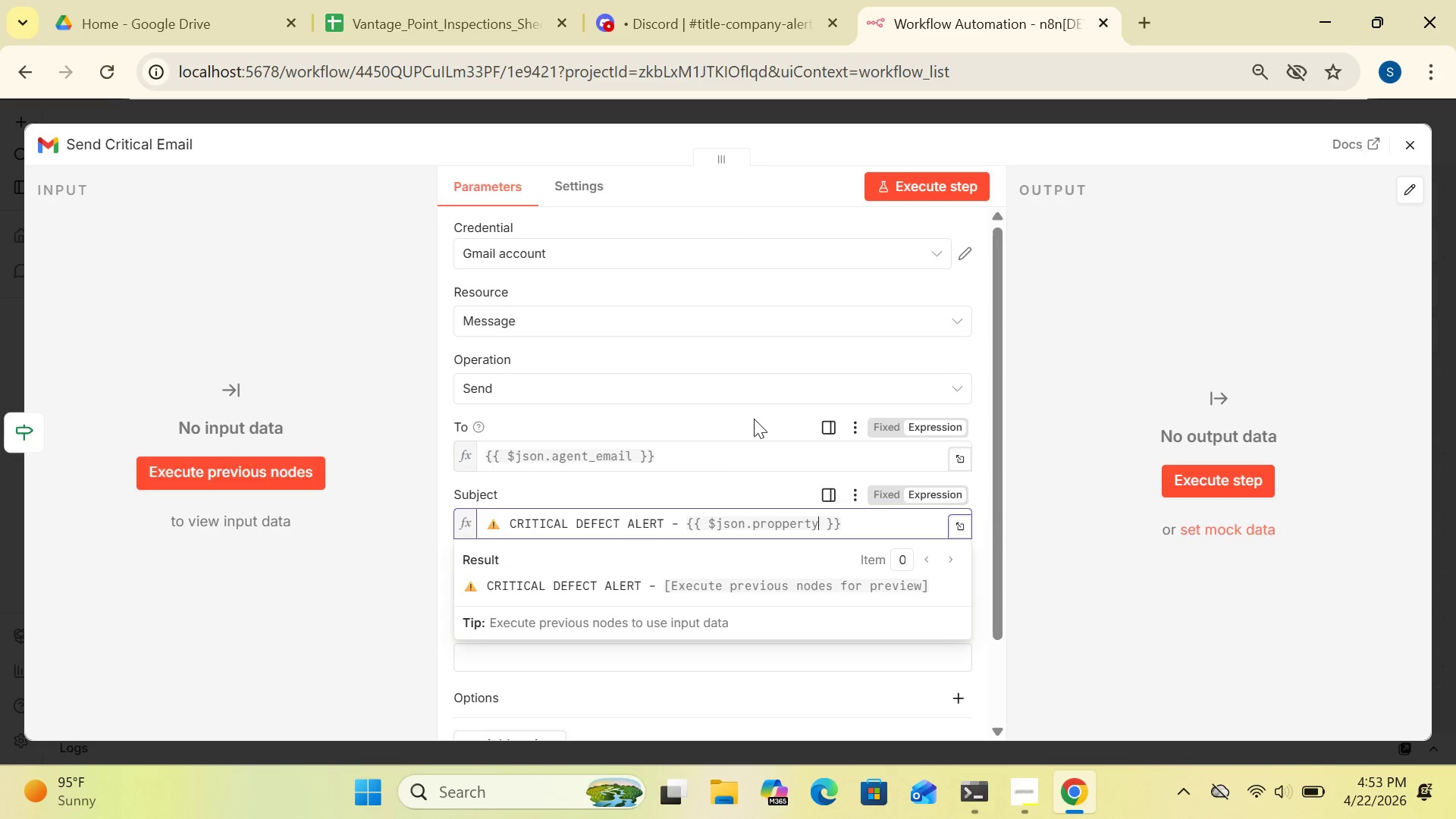 
key(Shift+Minus)
 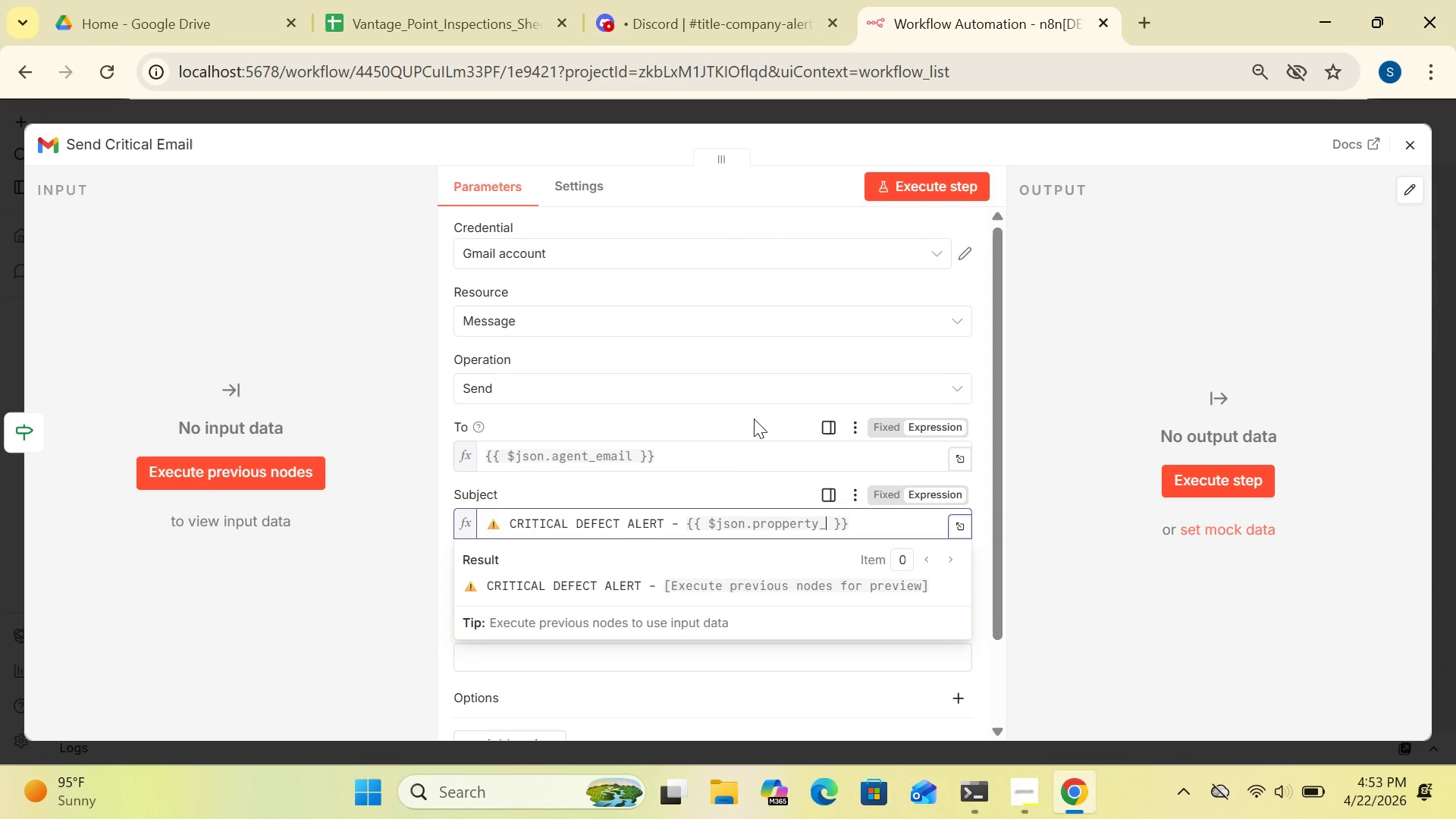 
wait(6.14)
 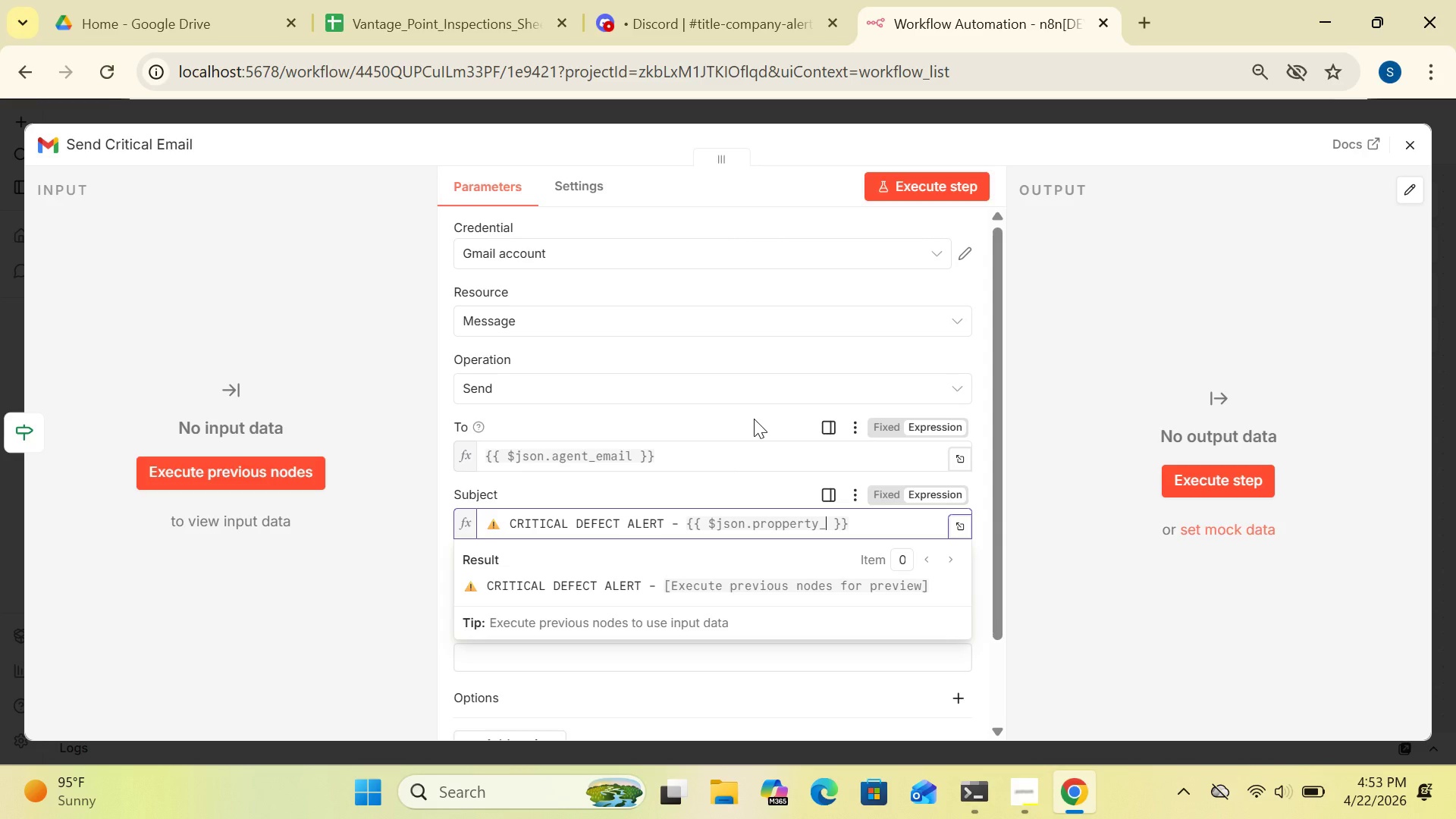 
type(ADDRESS)
 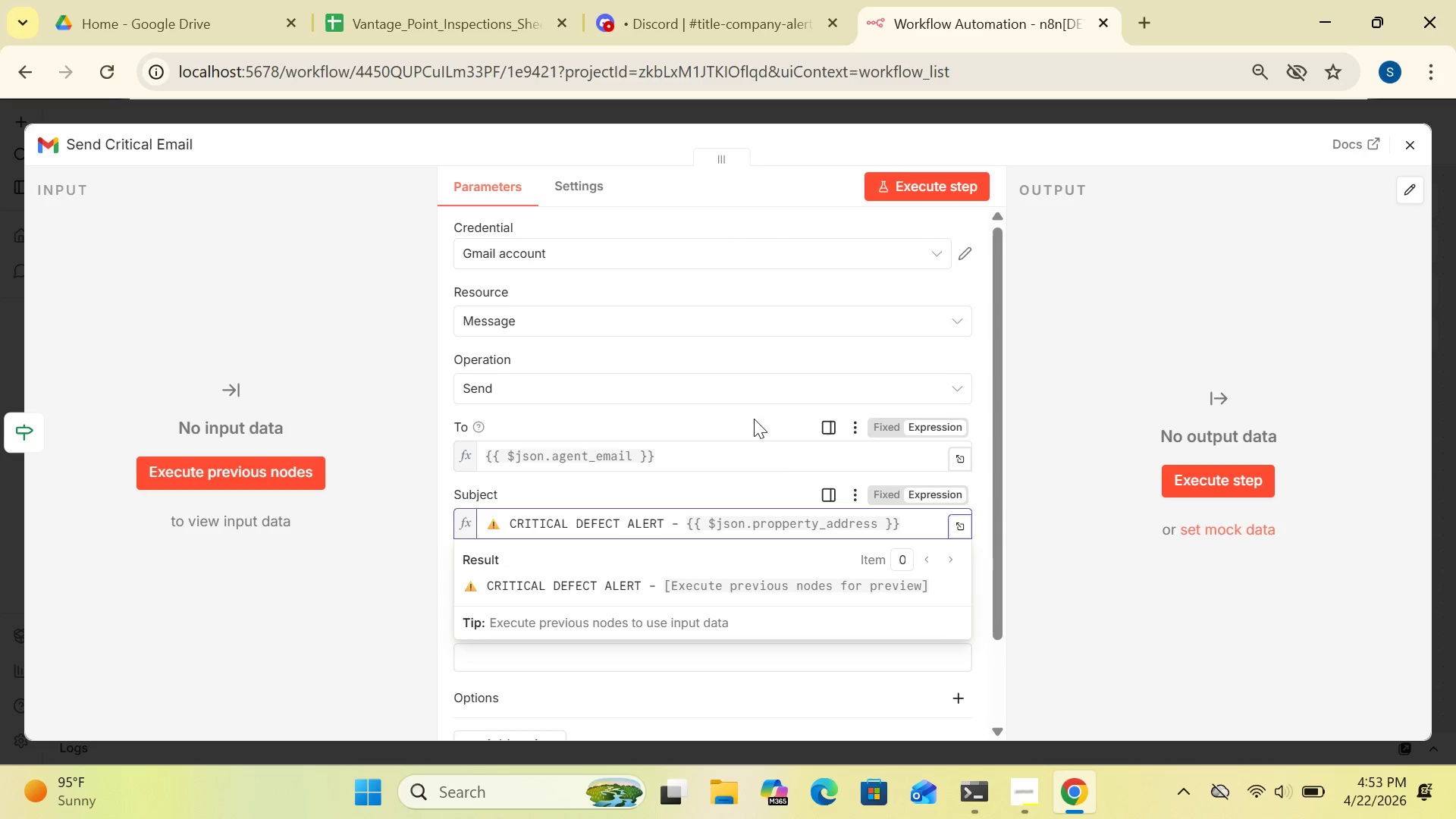 
left_click([1094, 484])
 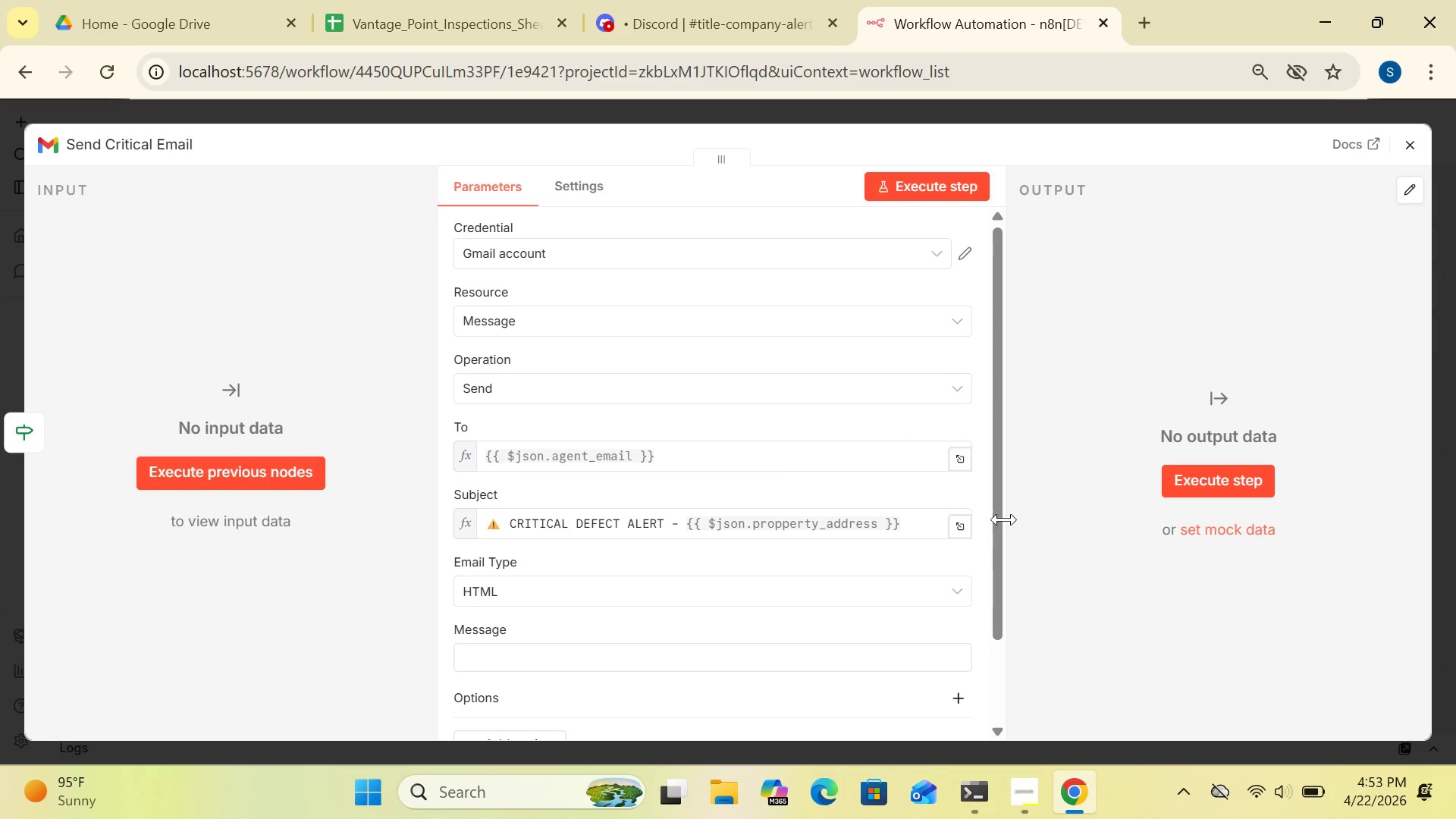 
left_click_drag(start_coordinate=[997, 522], to_coordinate=[994, 573])
 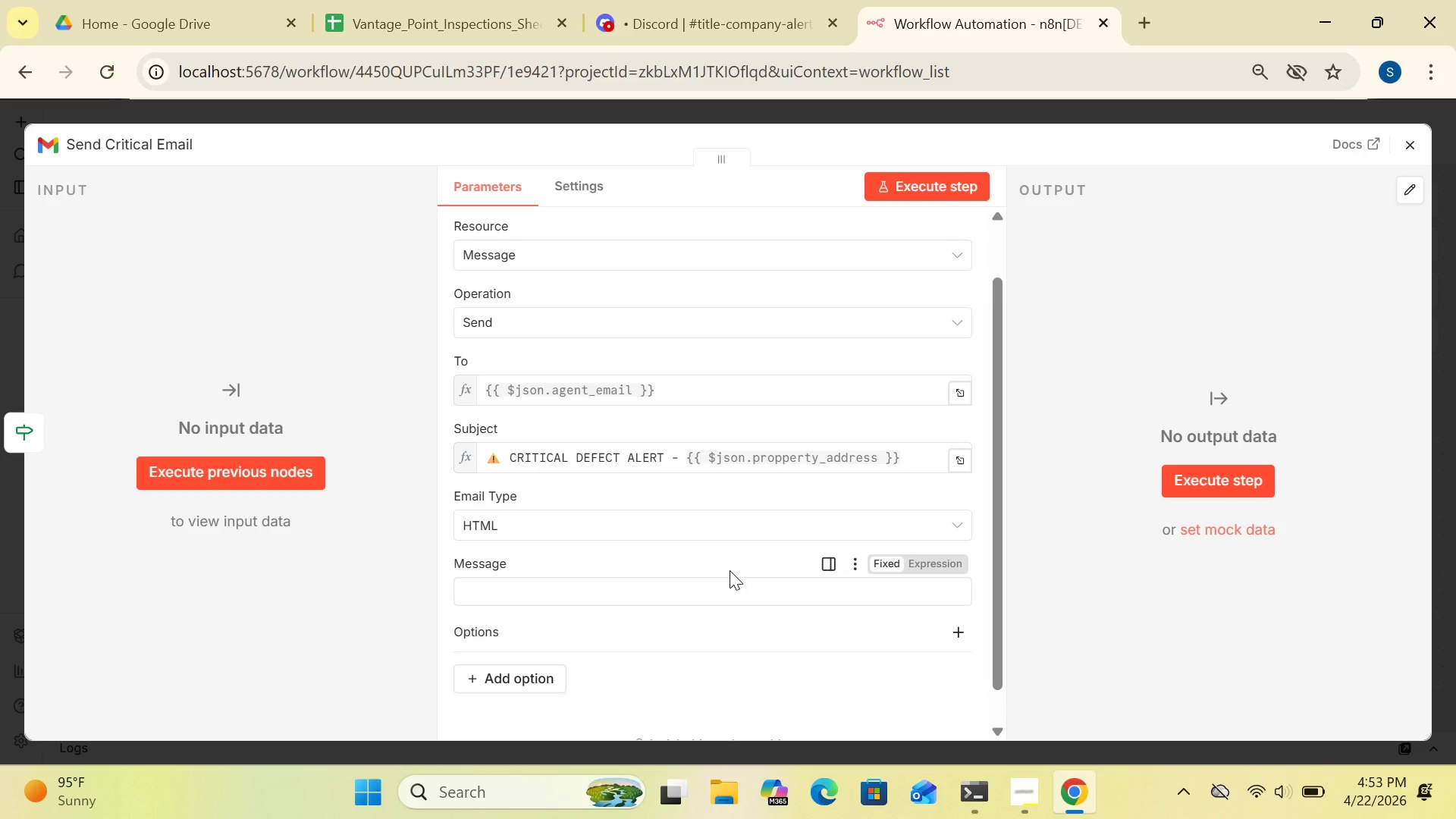 
wait(8.47)
 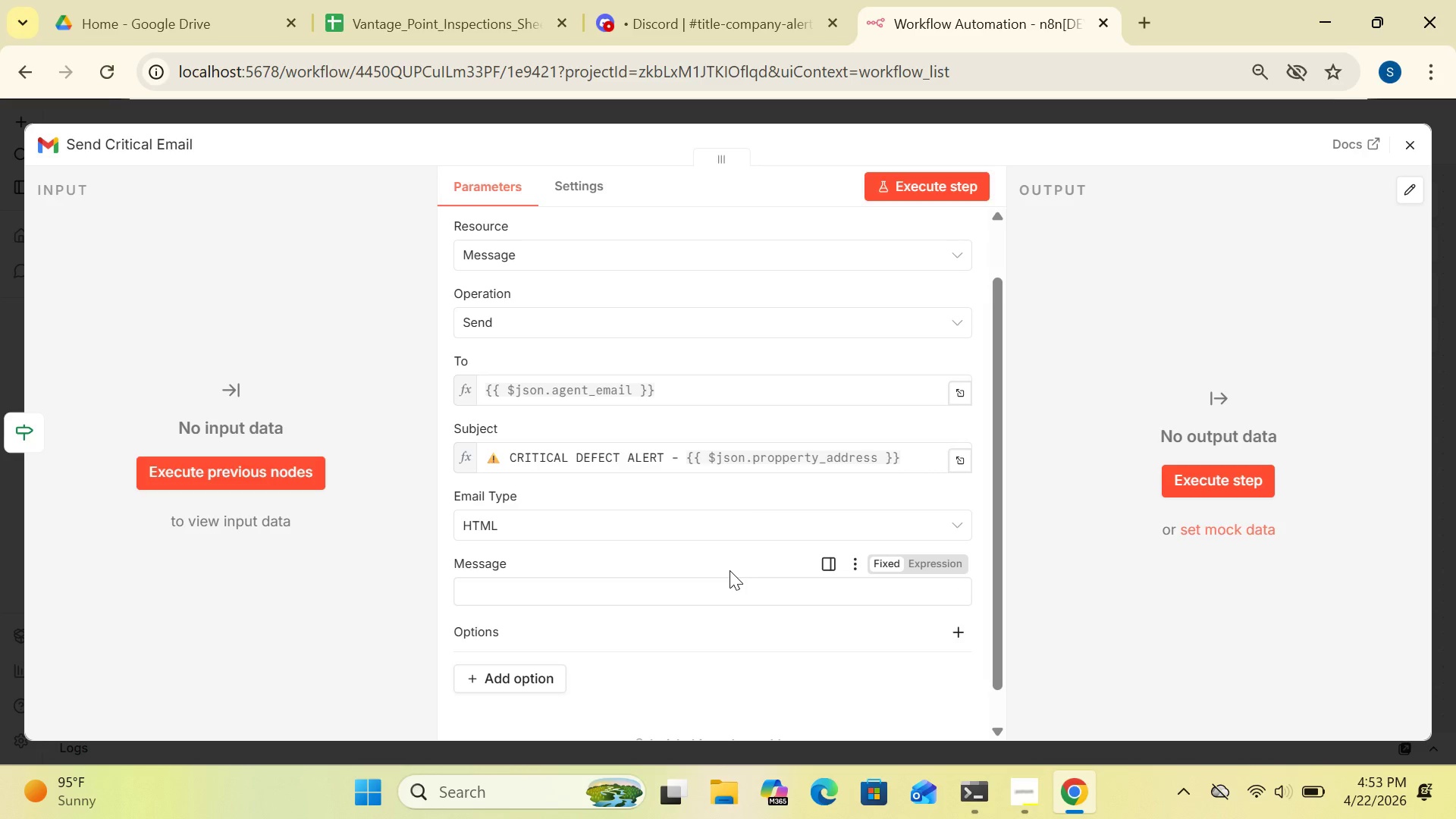 
left_click([600, 595])
 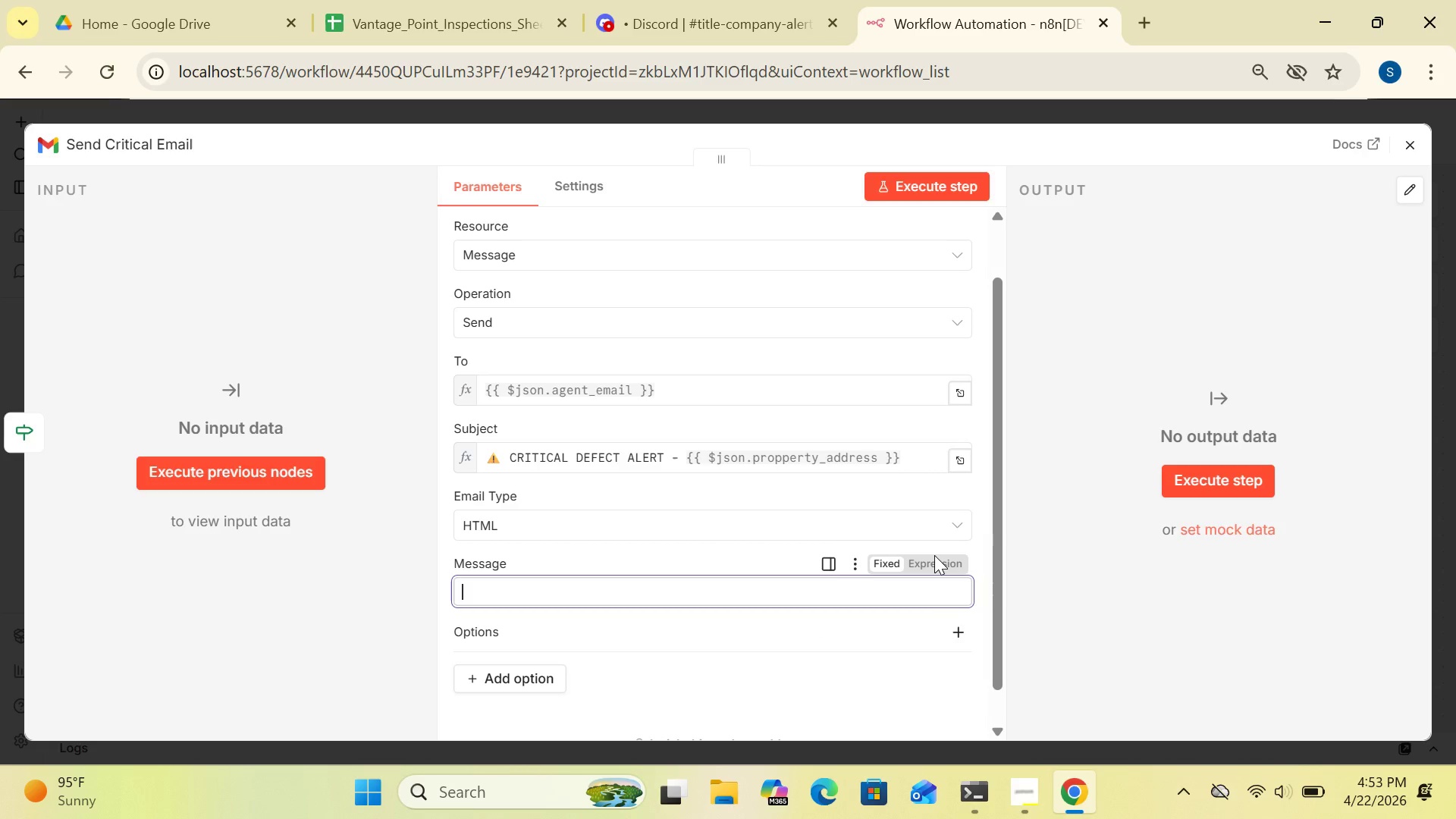 
left_click([934, 555])
 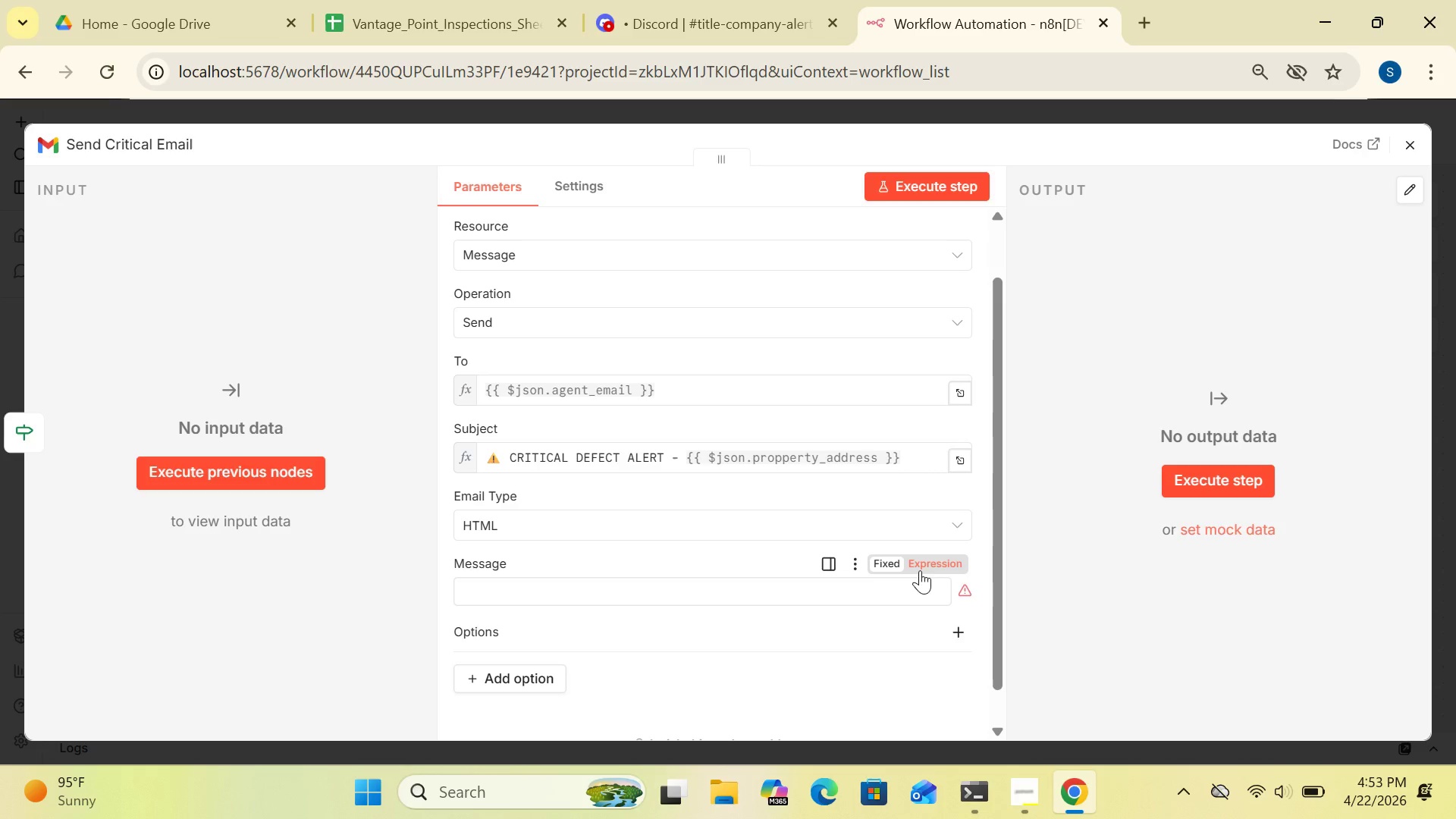 
left_click([926, 560])
 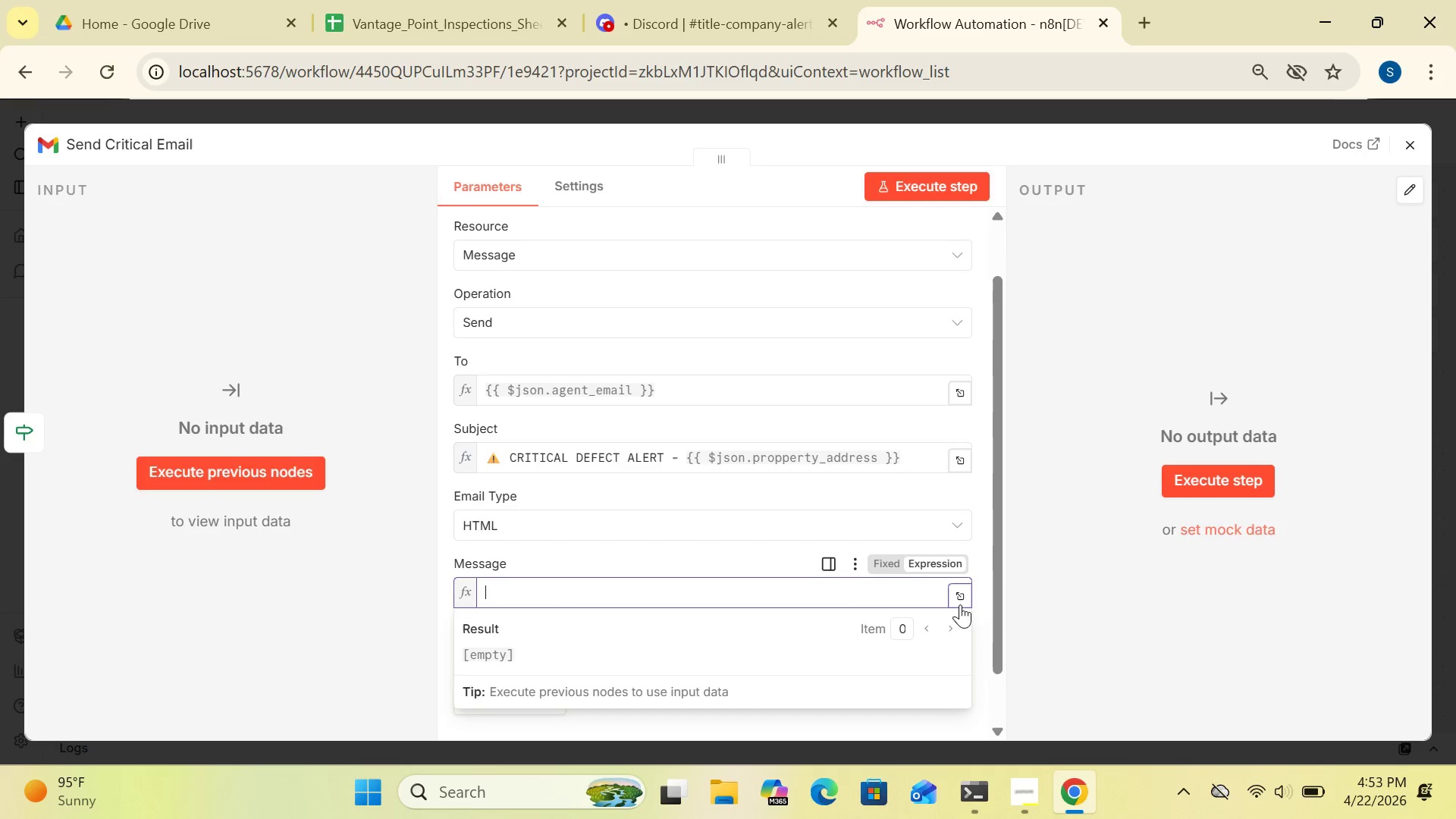 
left_click([966, 589])
 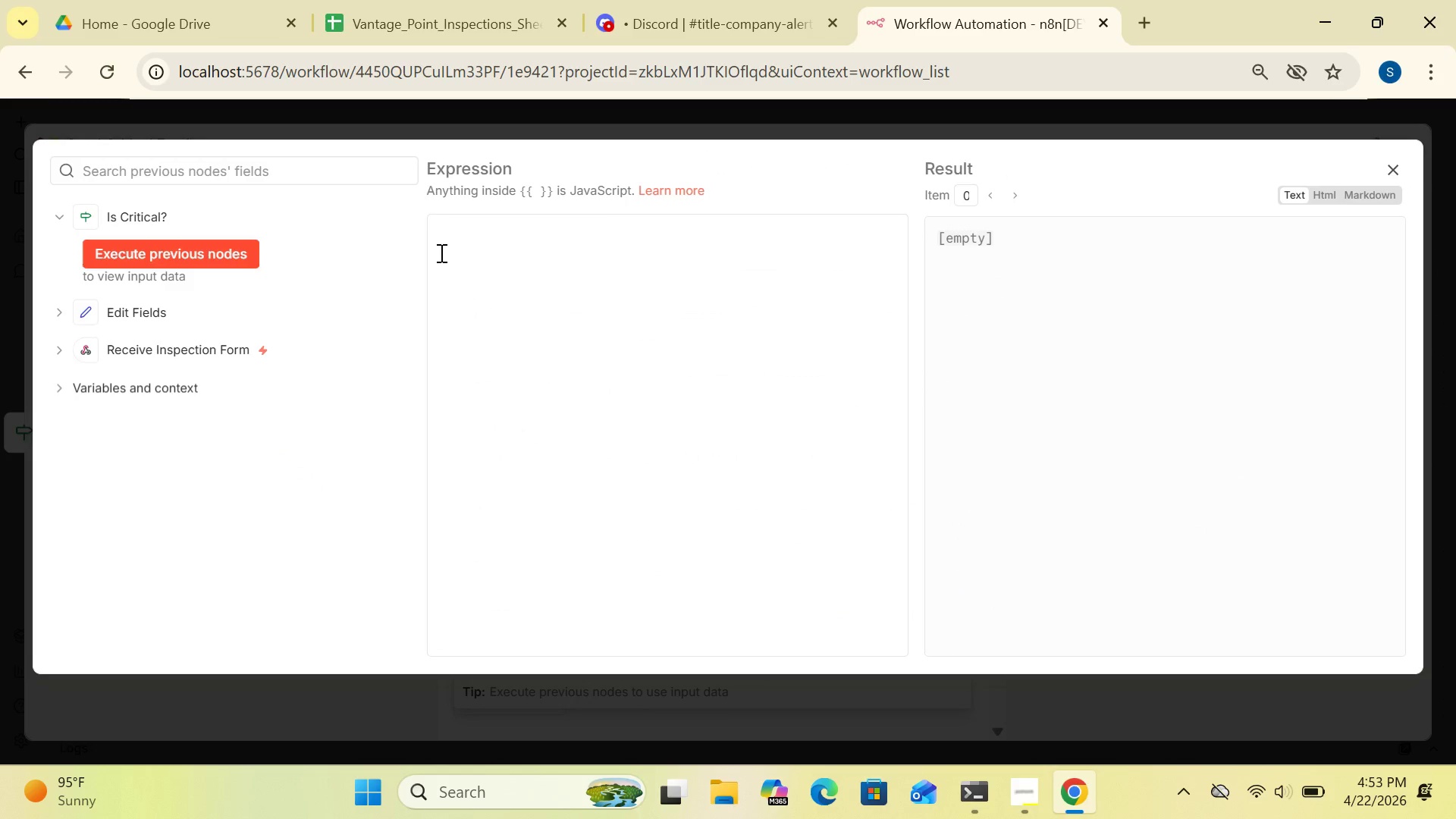 
left_click([441, 238])
 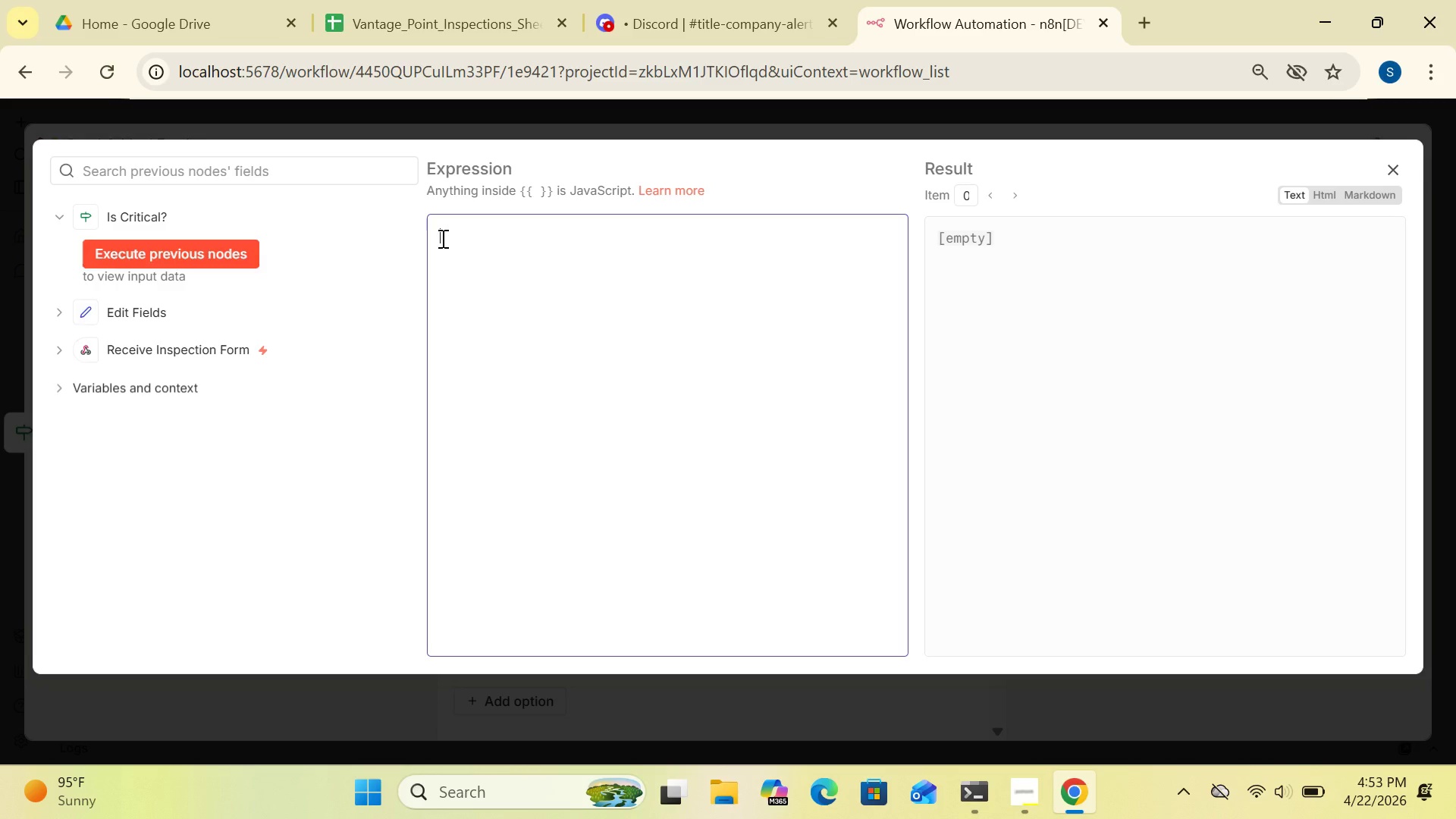 
wait(5.55)
 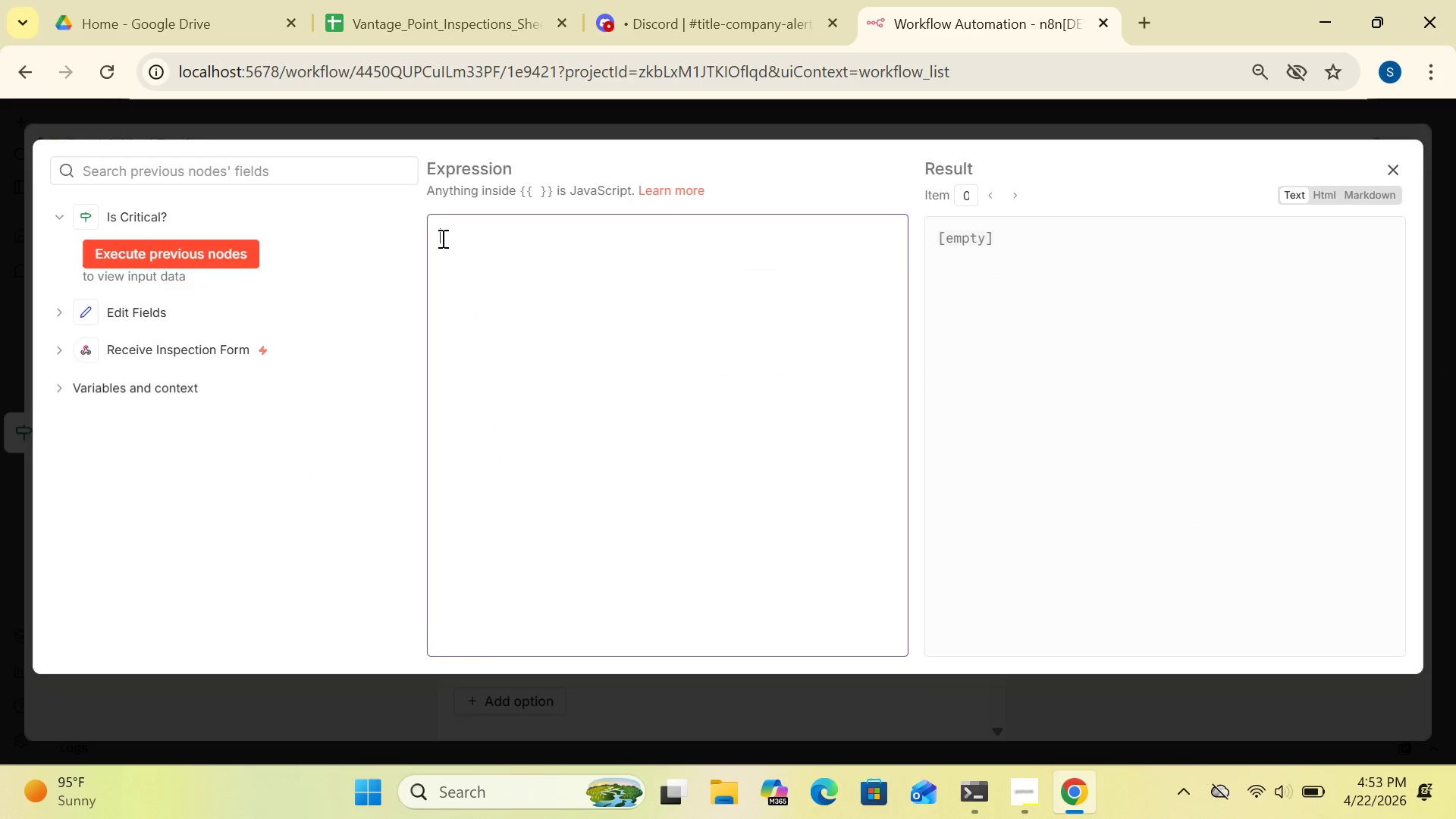 
type(Dear Agent .[Break]n[Break]nA critical defect has been identified at the)
 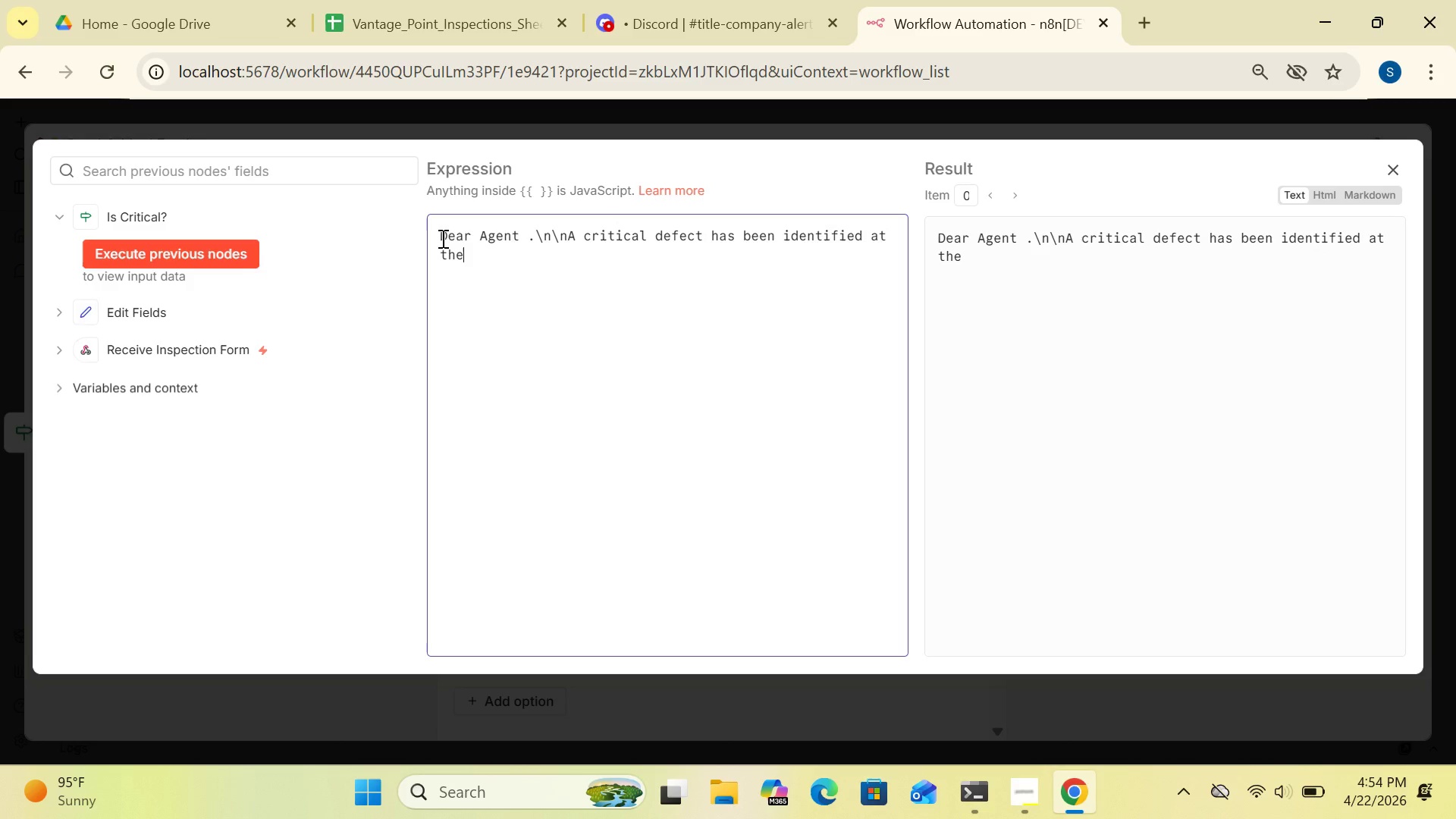 
key(Space)
 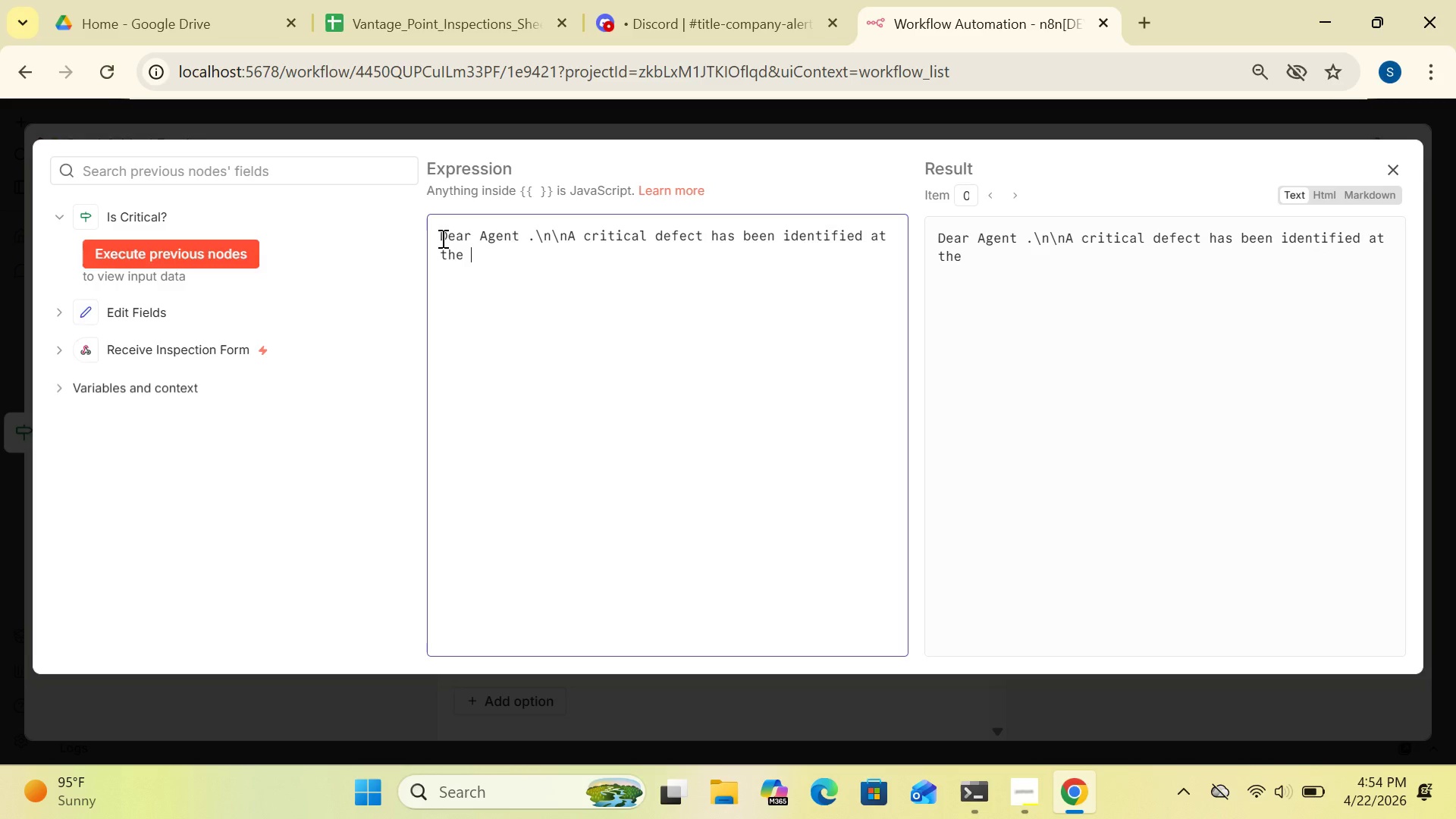 
wait(10.55)
 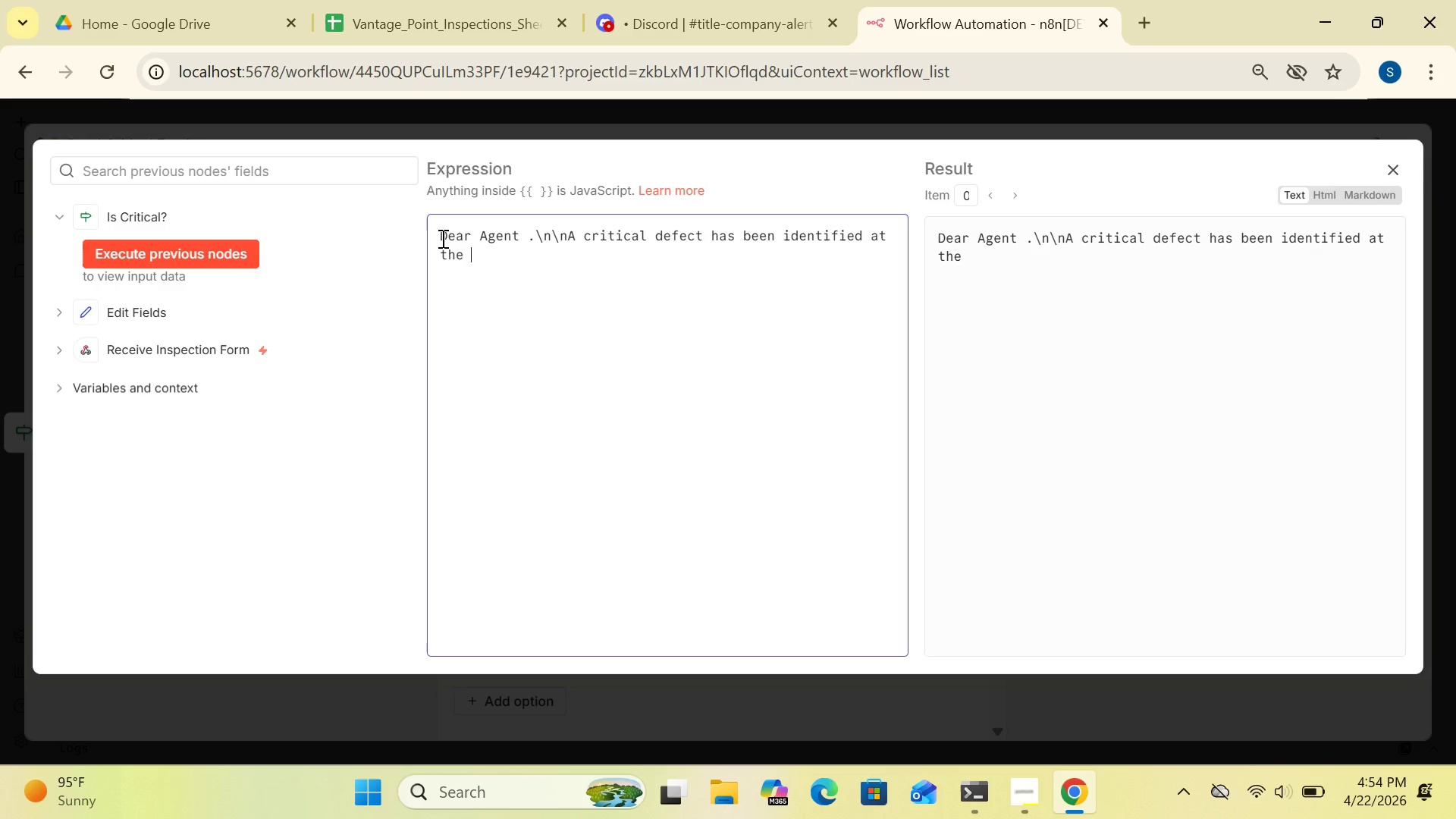 
type(following property: [Break]n[Break]n)
 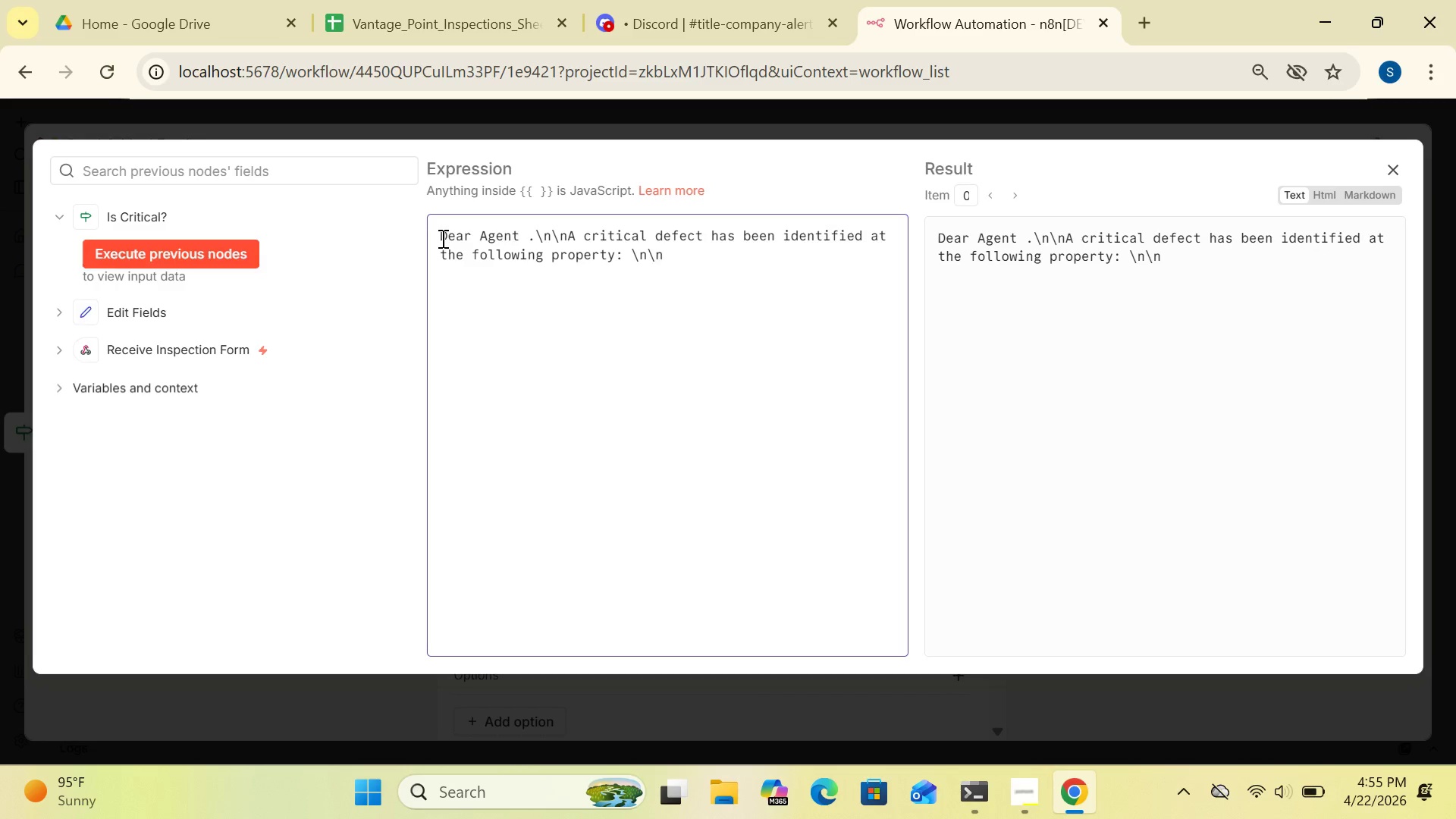 
wait(6.39)
 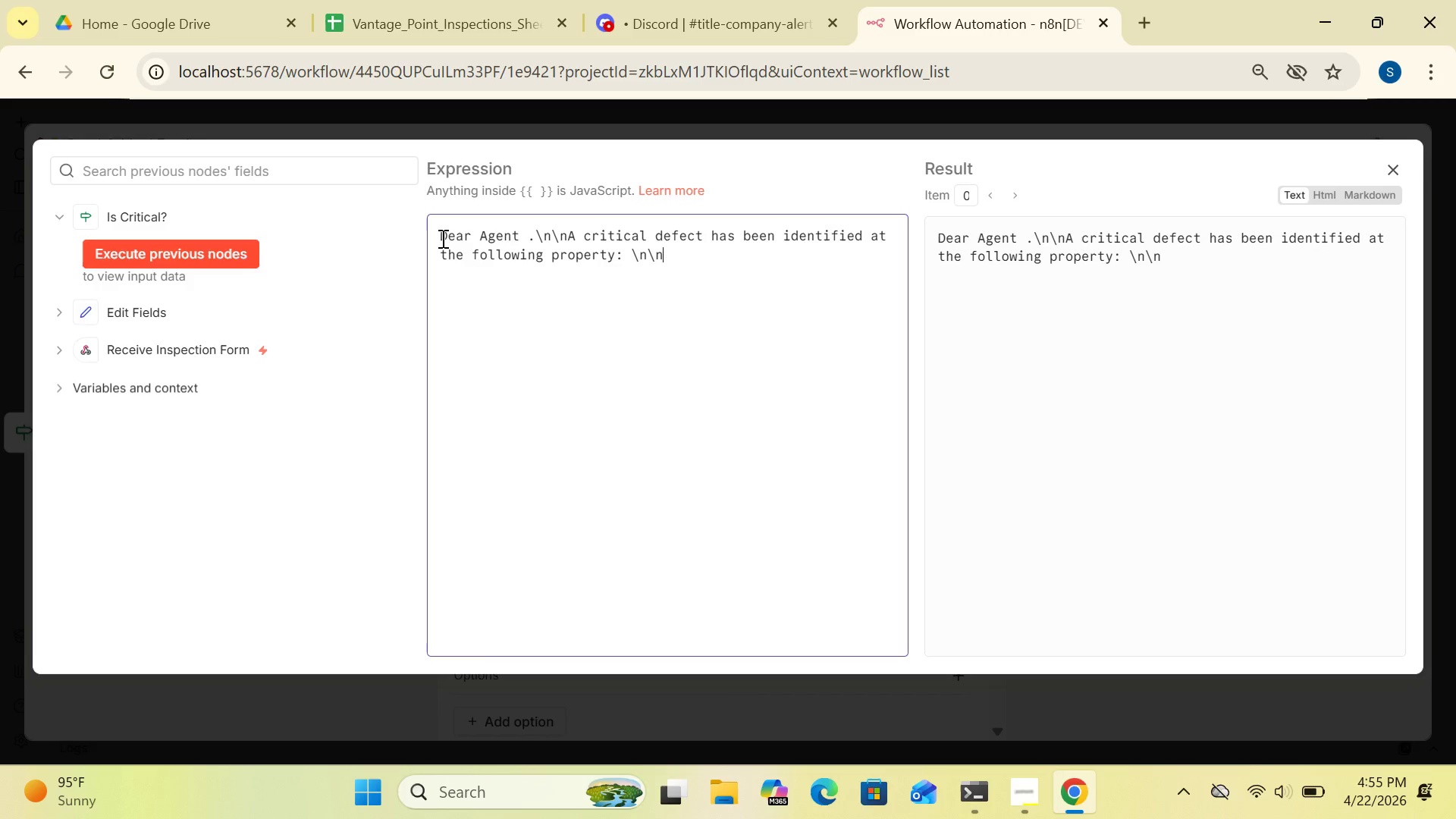 
key(Meta+Period)
 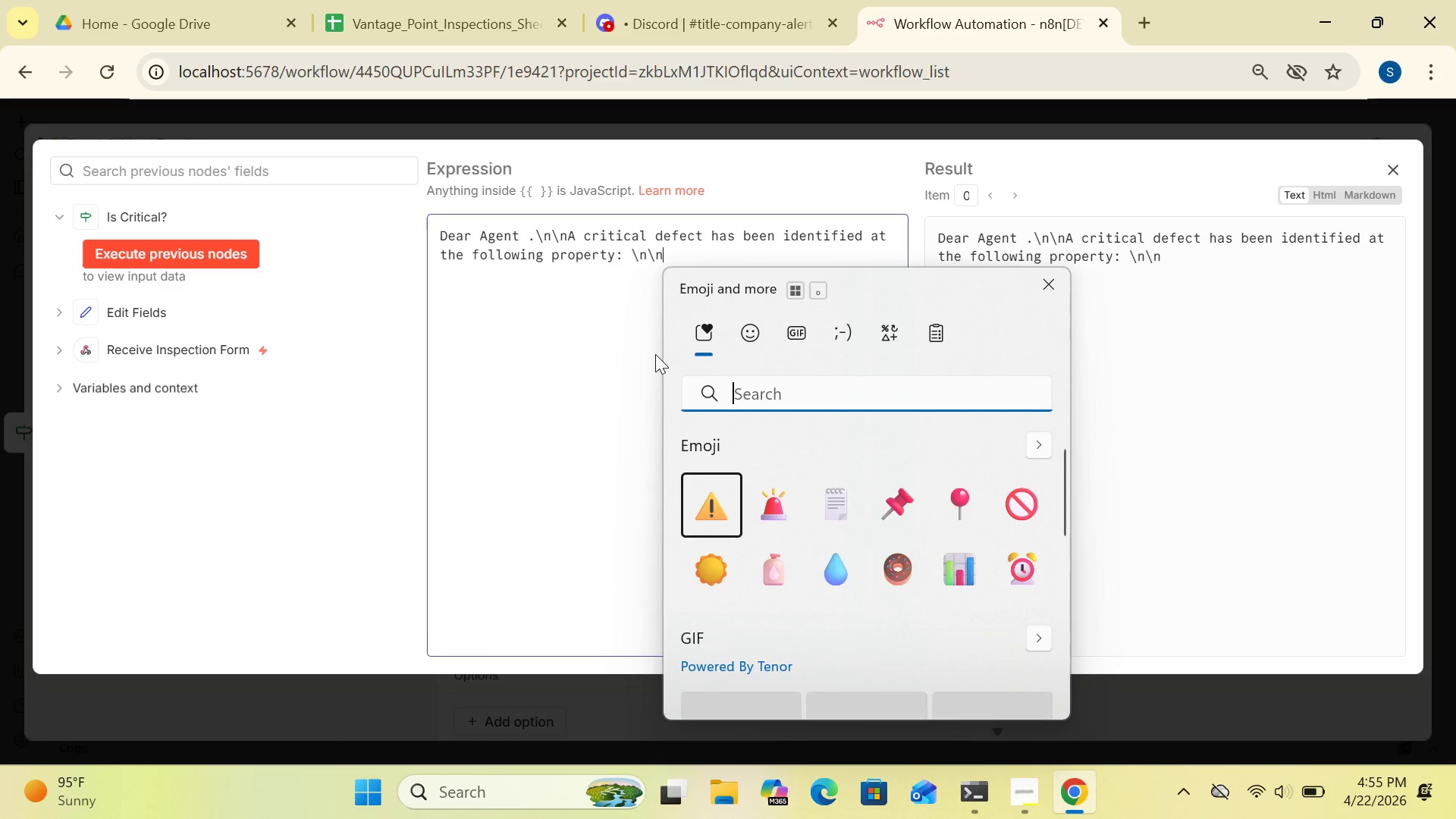 
left_click([746, 396])
 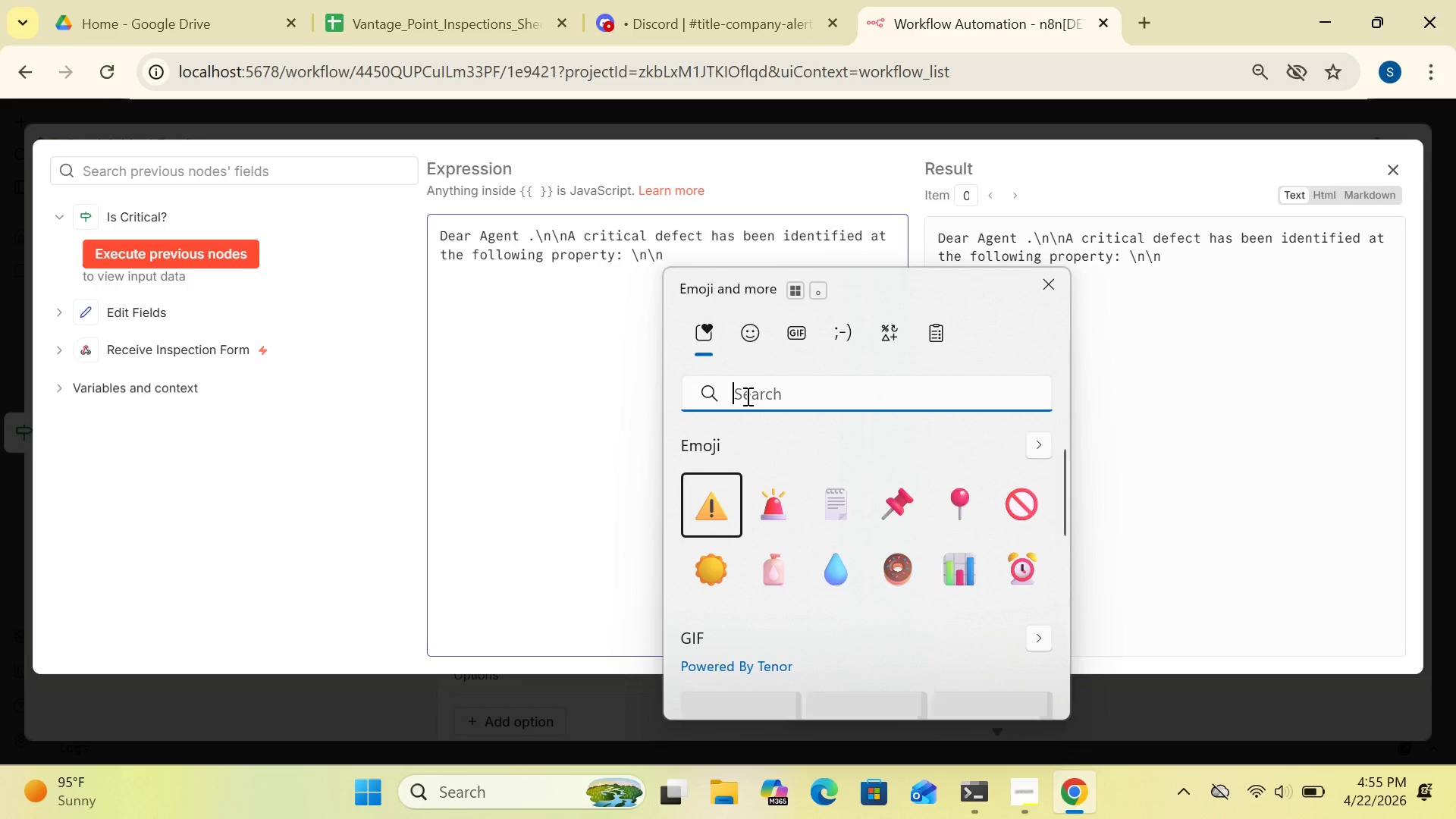 
type(home)
 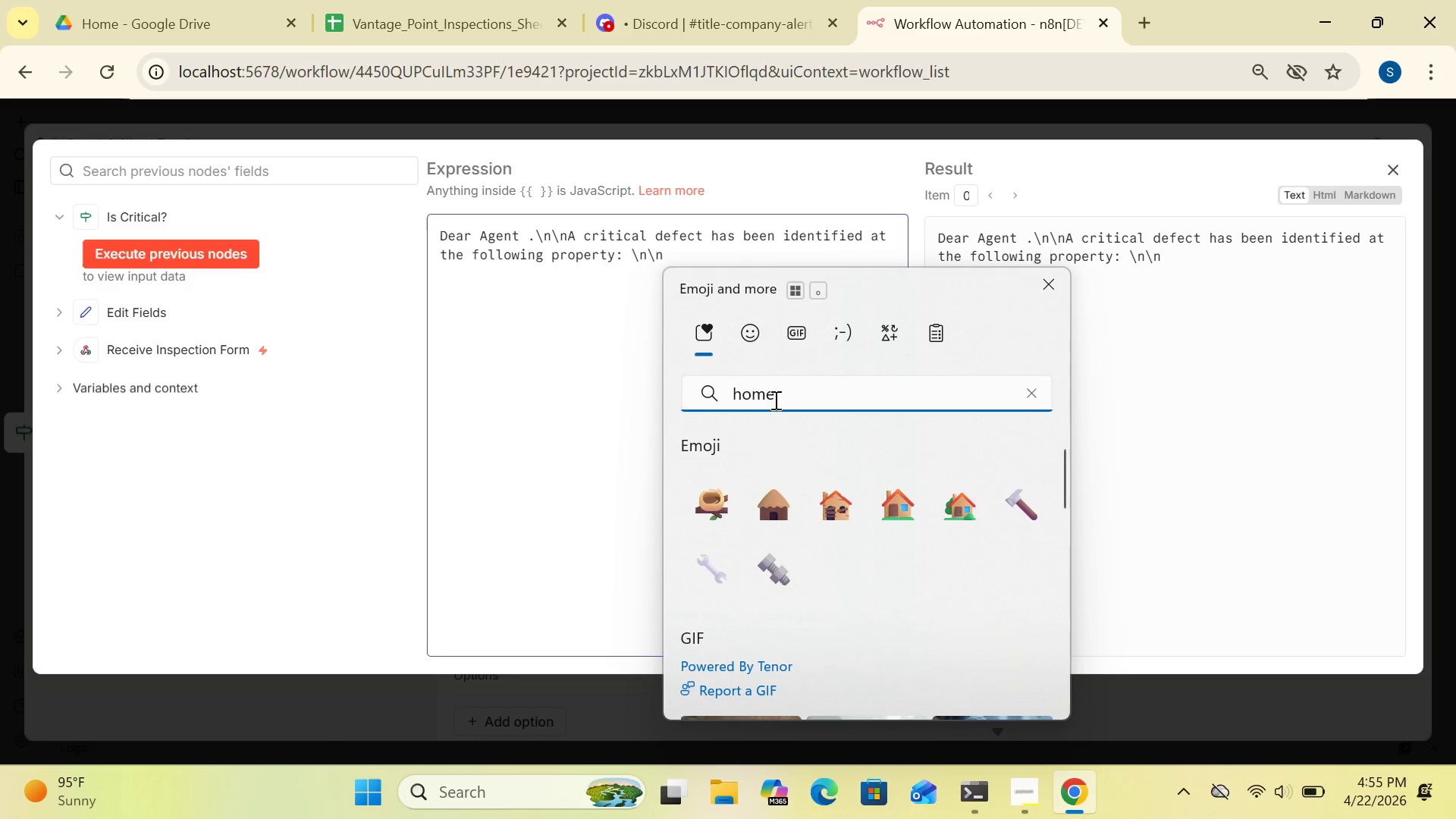 
wait(5.27)
 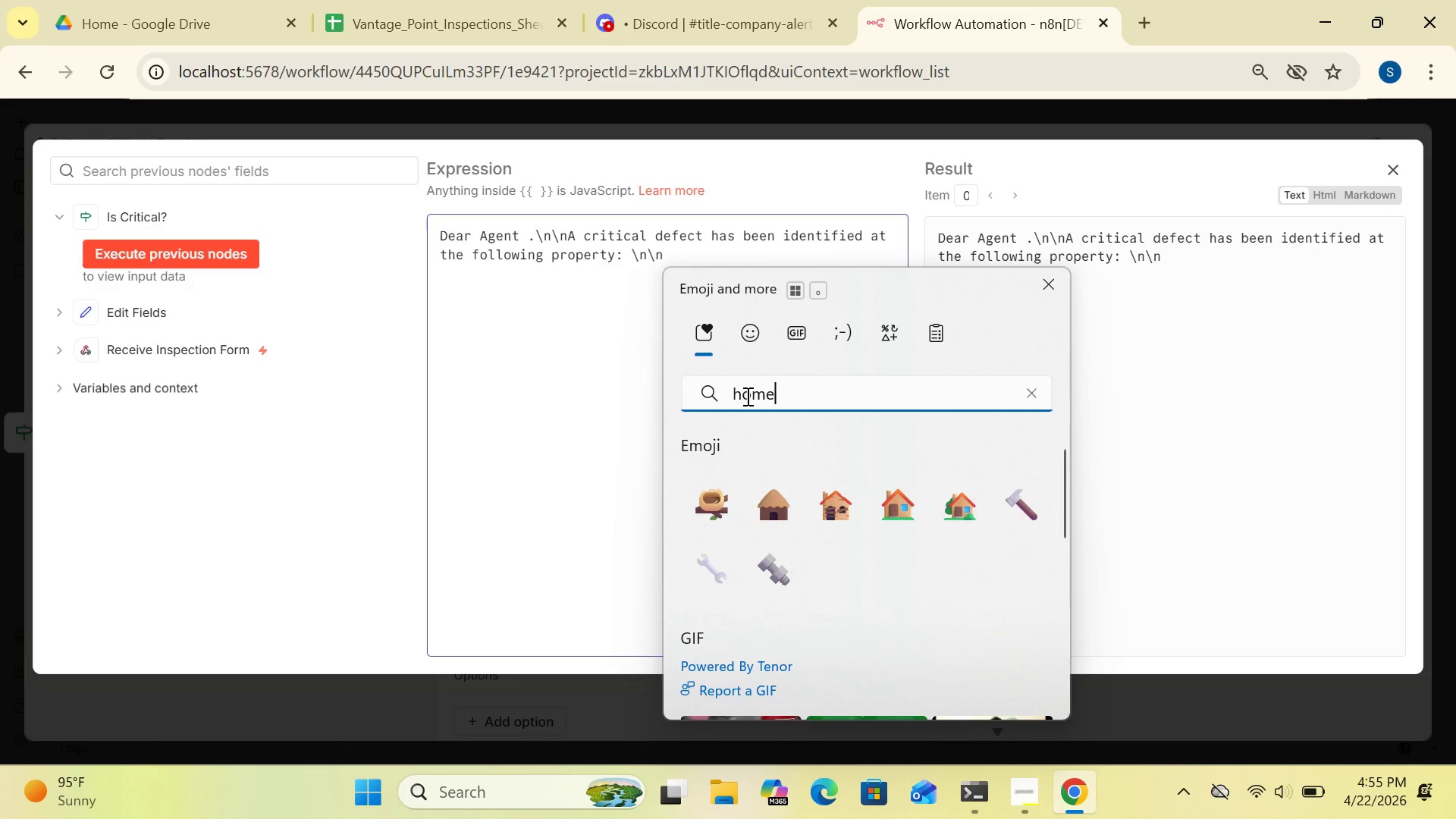 
left_click([891, 502])
 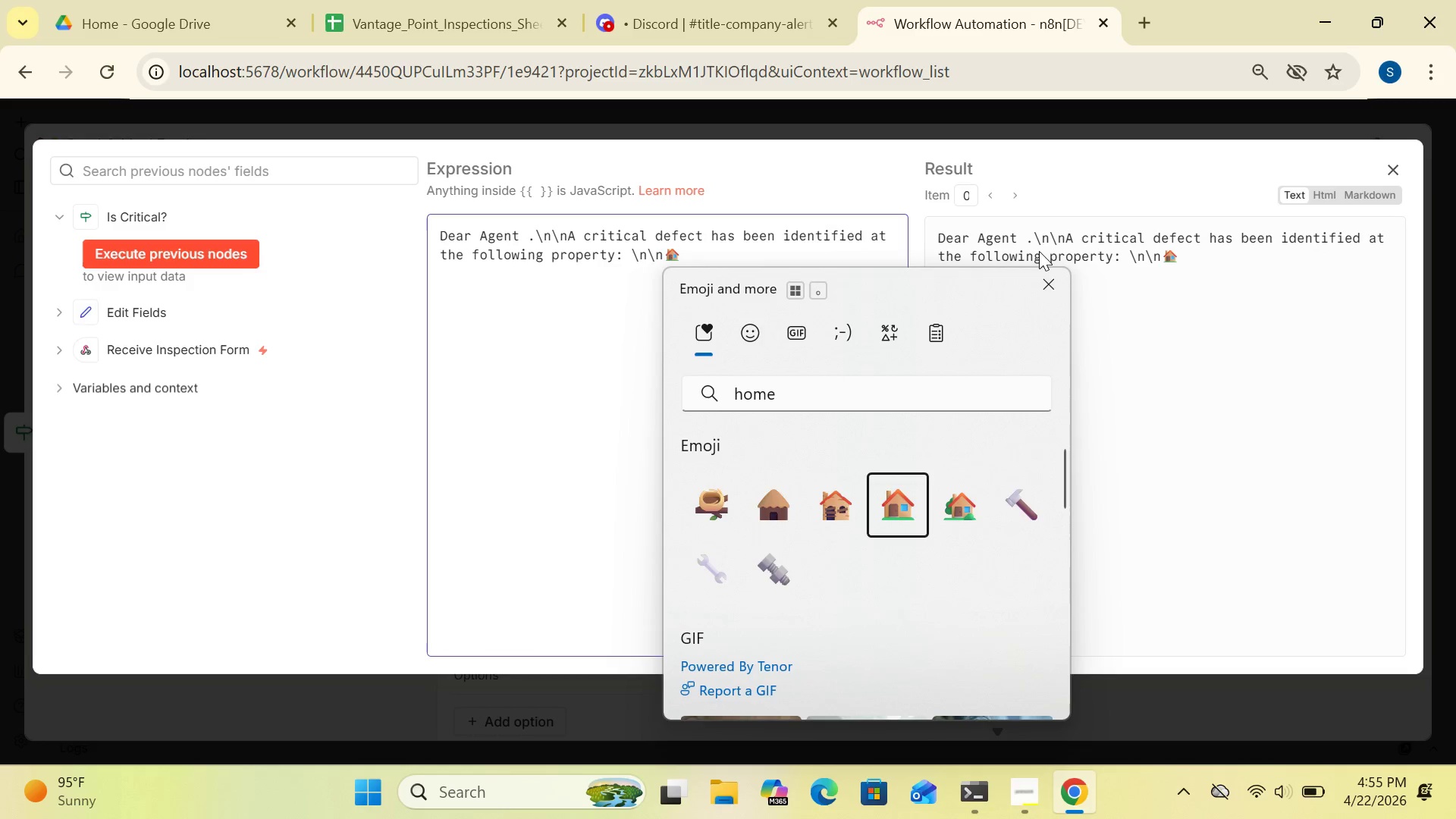 
left_click([1048, 279])
 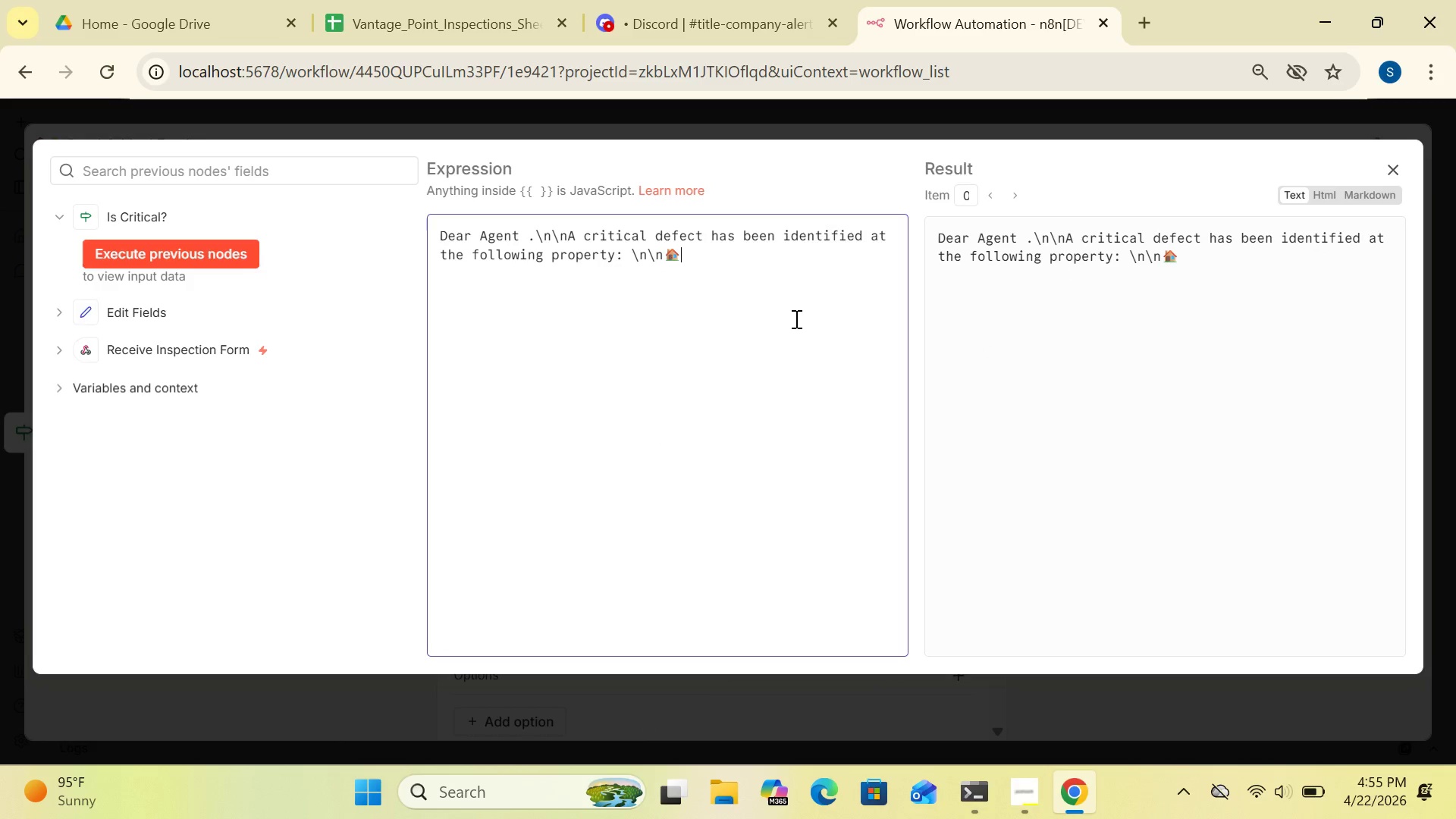 
wait(7.53)
 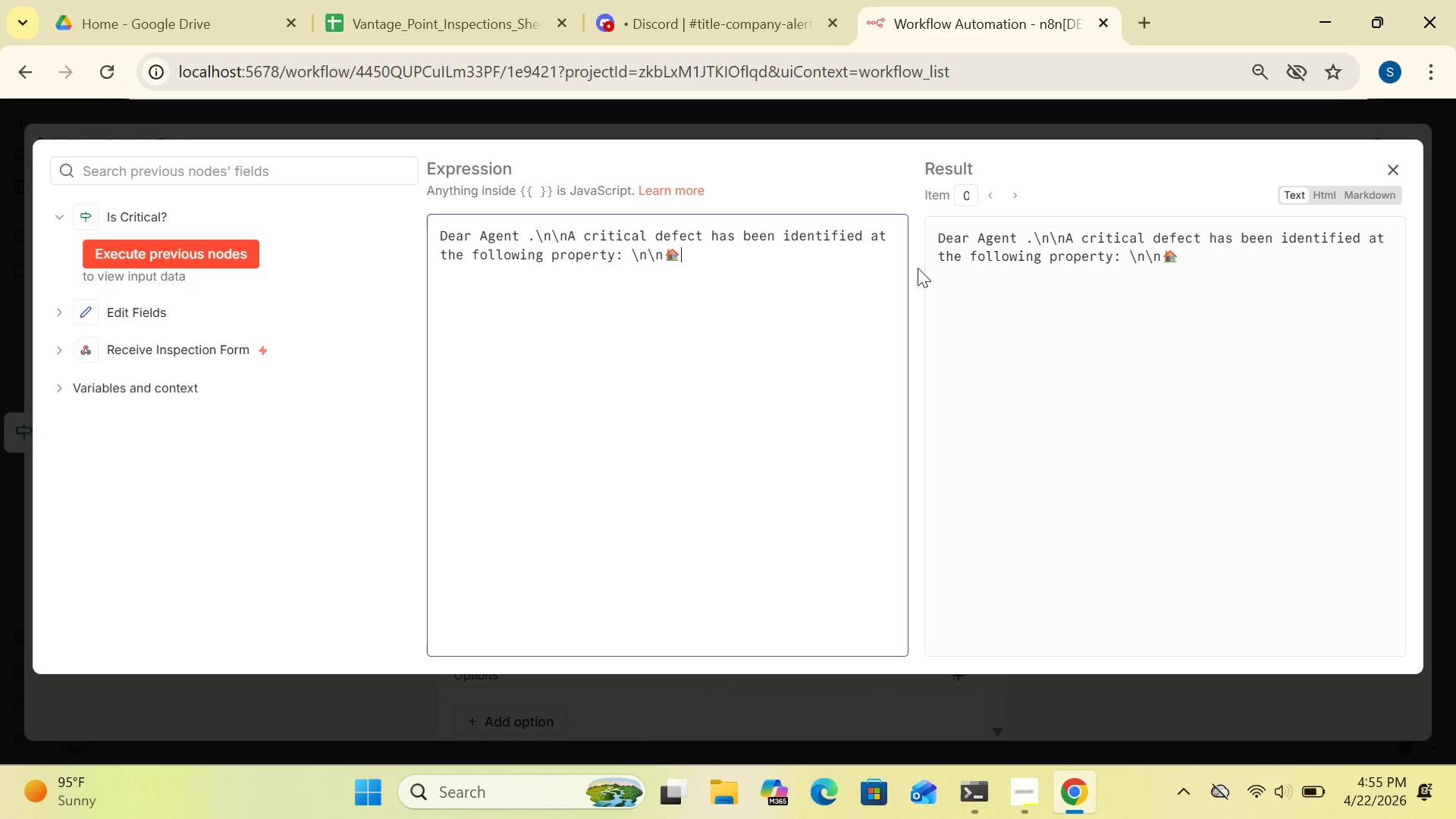 
type( Property)
 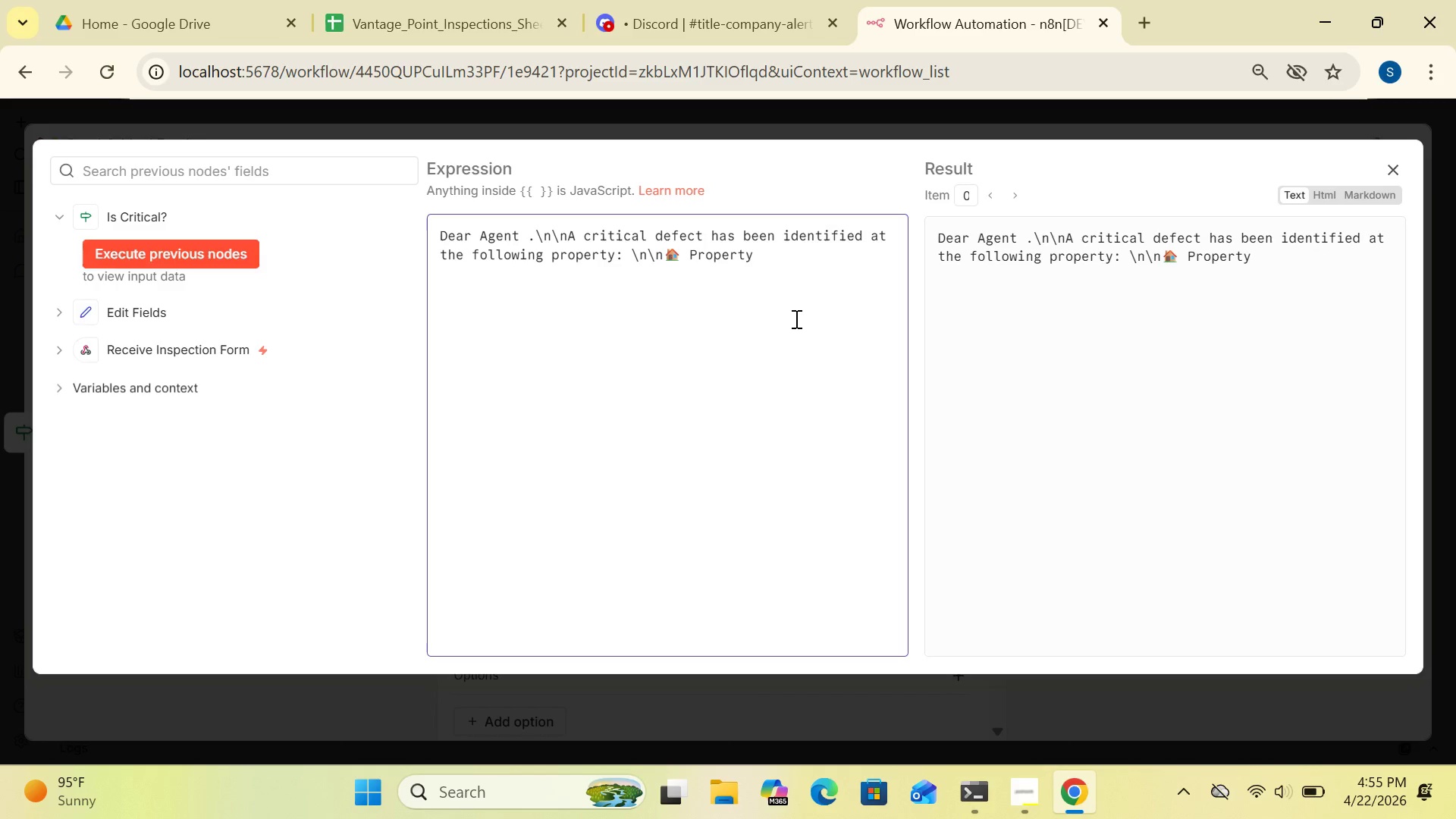 
wait(5.42)
 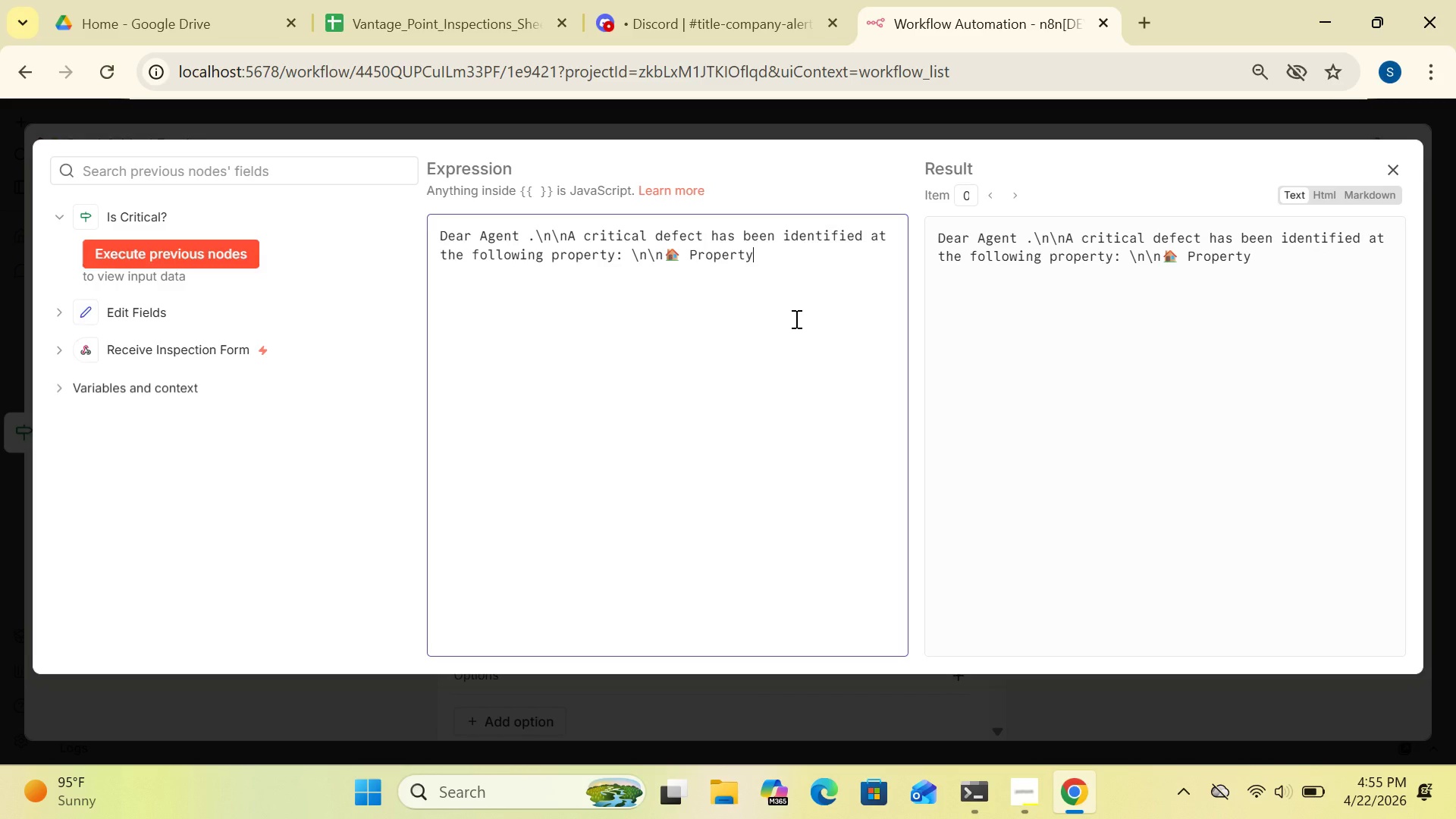 
key(Shift+Semicolon)
 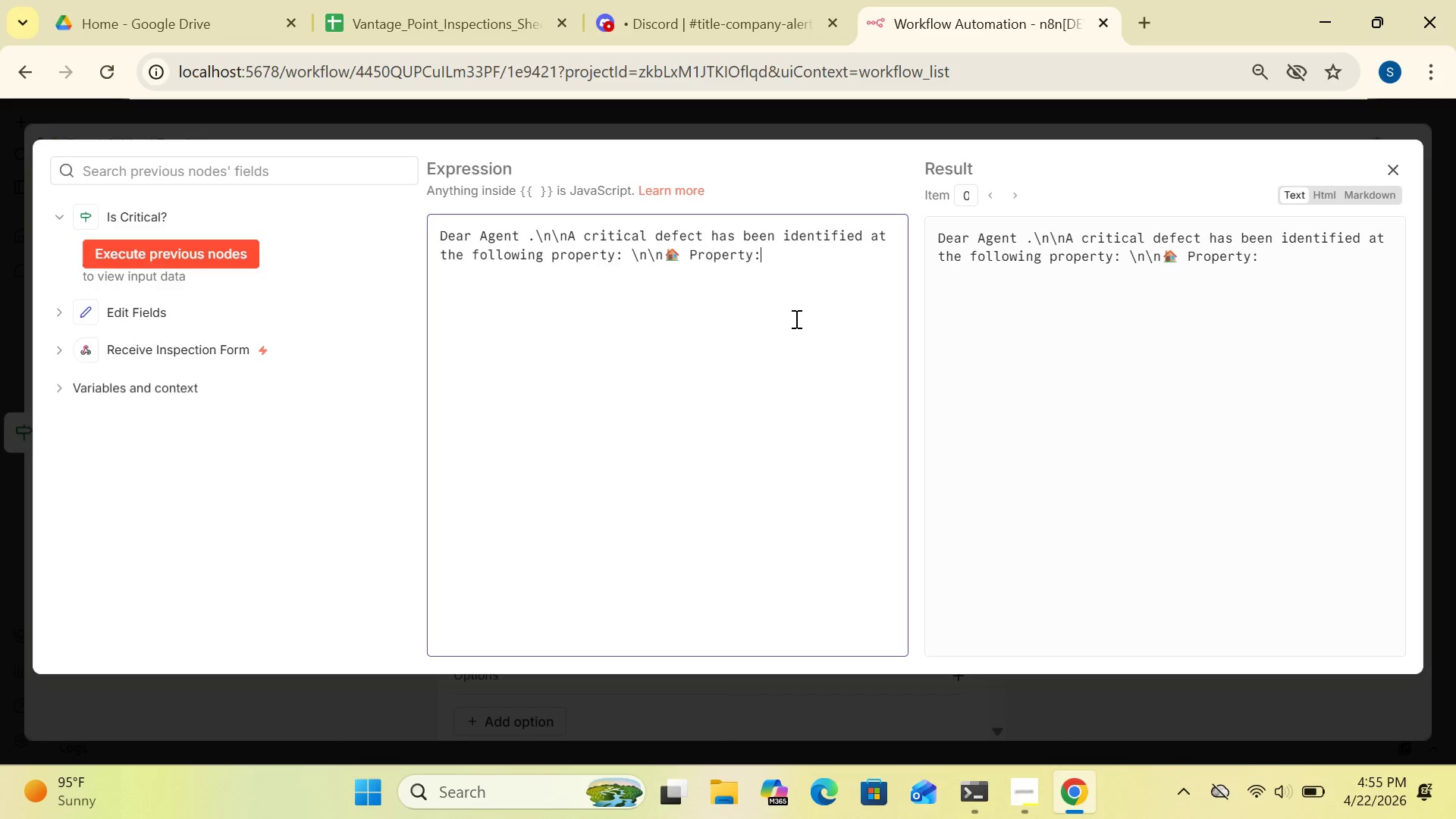 
key(Space)
 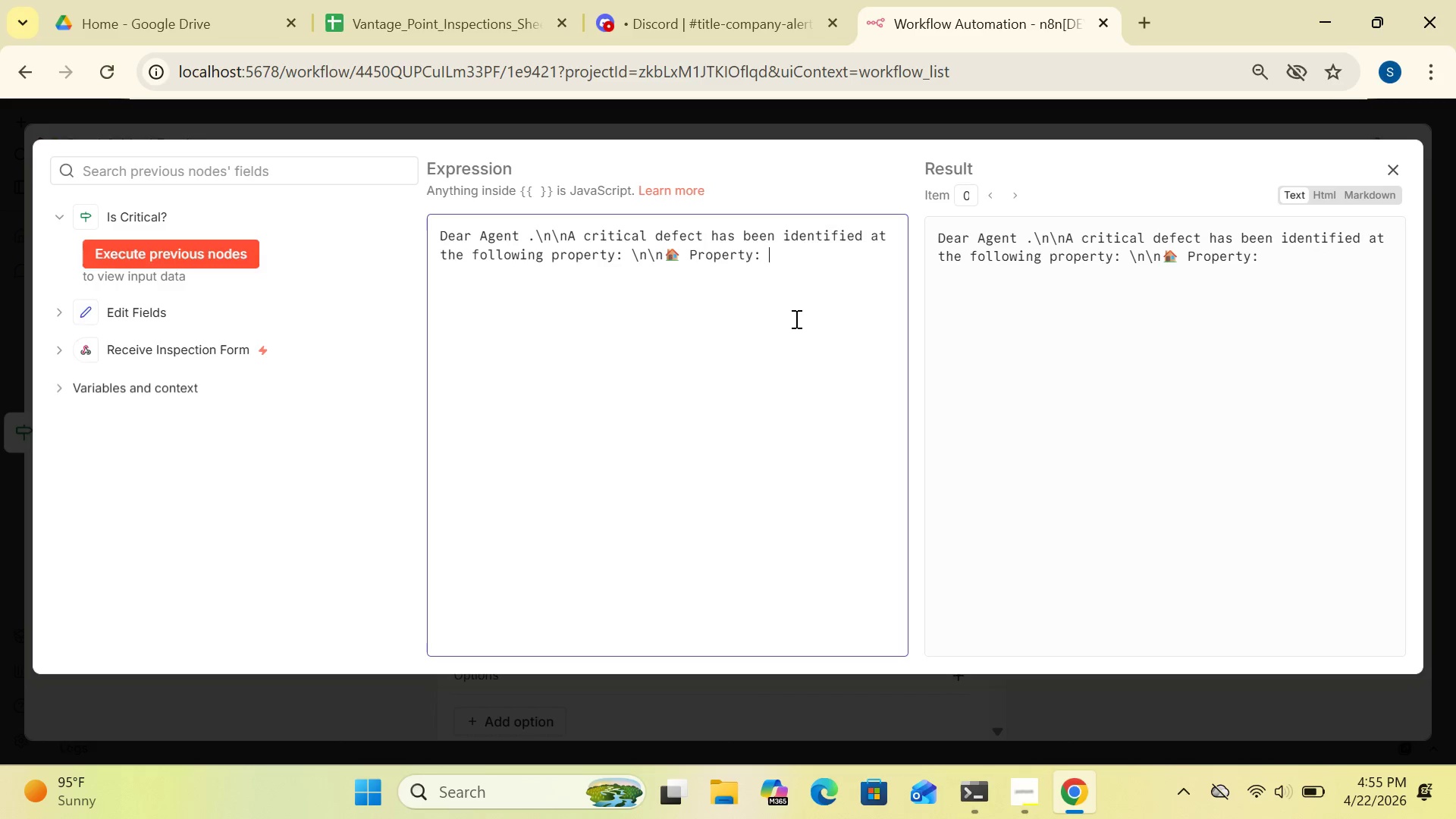 
key(Shift+BracketLeft)
 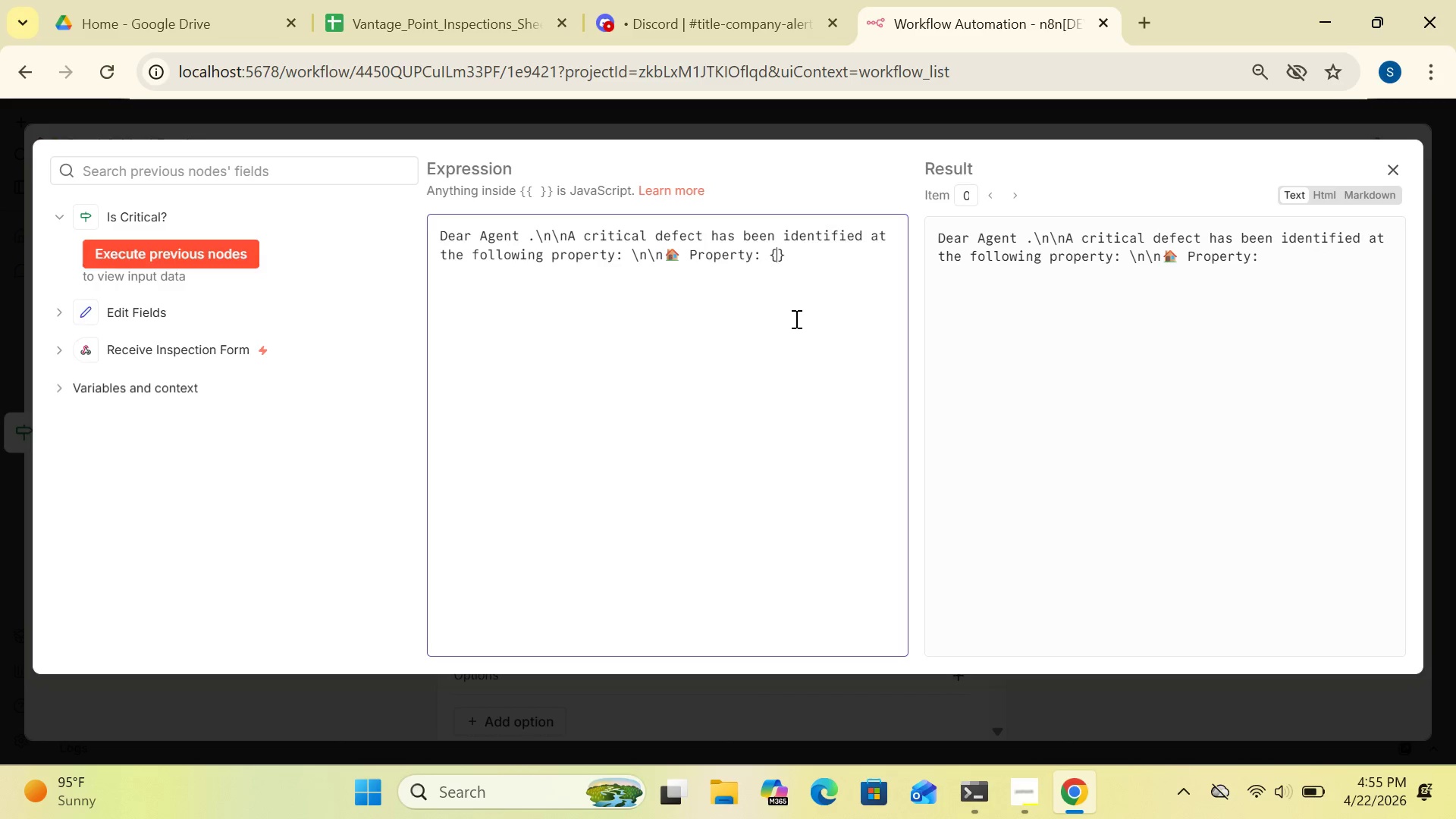 
key(Shift+BracketLeft)
 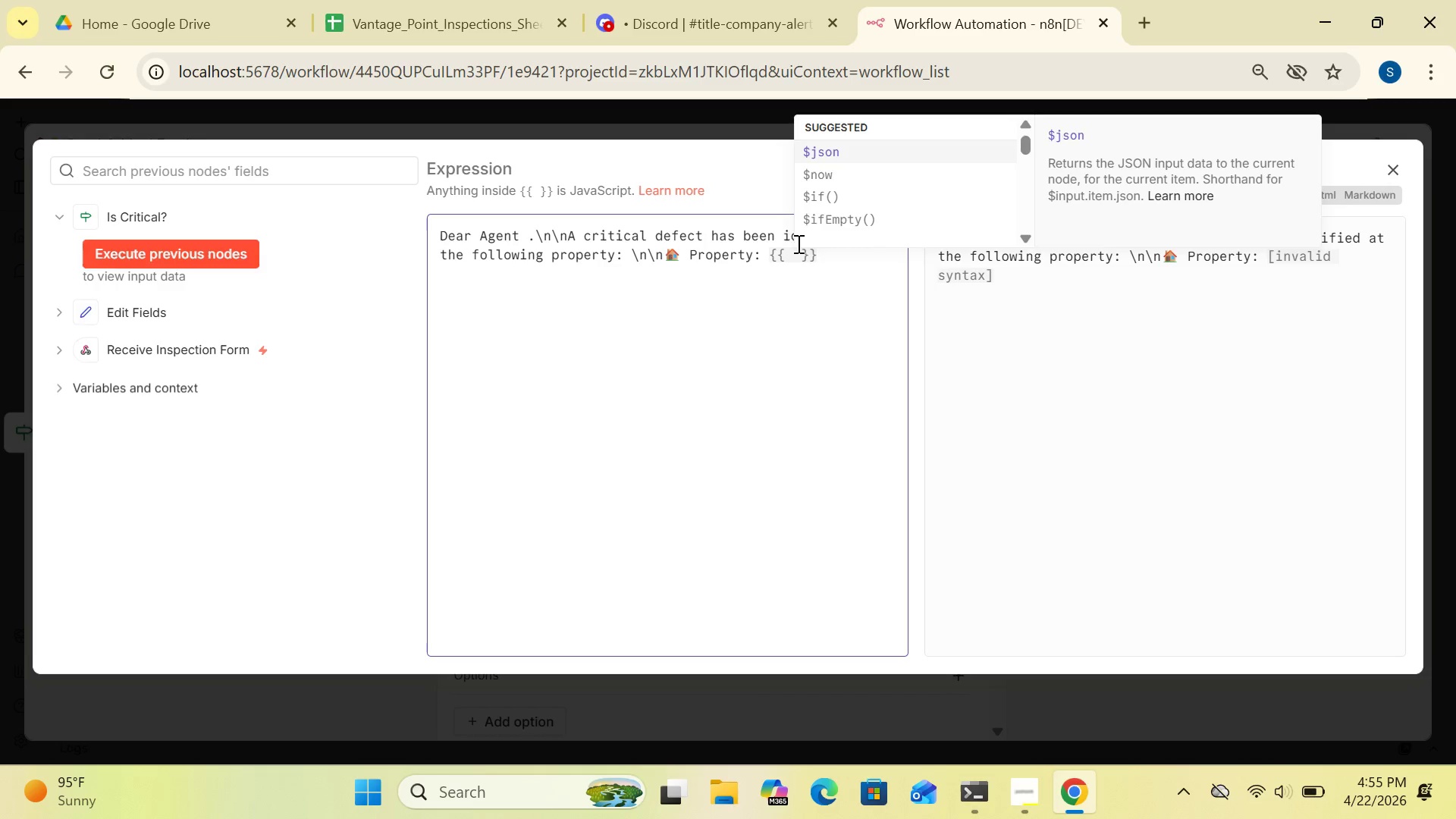 
left_click([830, 152])
 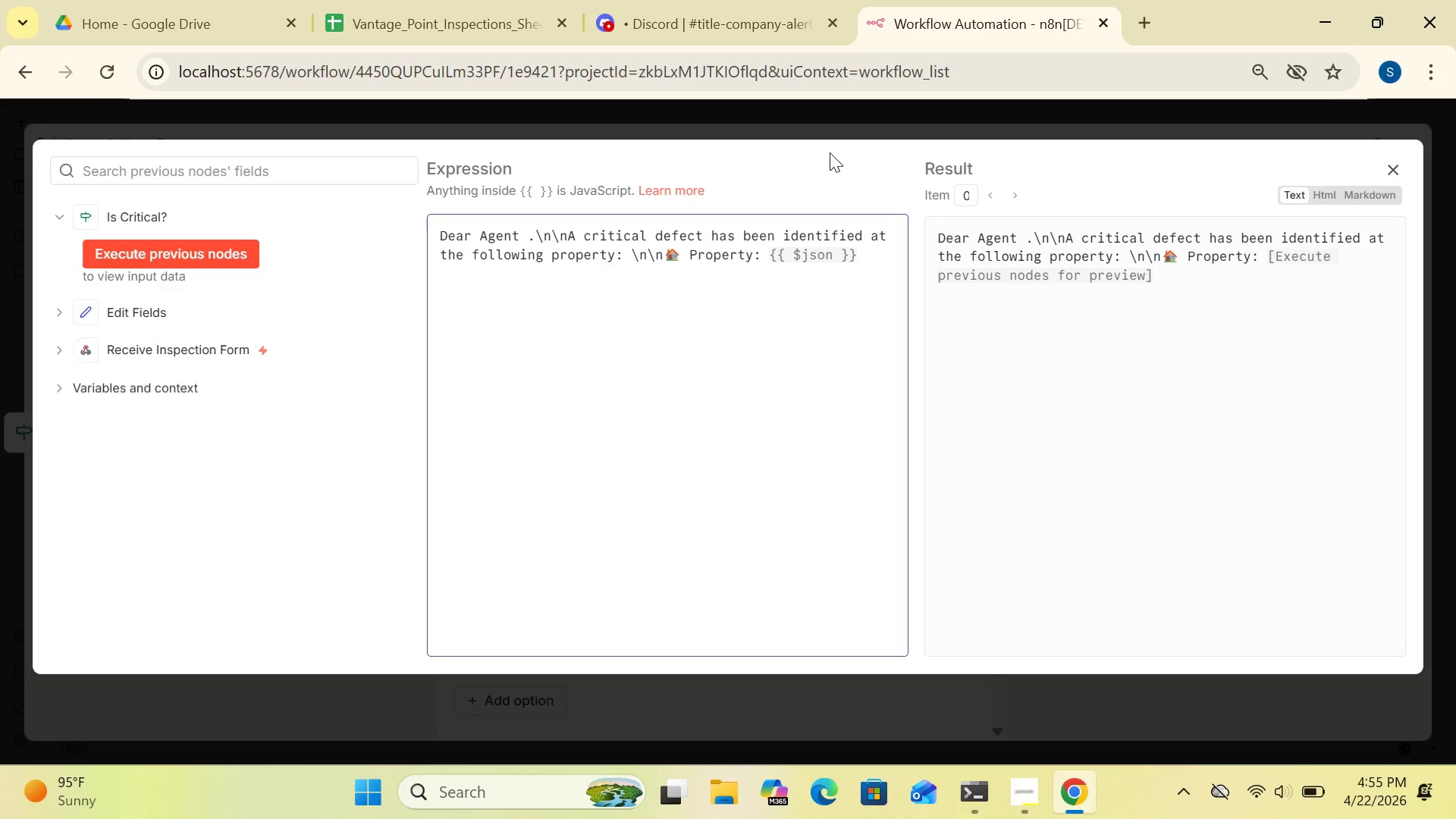 
type(.property)
 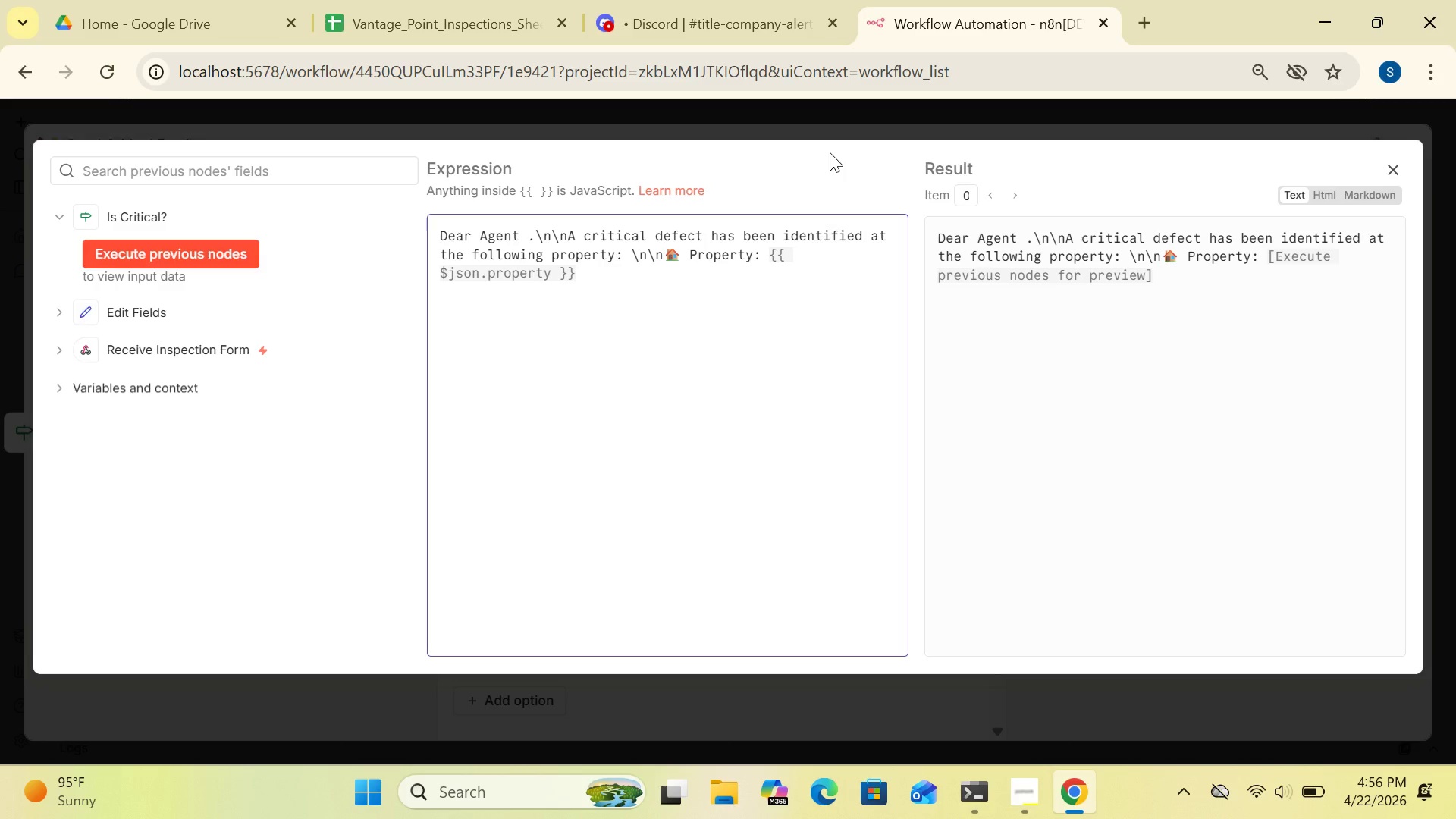 
wait(5.22)
 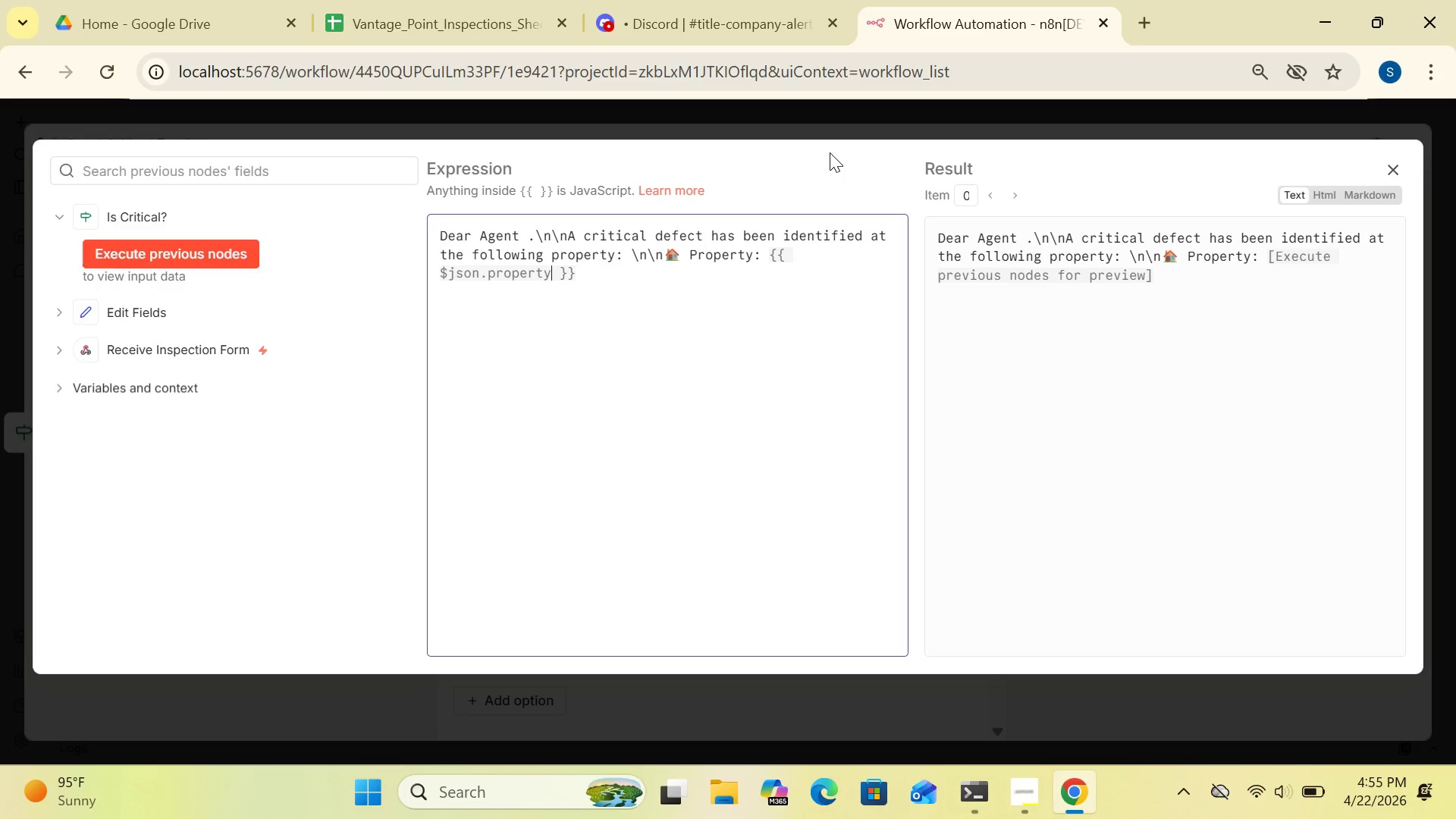 
type(_address)
 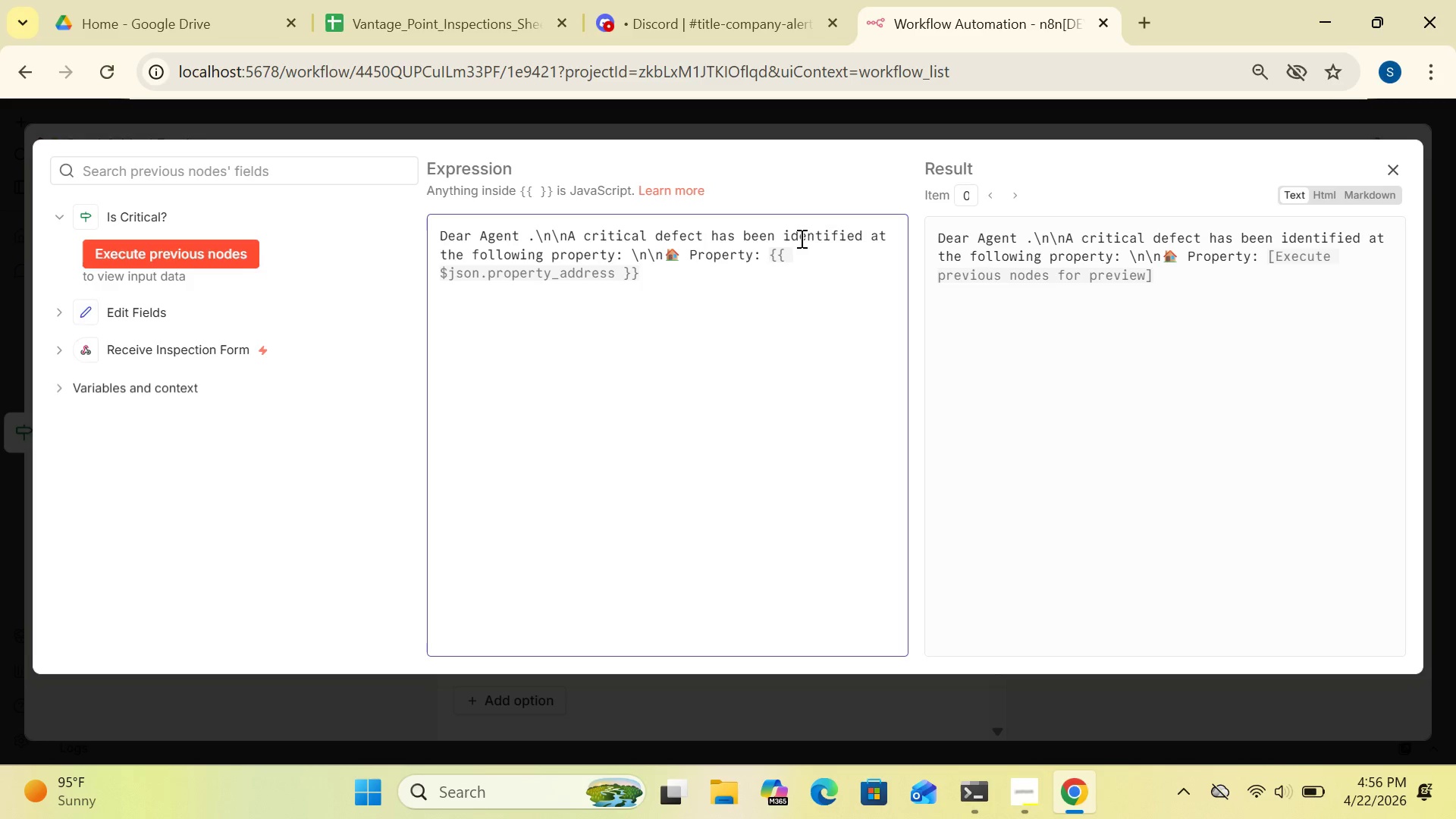 
wait(5.7)
 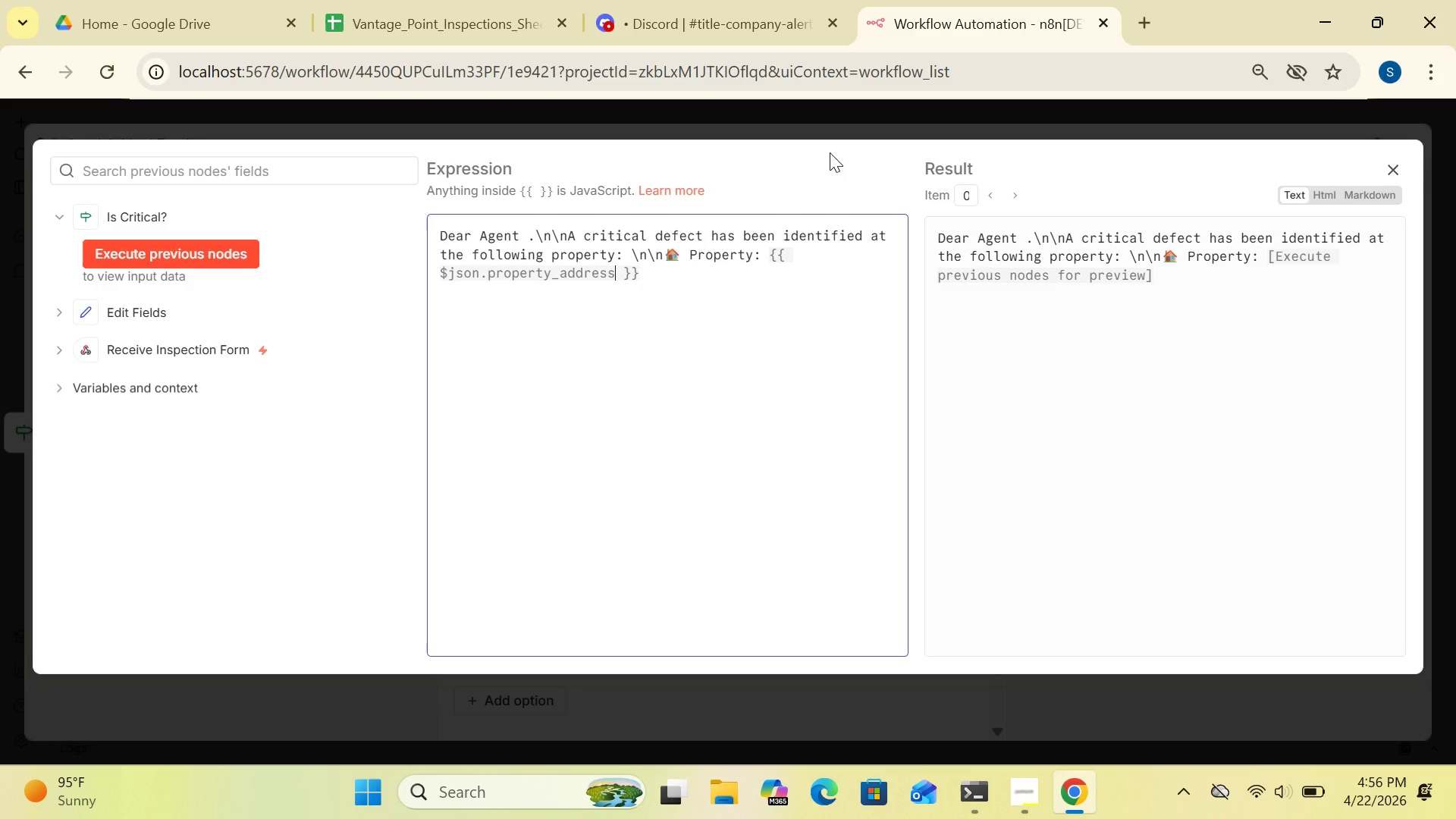 
left_click([645, 277])
 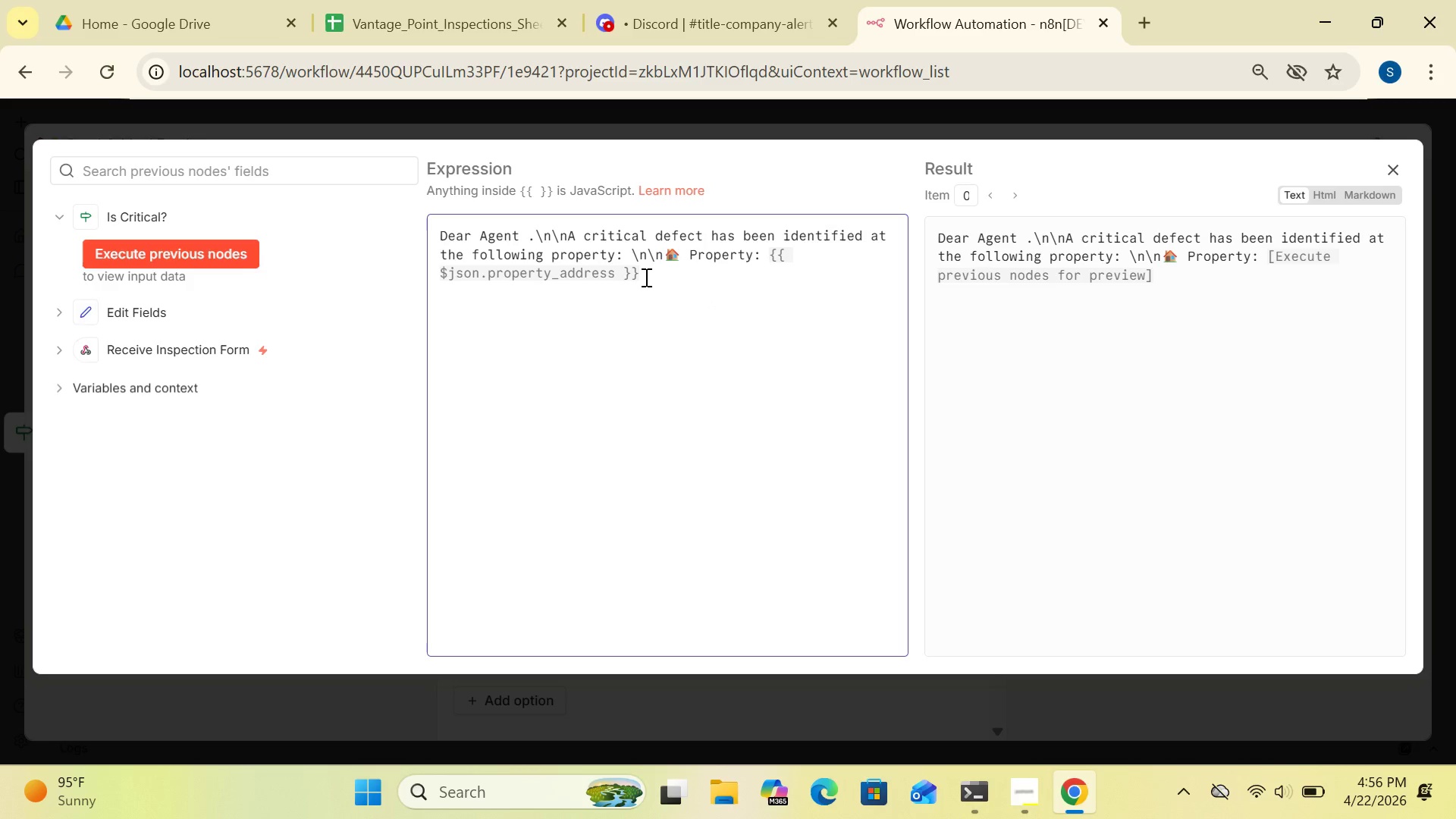 
key(Break)
 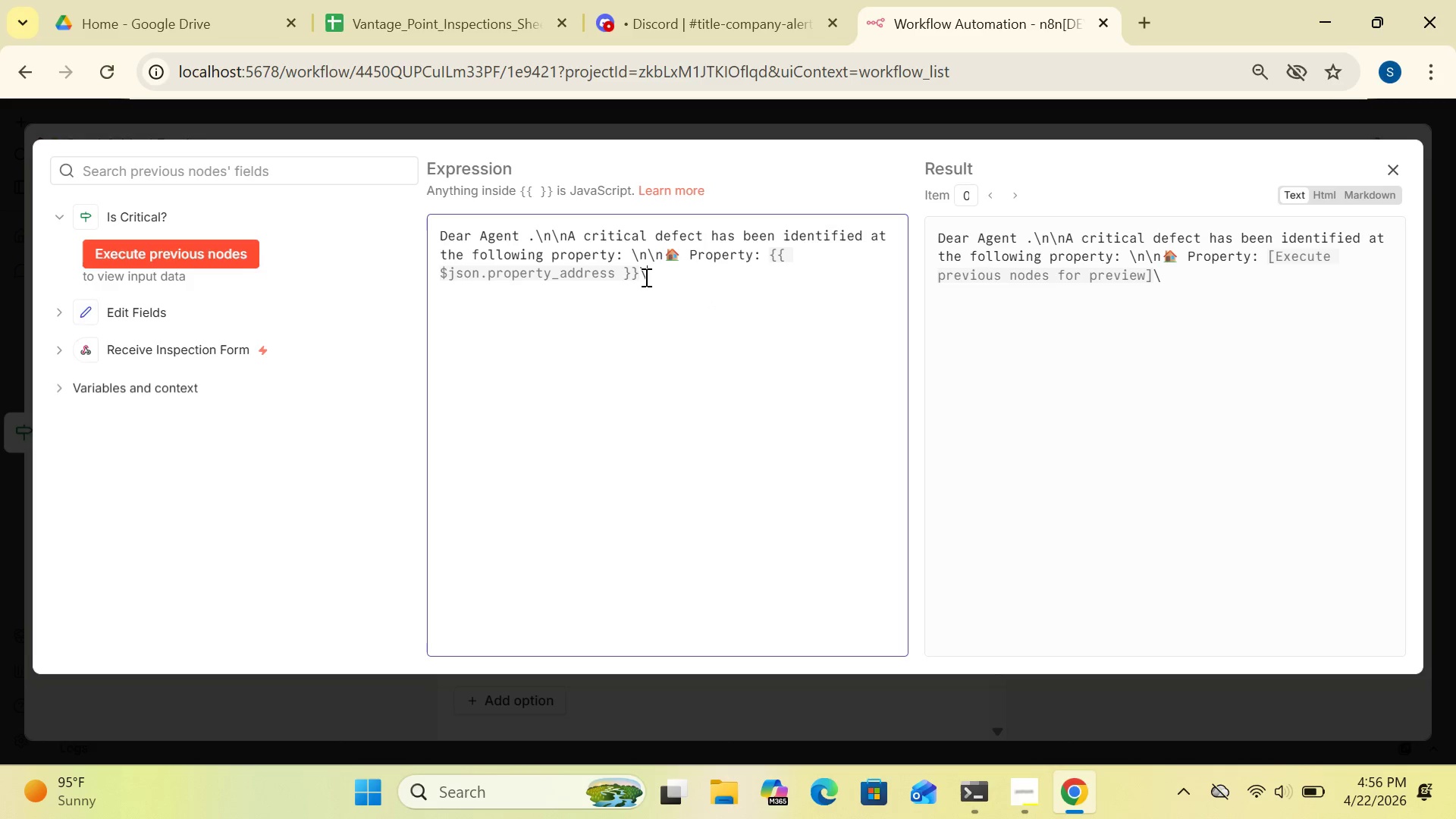 
key(N)
 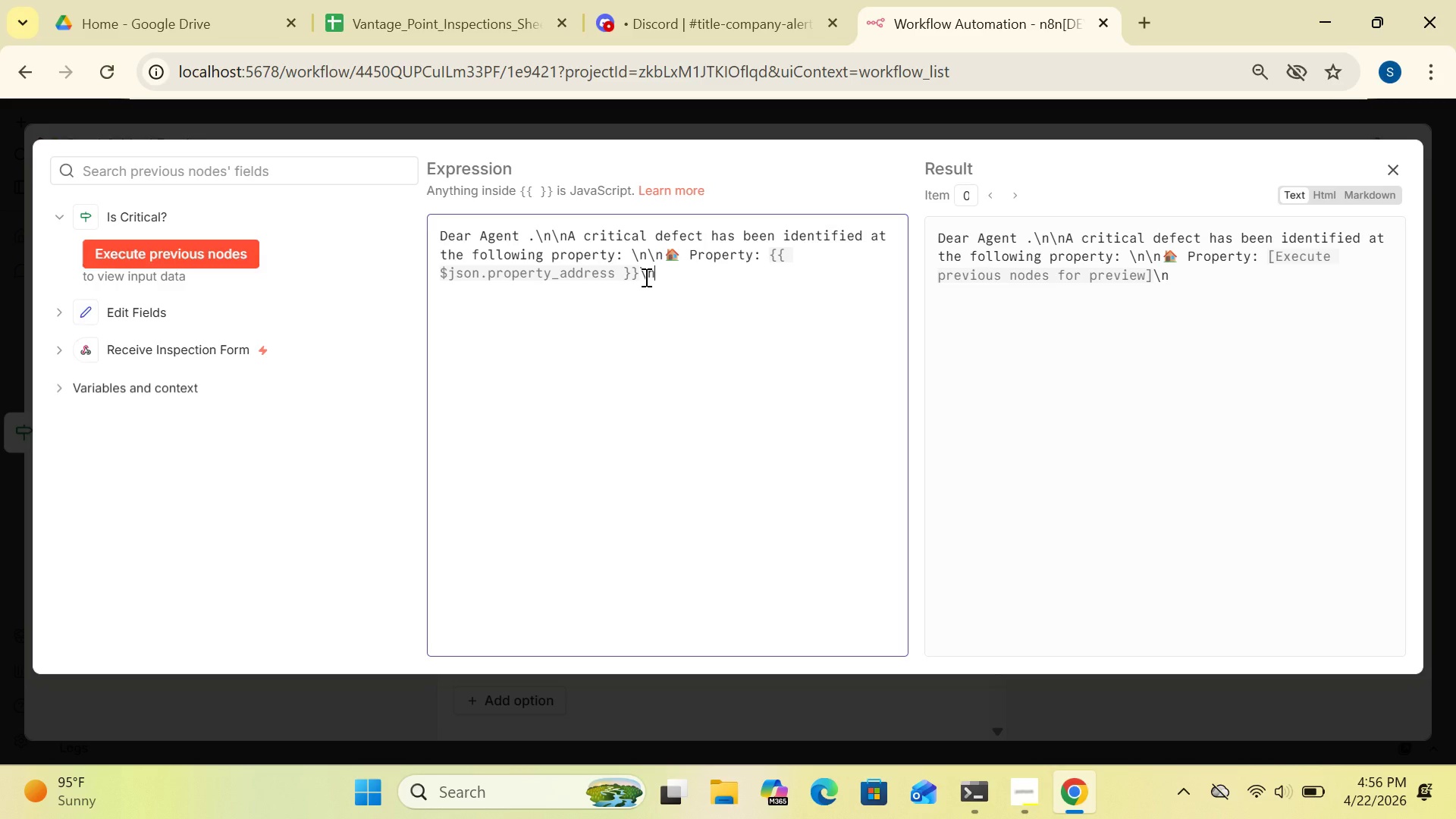 
wait(11.08)
 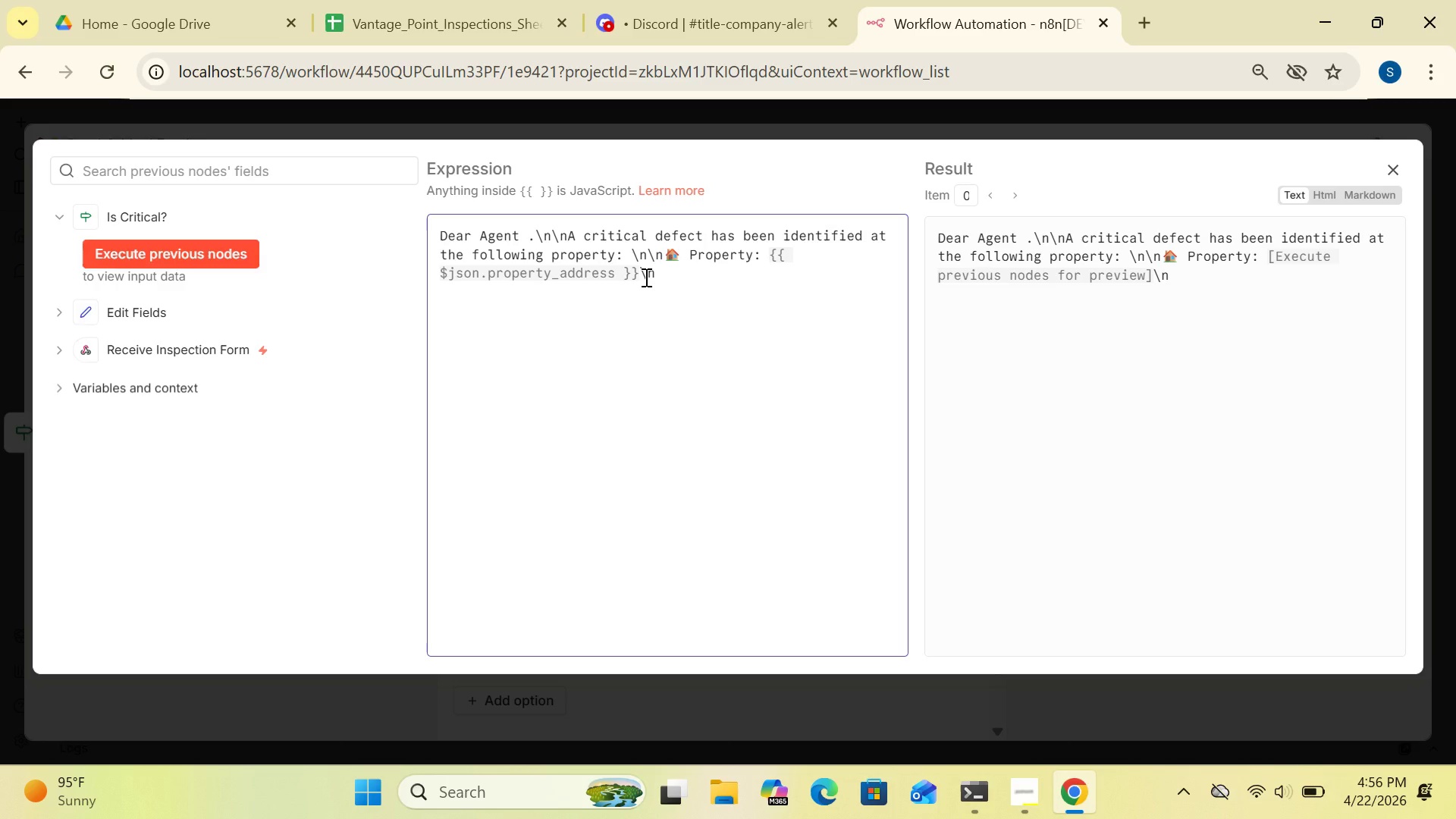 
key(Meta+Period)
 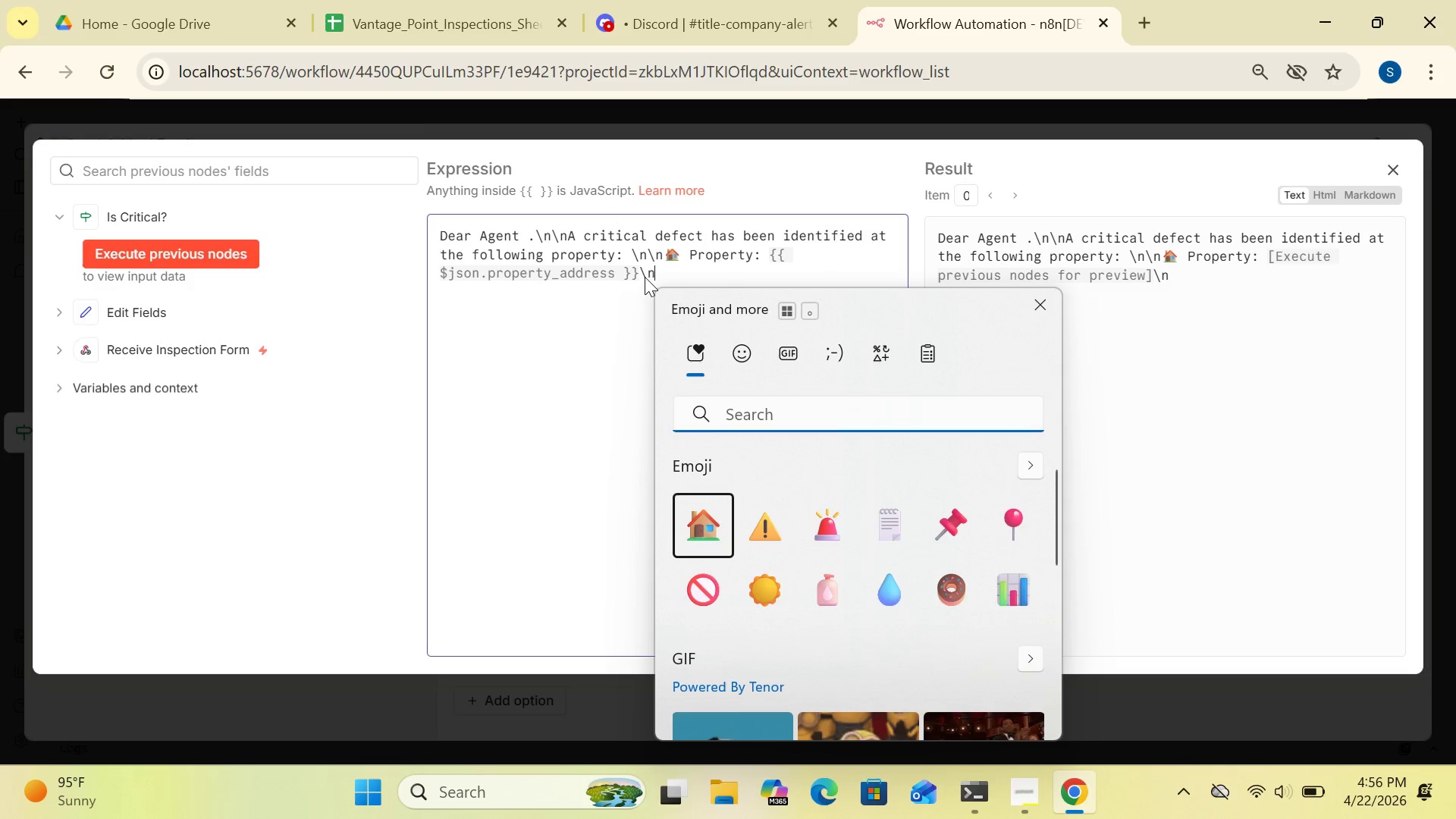 
type(red)
 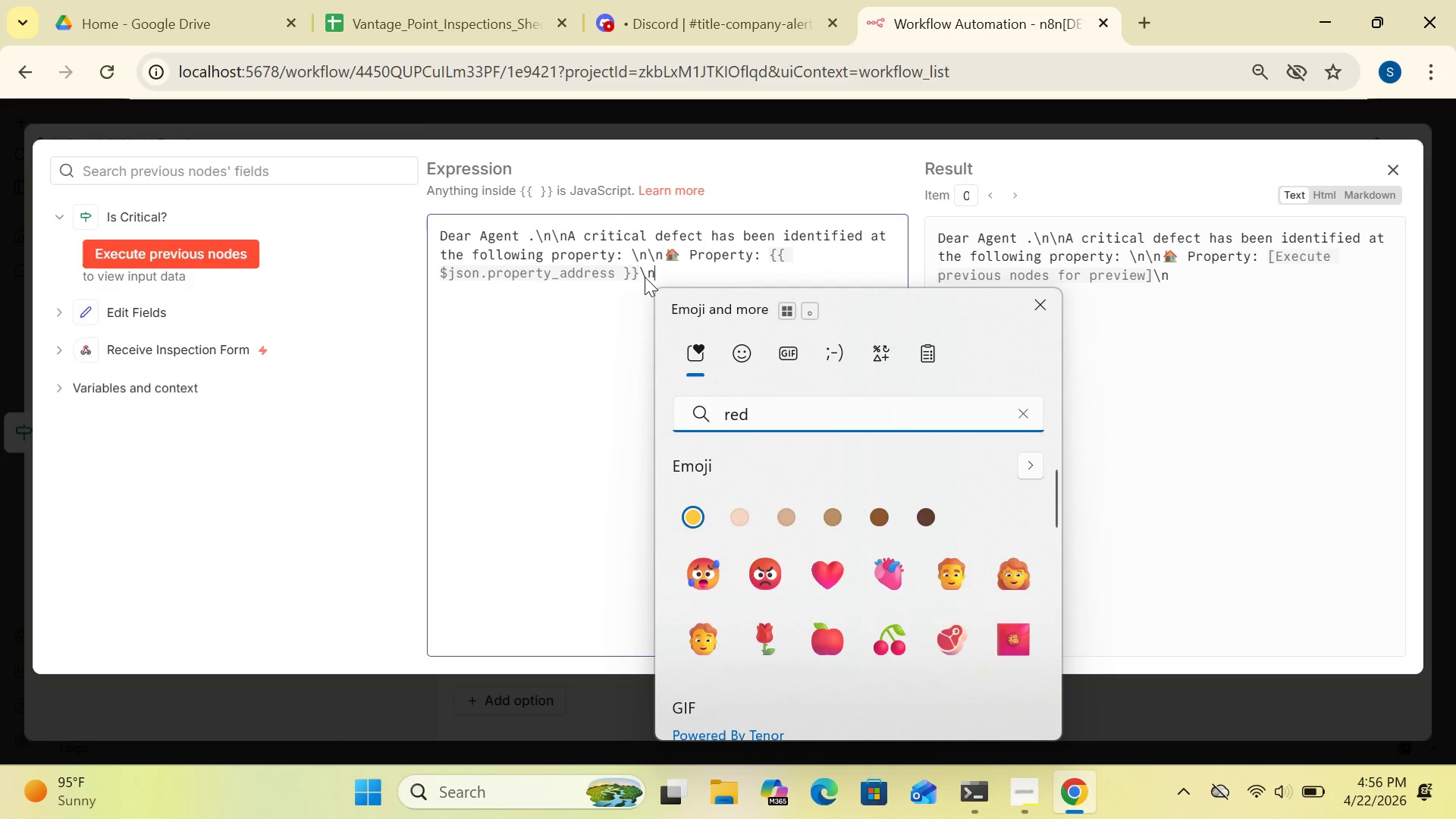 
type( ci)
 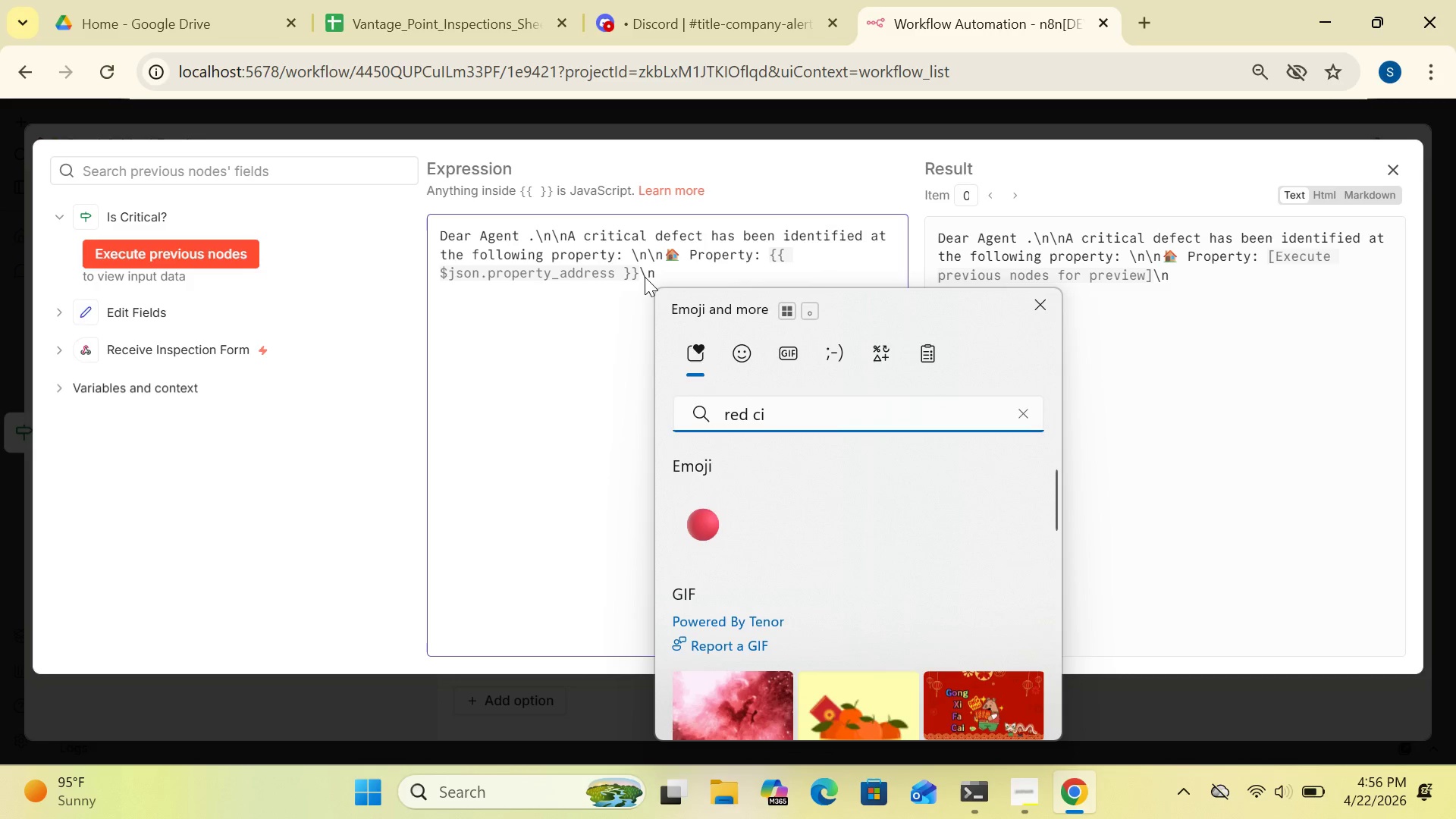 
type(rclr)
 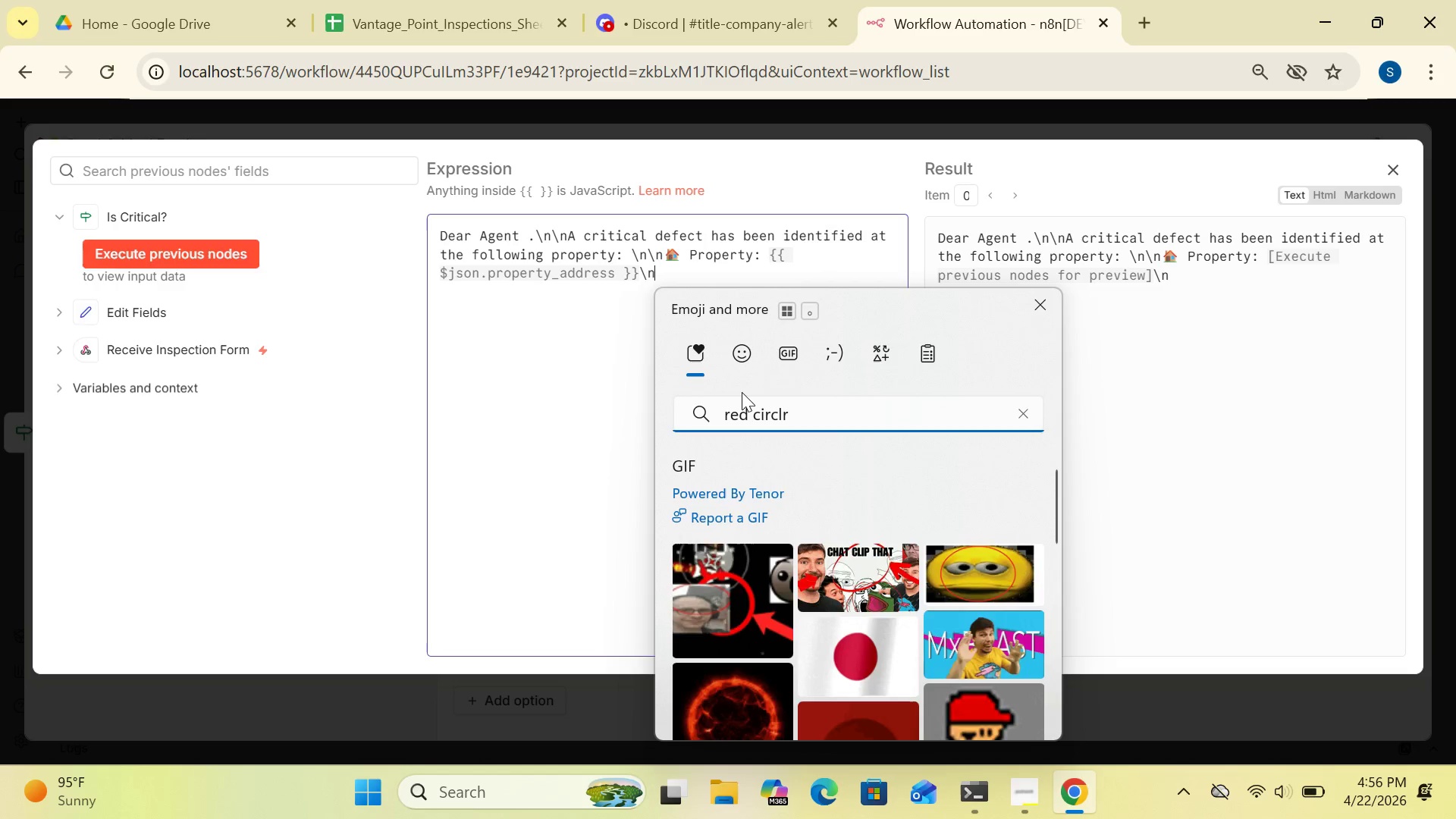 
key(Backspace)
 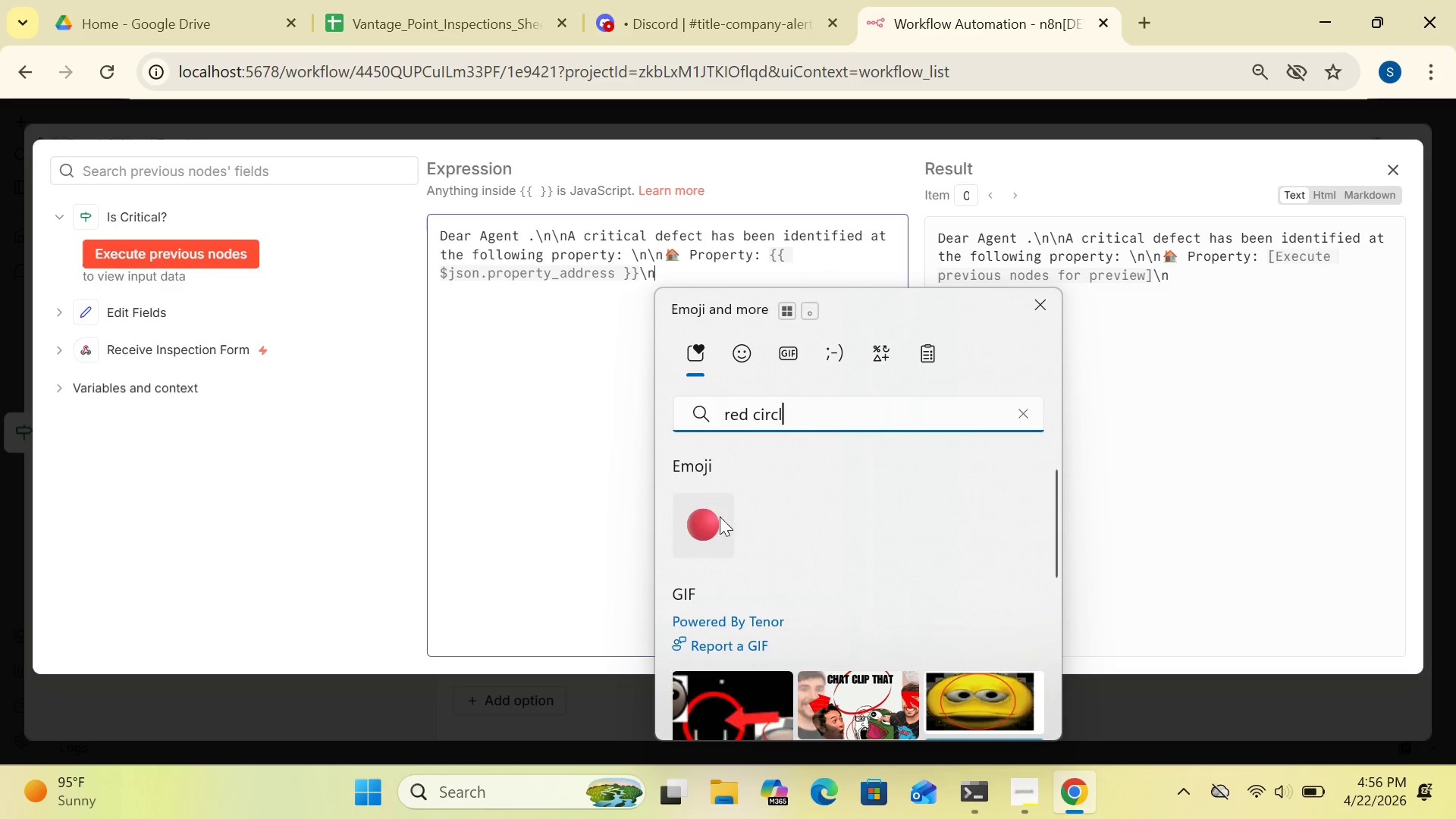 
left_click([707, 522])
 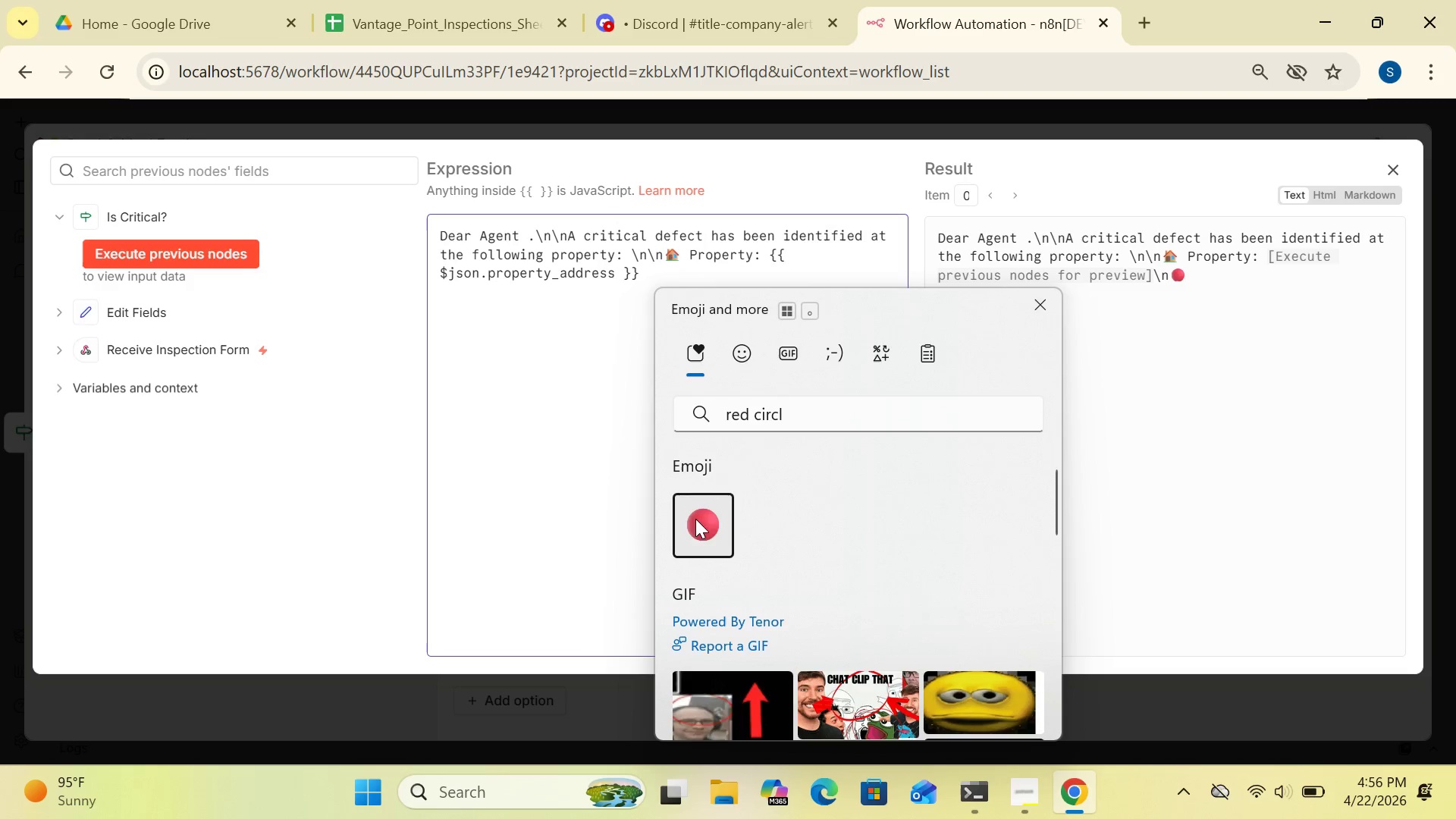 
wait(5.23)
 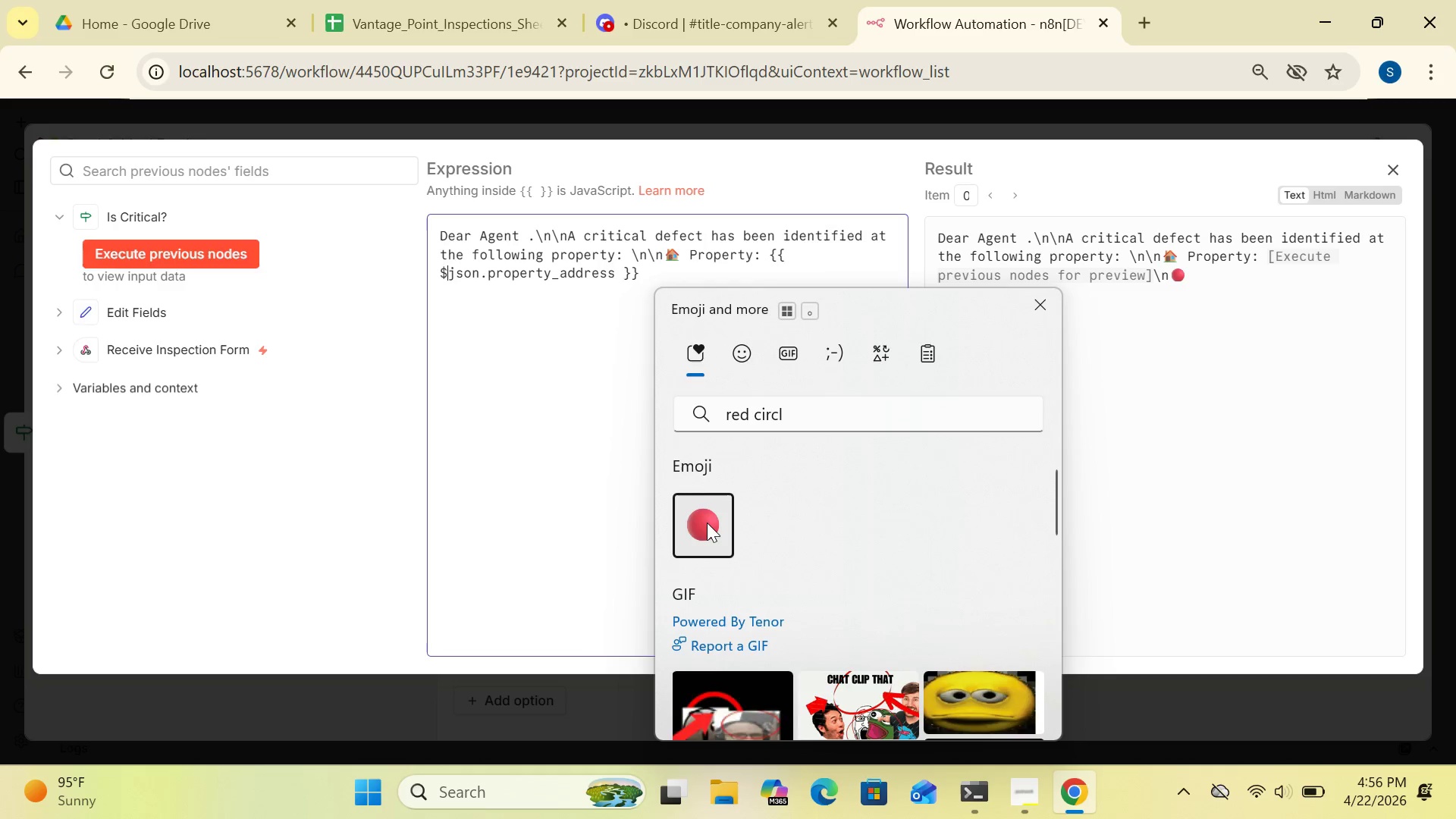 
left_click([1038, 298])
 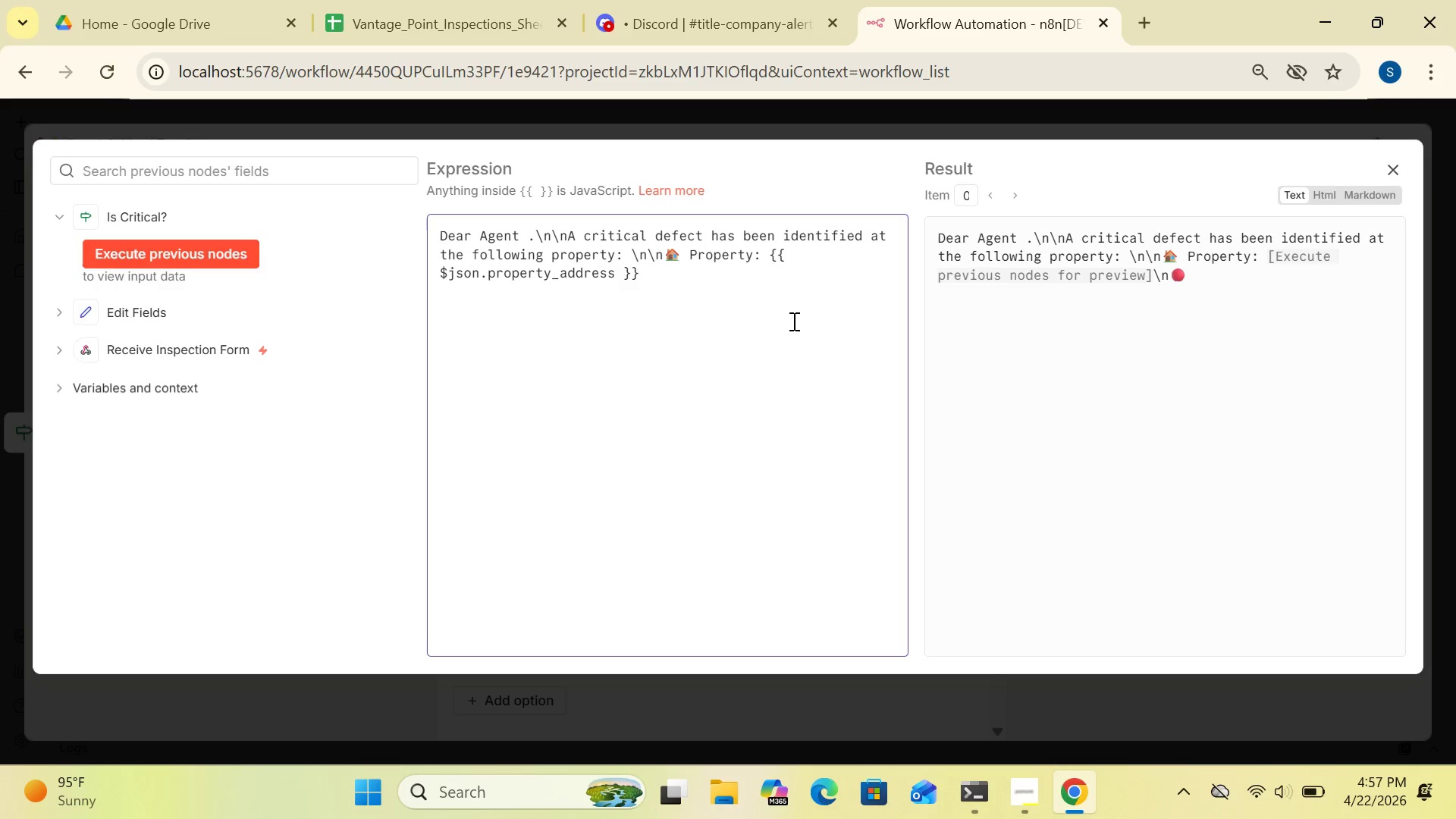 
wait(14.14)
 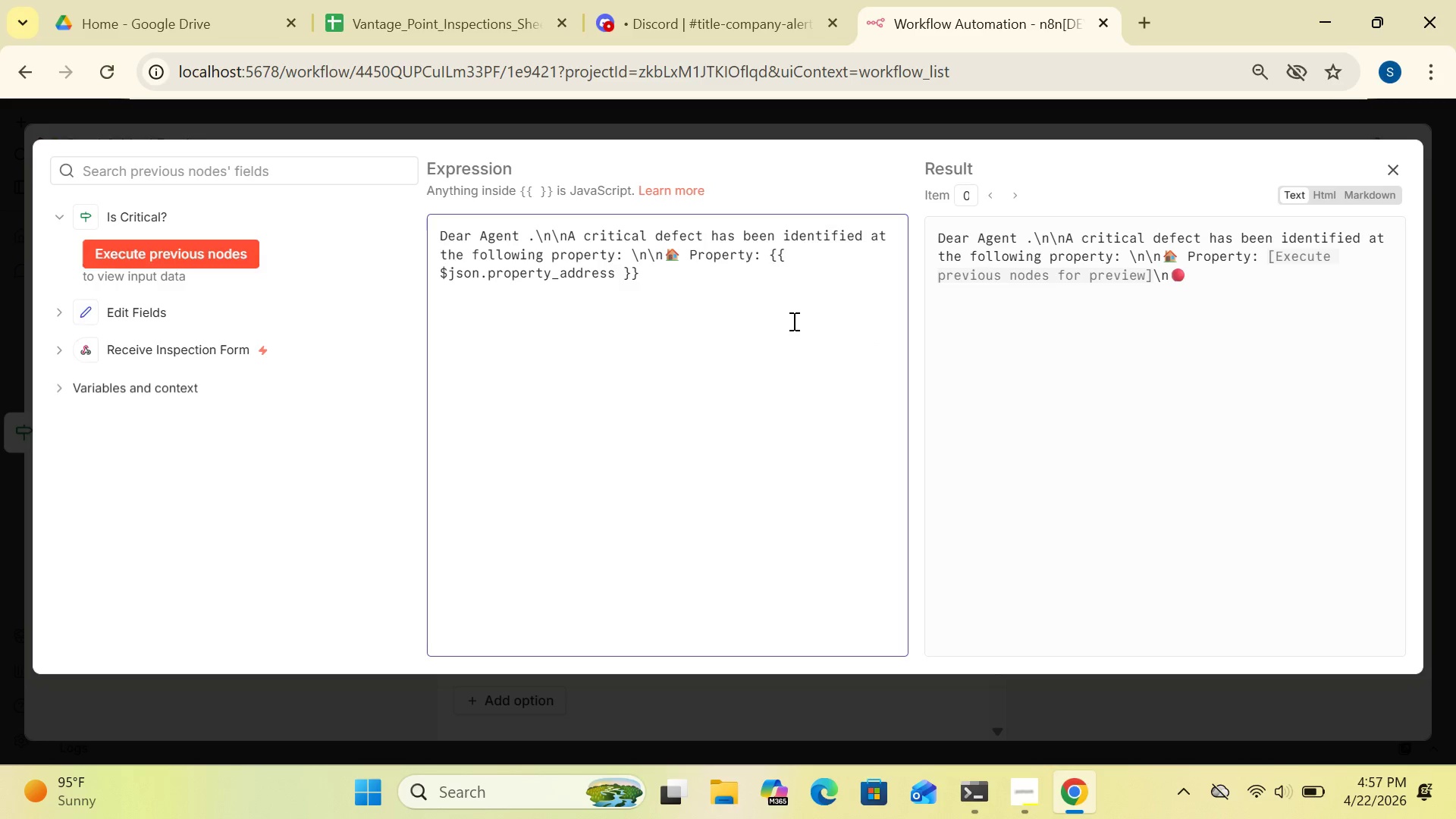 
left_click([648, 268])
 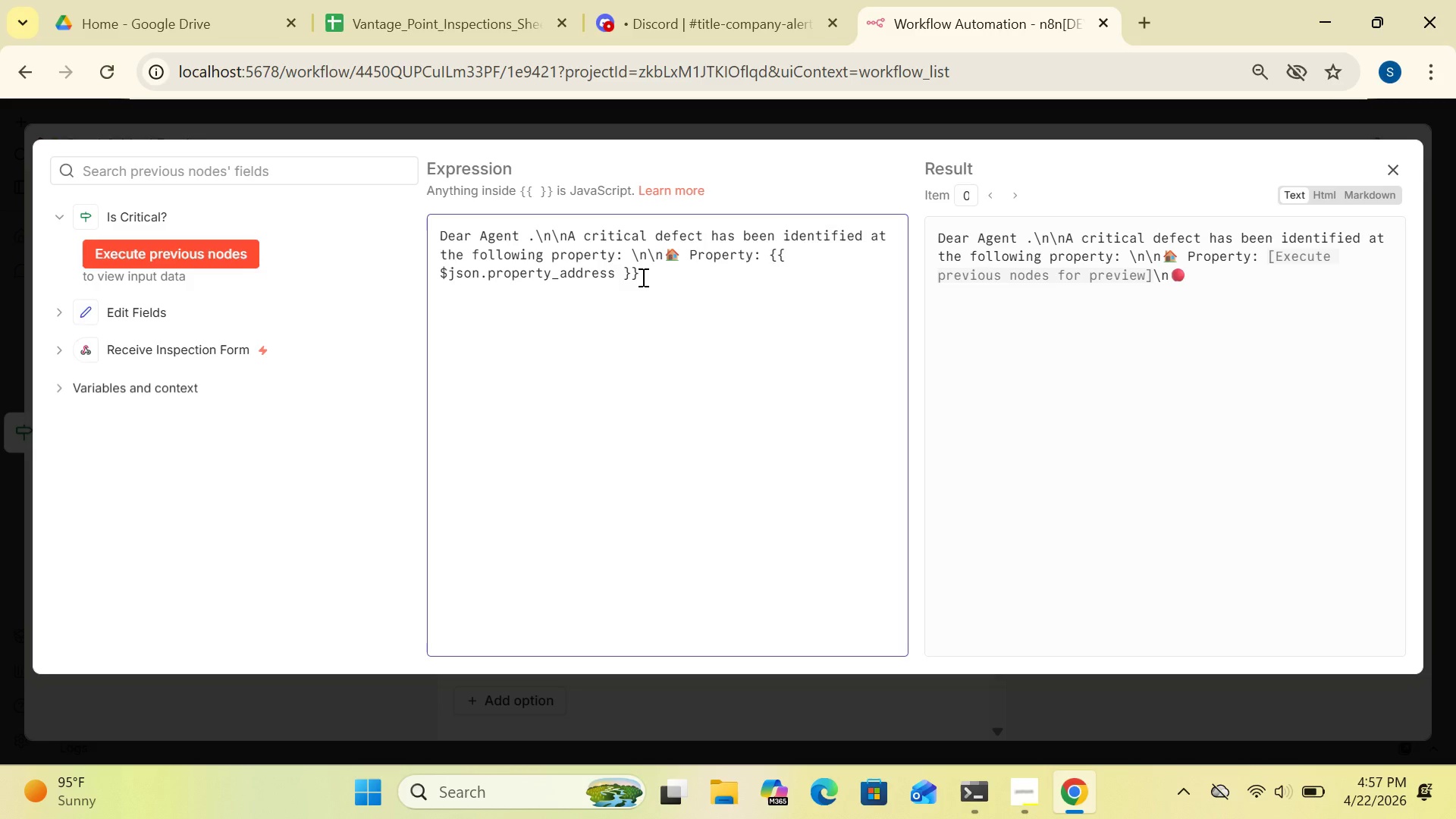 
left_click([642, 278])
 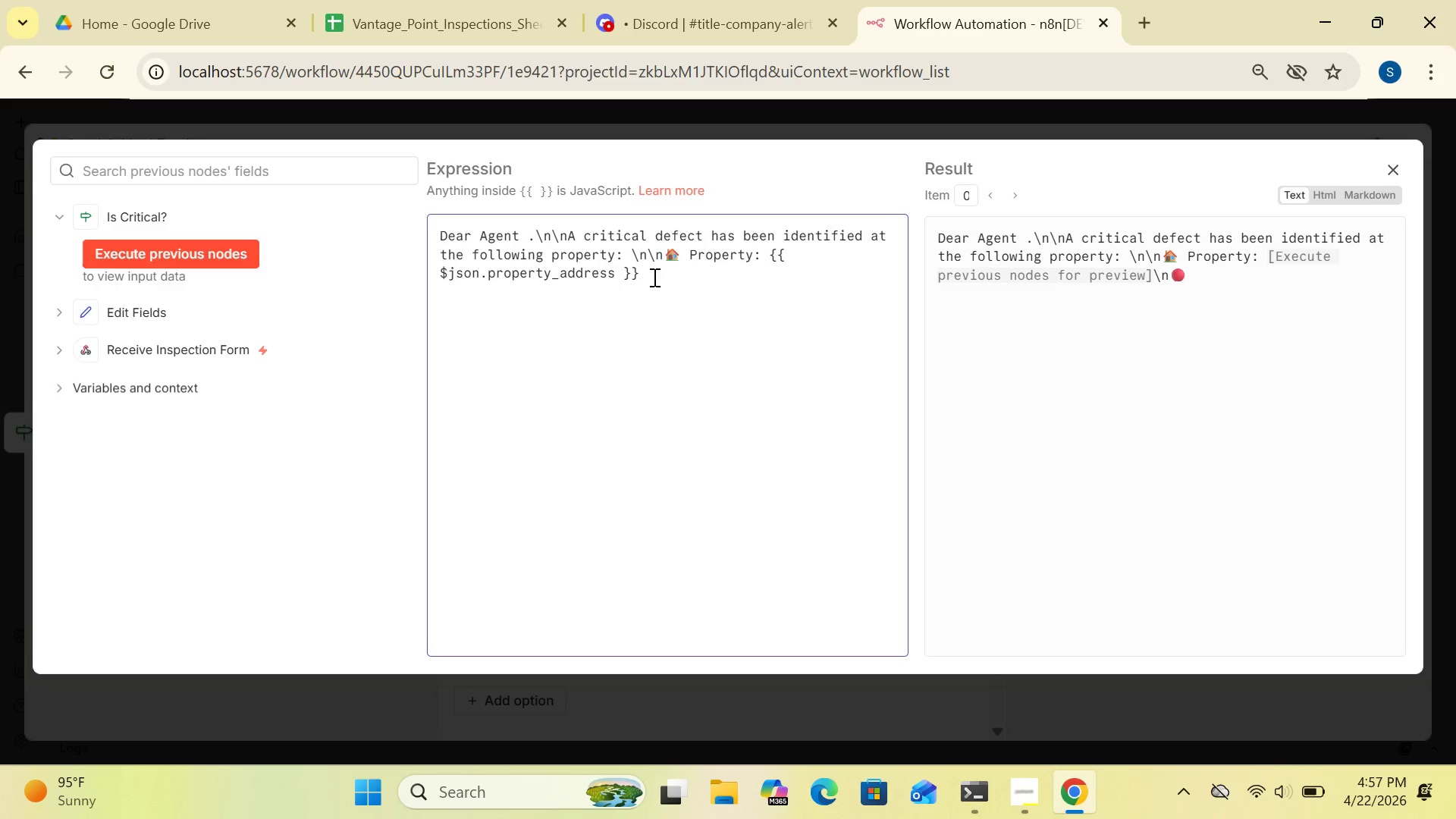 
left_click([653, 277])
 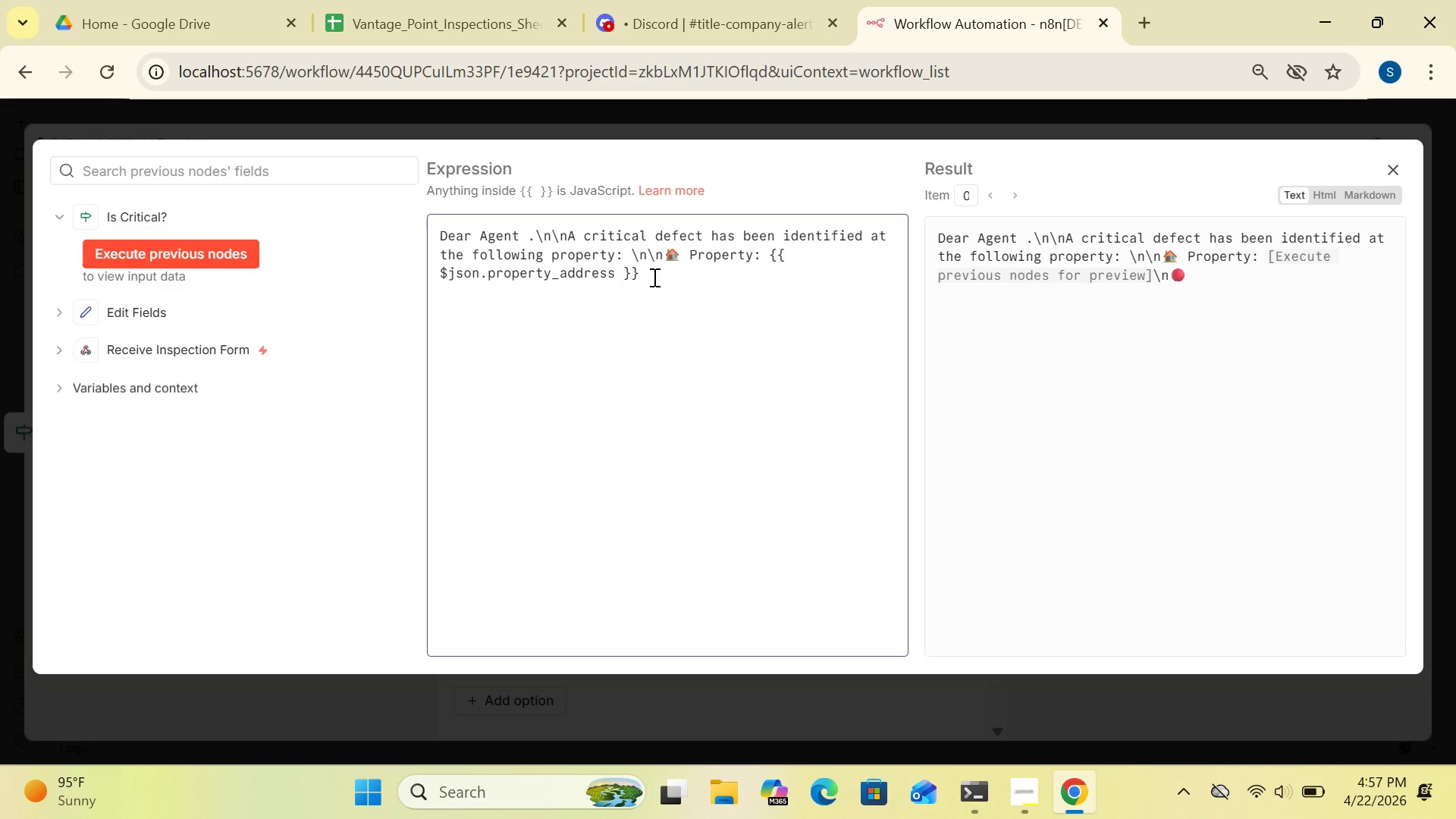 
left_click([653, 277])
 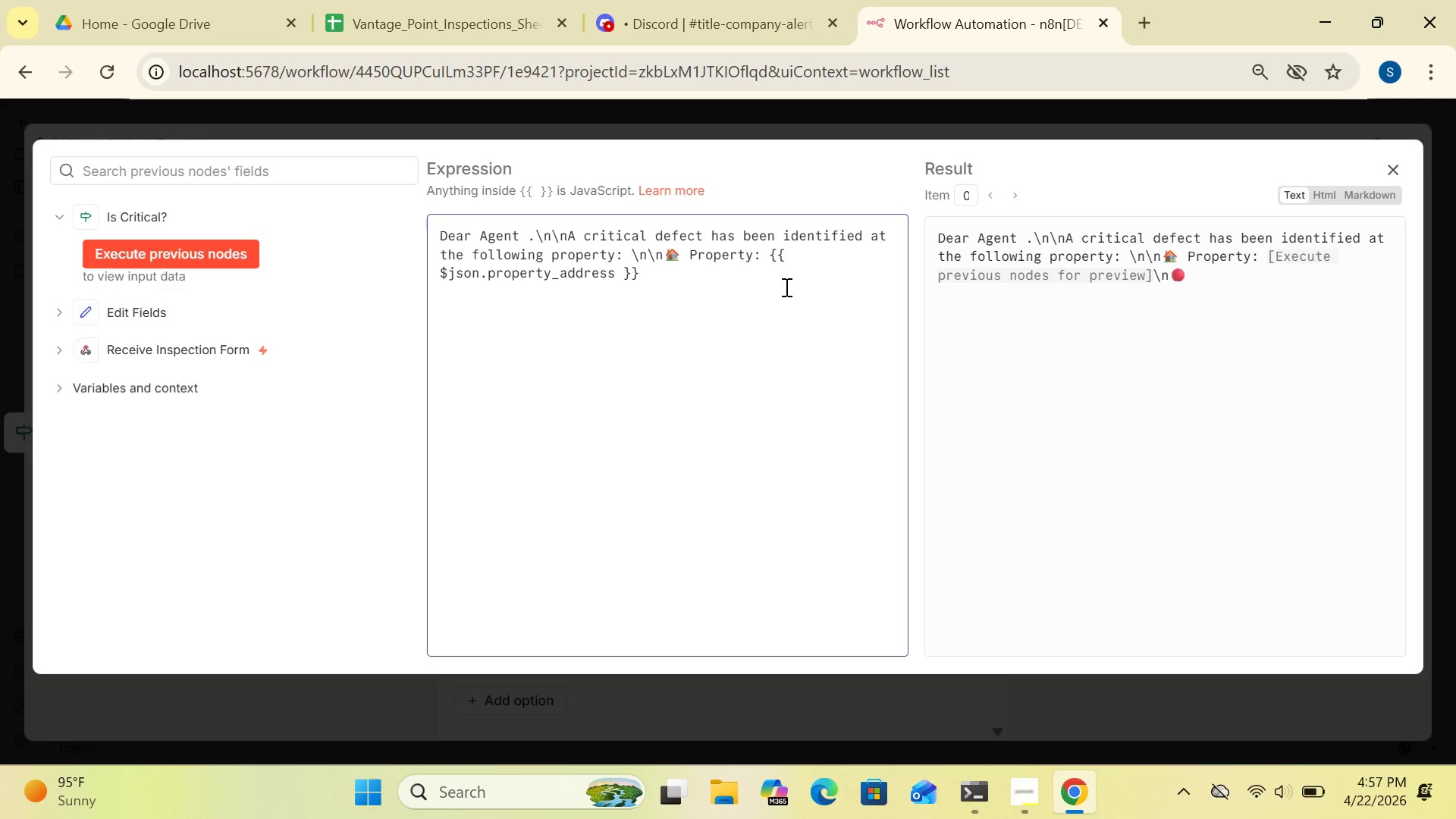 
left_click([787, 291])
 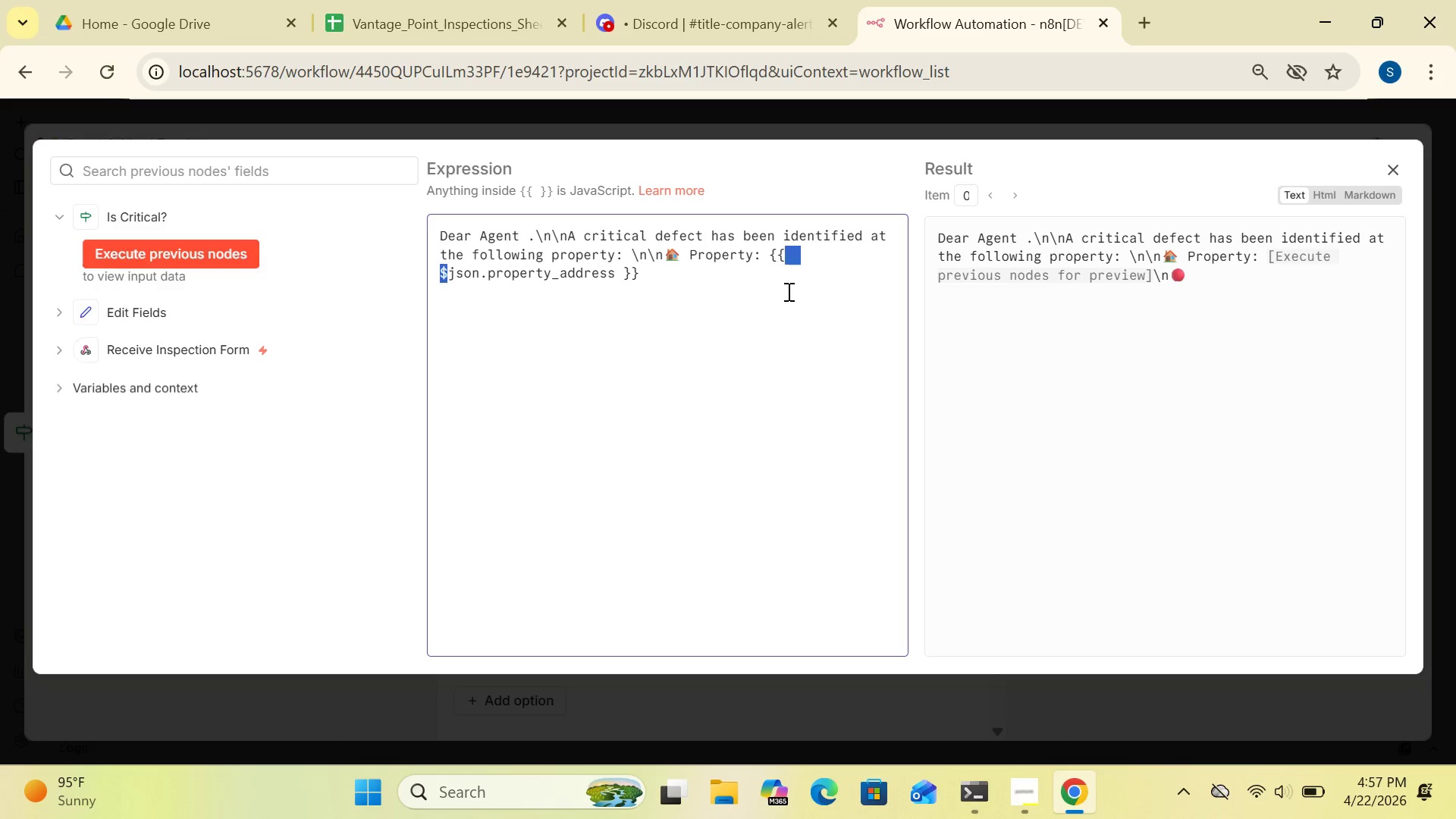 
left_click_drag(start_coordinate=[787, 291], to_coordinate=[786, 329])
 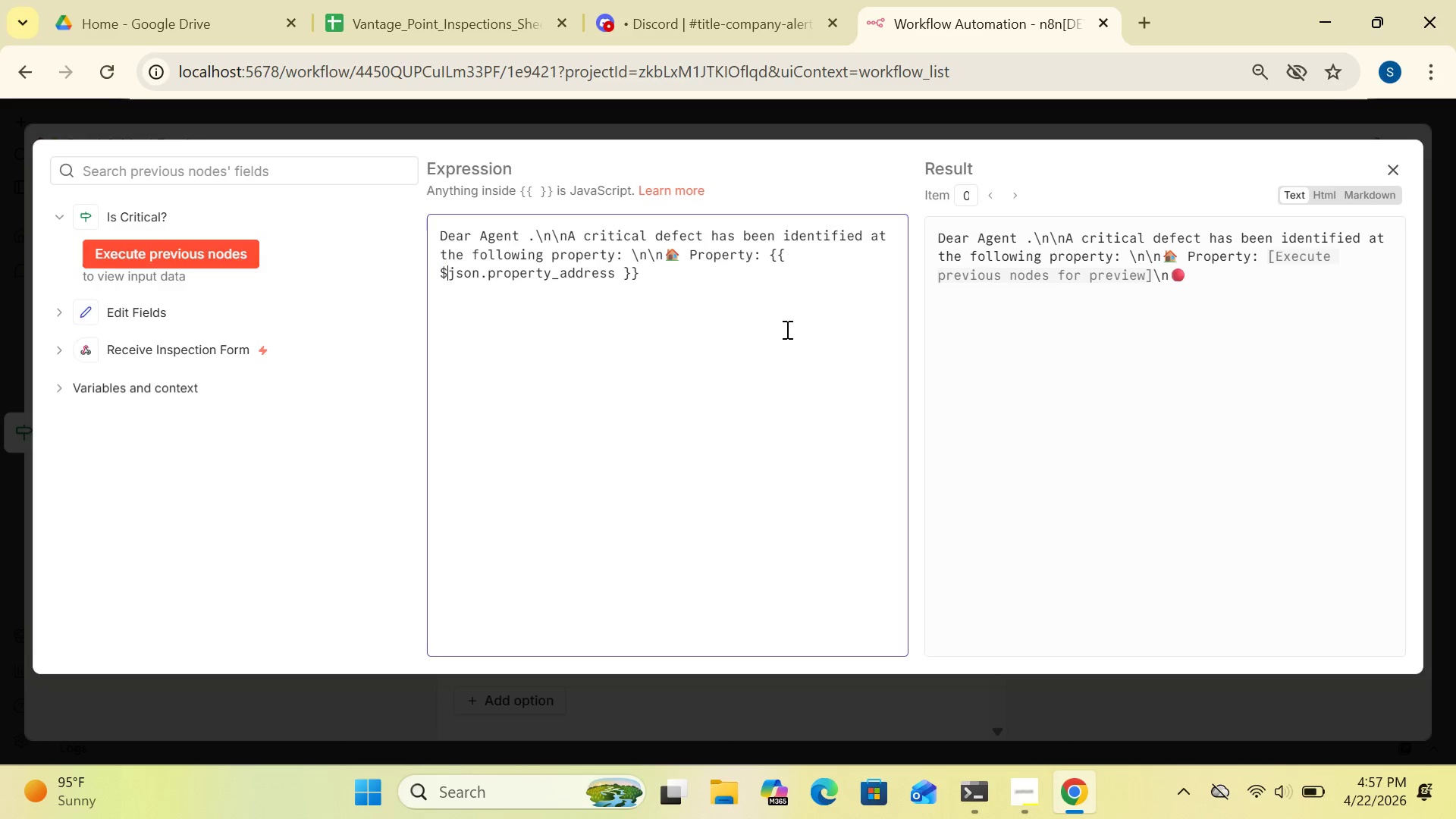 
left_click_drag(start_coordinate=[786, 329], to_coordinate=[1202, 227])
 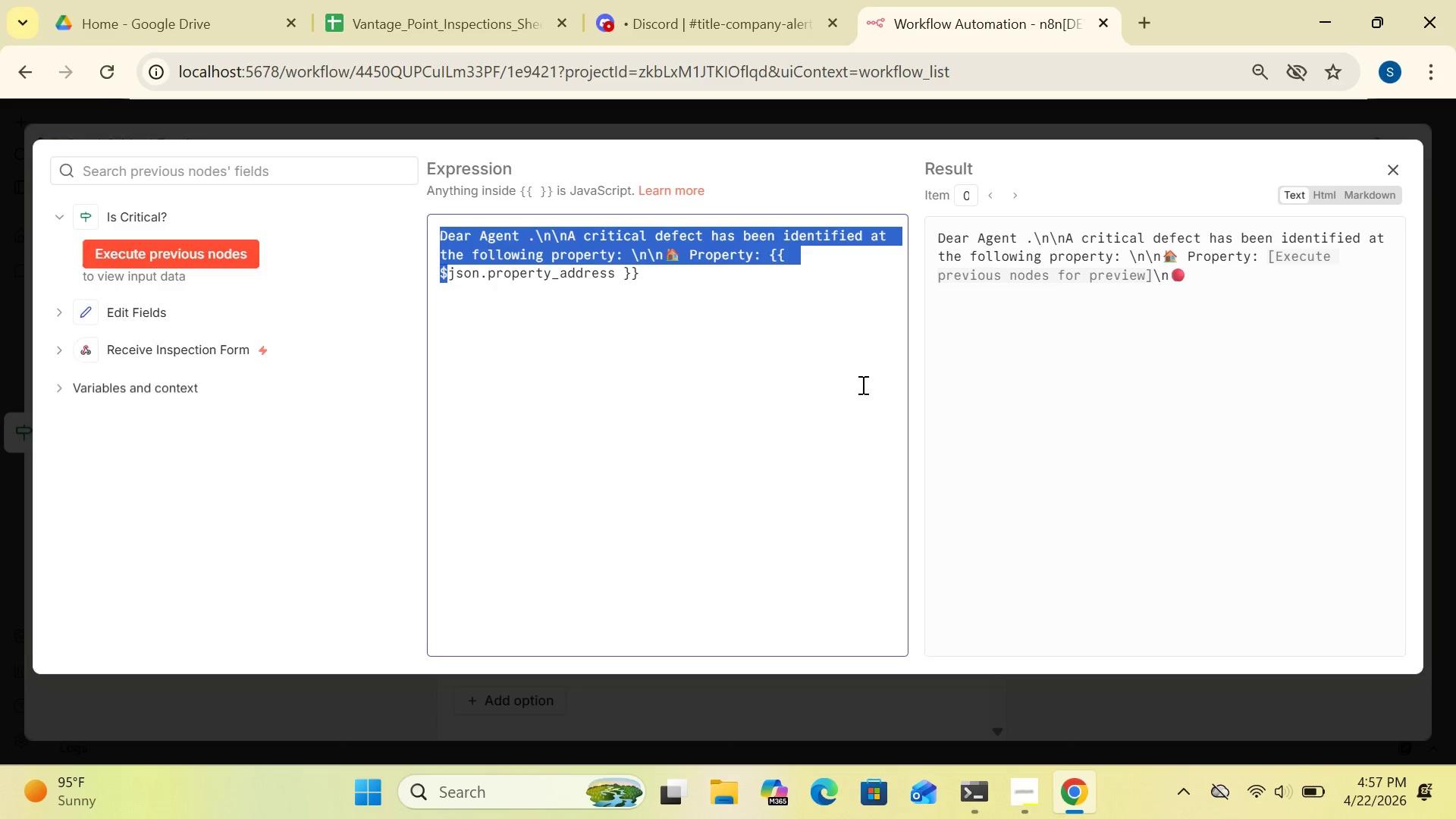 
left_click([861, 384])
 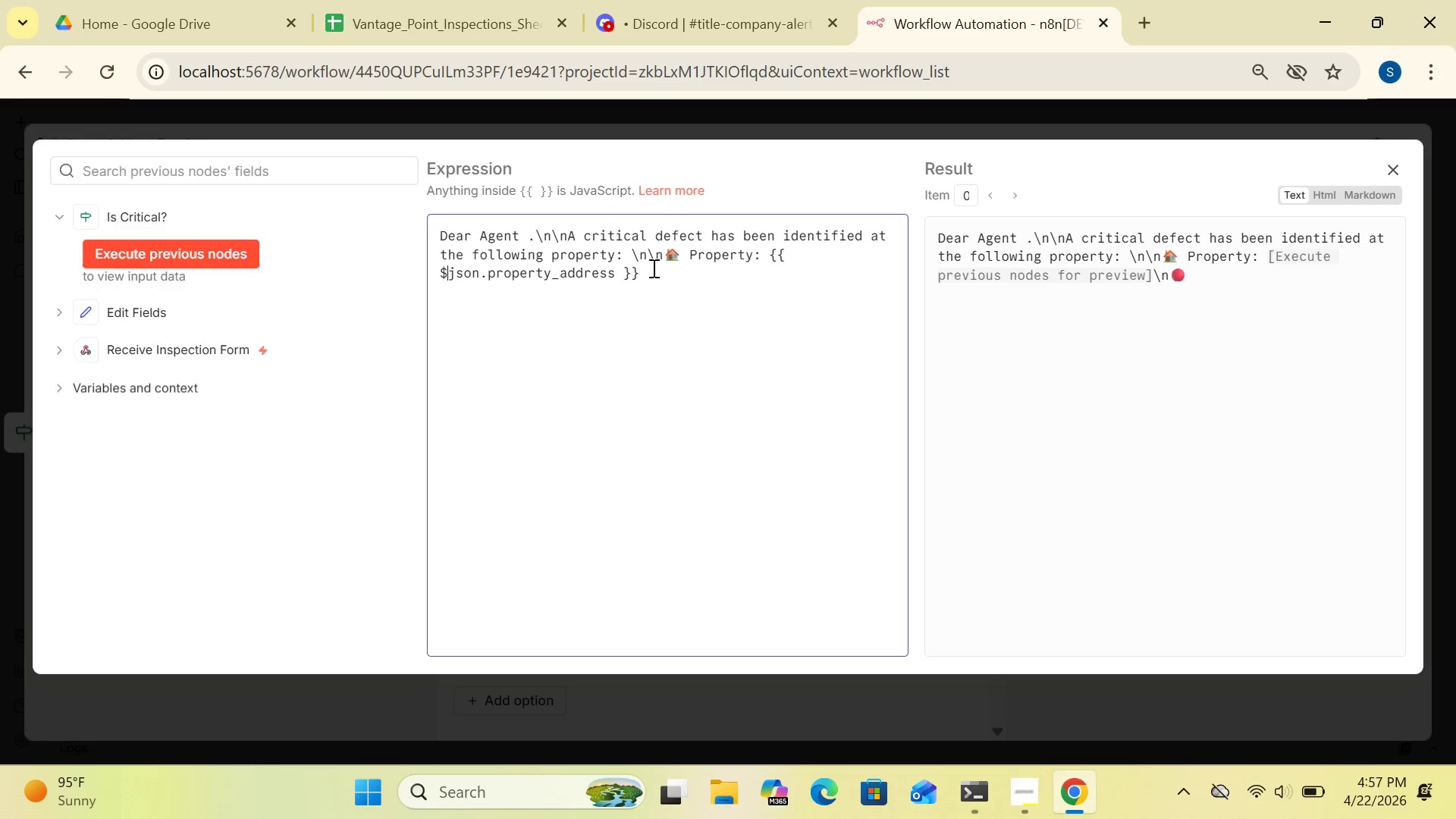 
left_click([657, 269])
 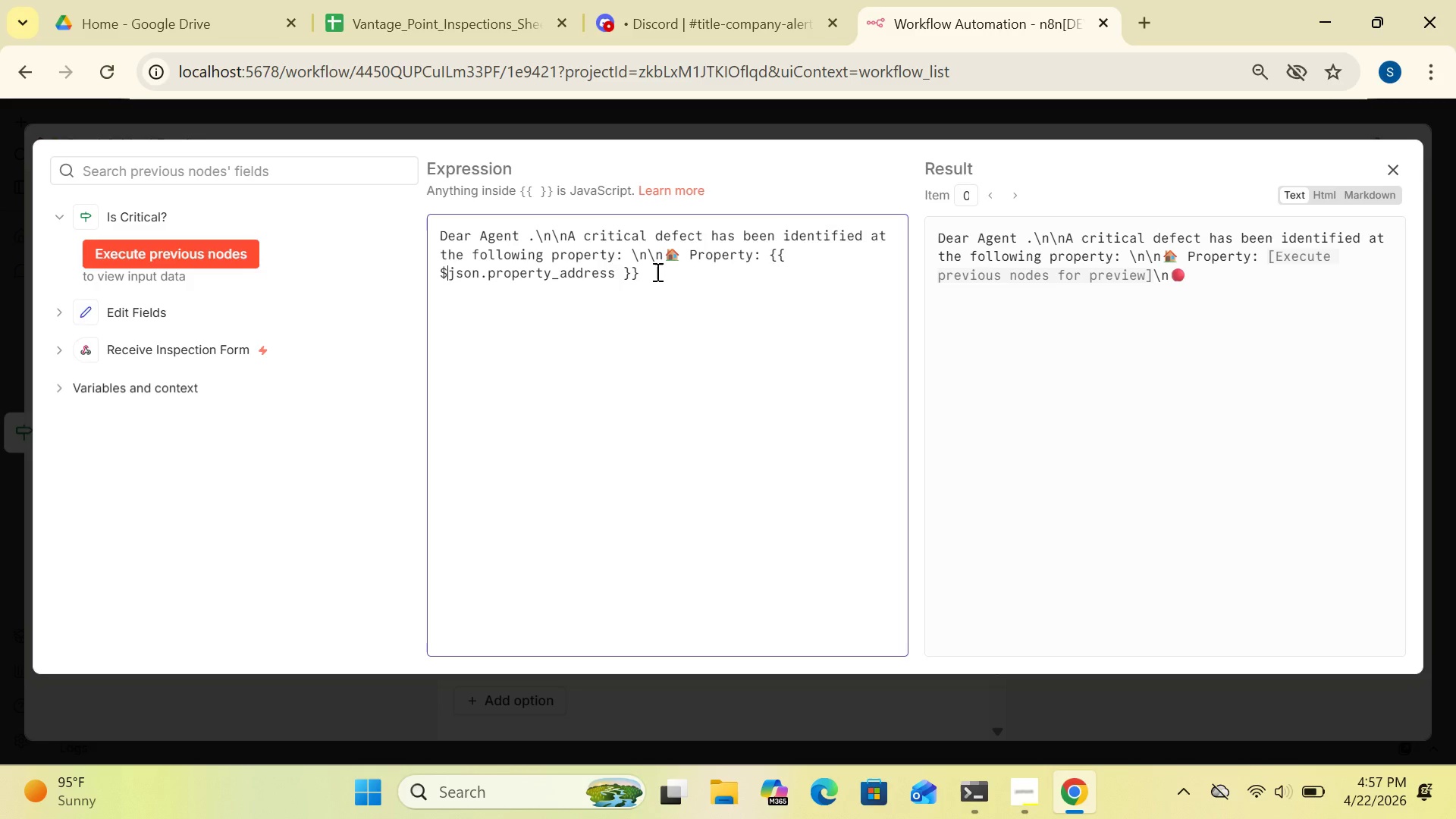 
double_click([656, 271])
 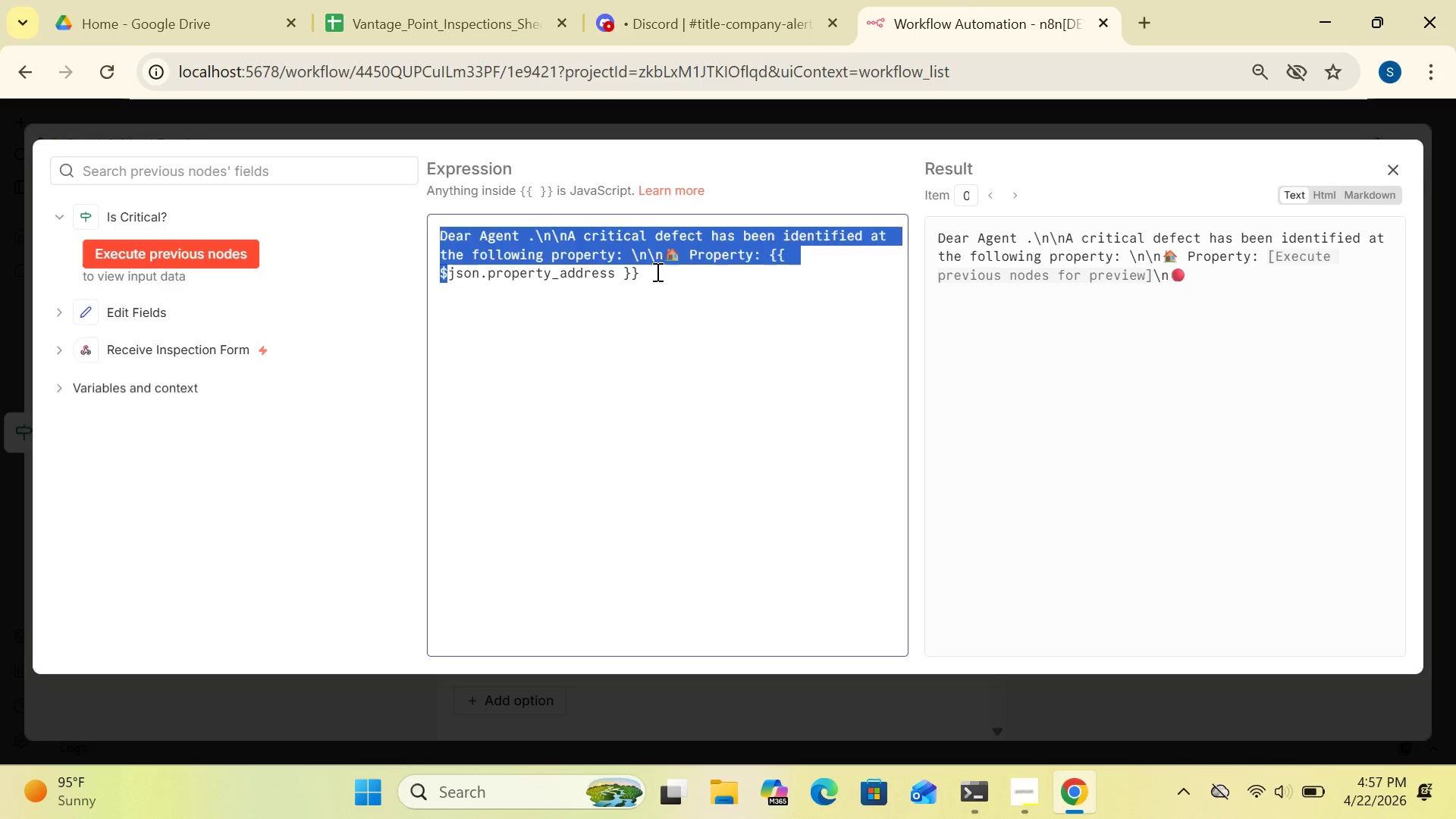 
triple_click([656, 271])
 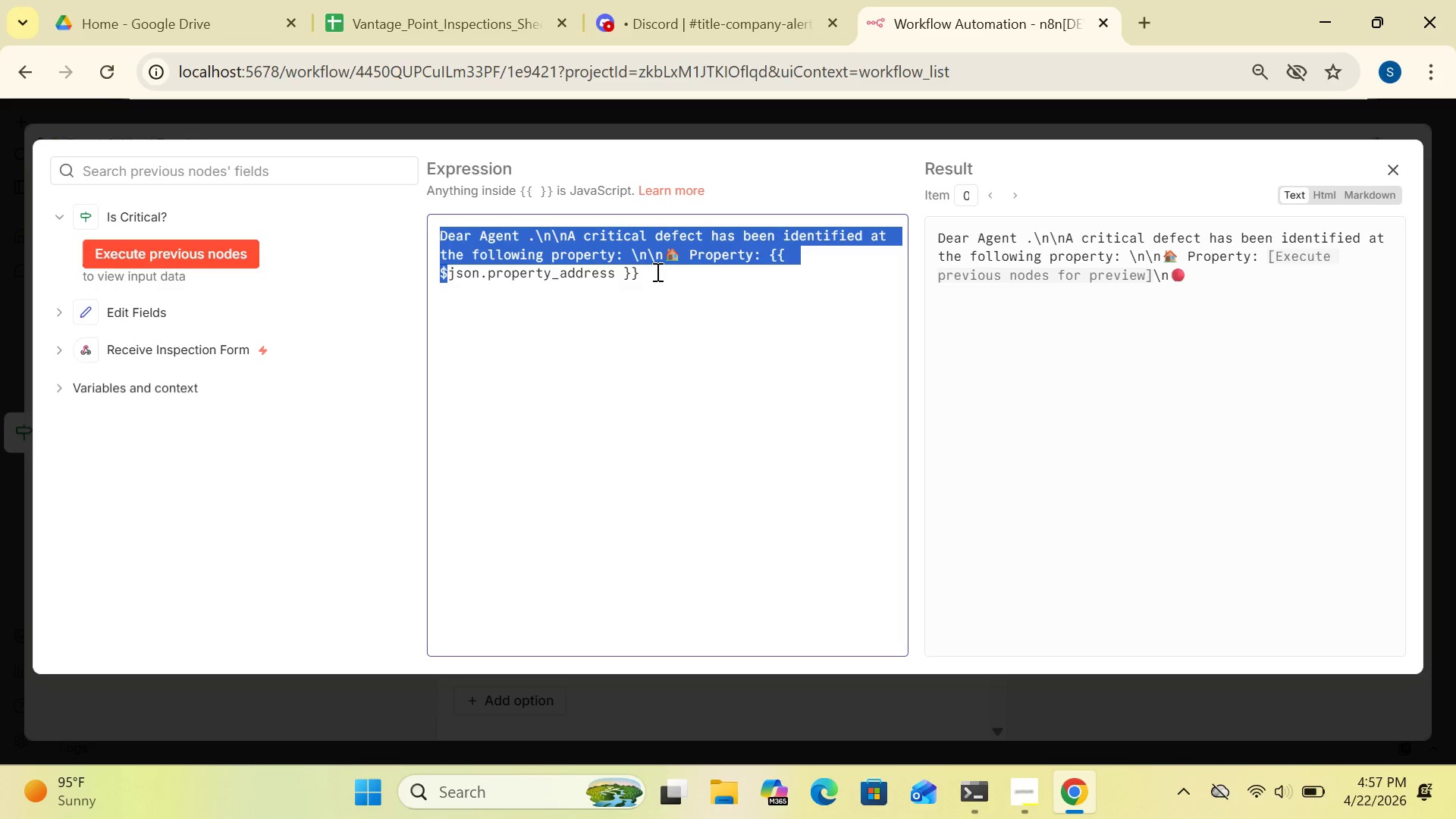 
triple_click([656, 271])
 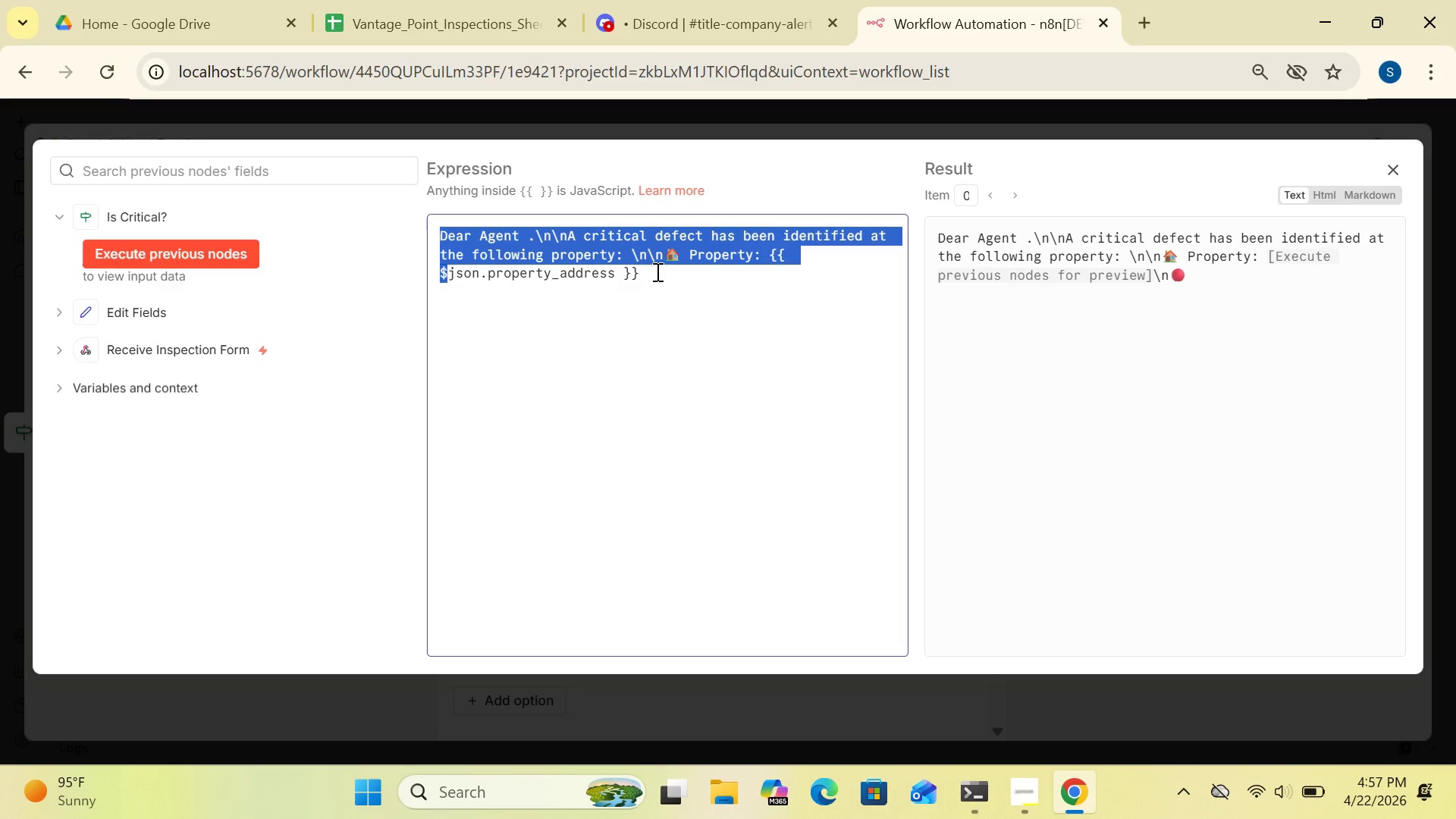 
triple_click([656, 271])
 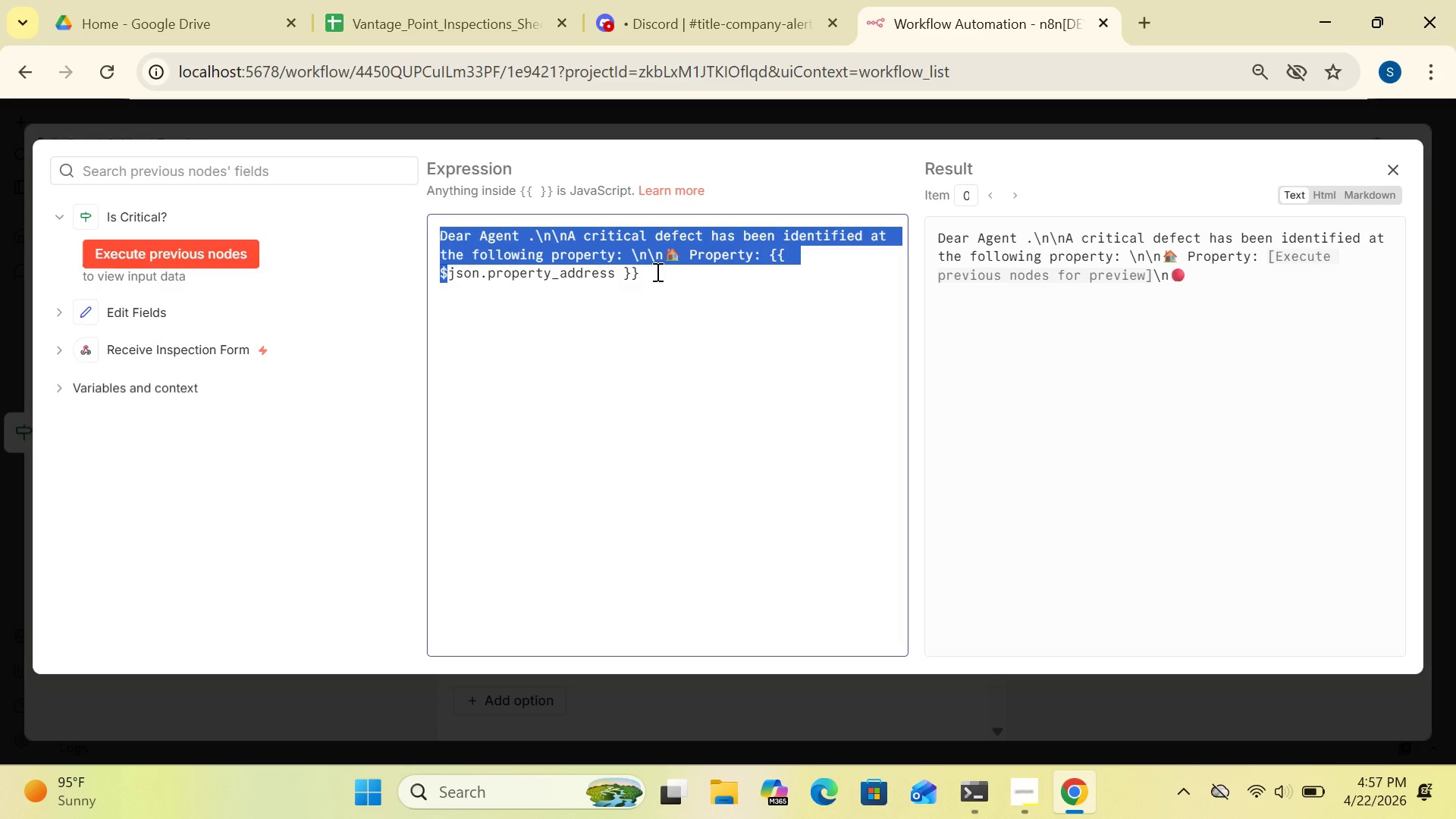 
triple_click([656, 271])
 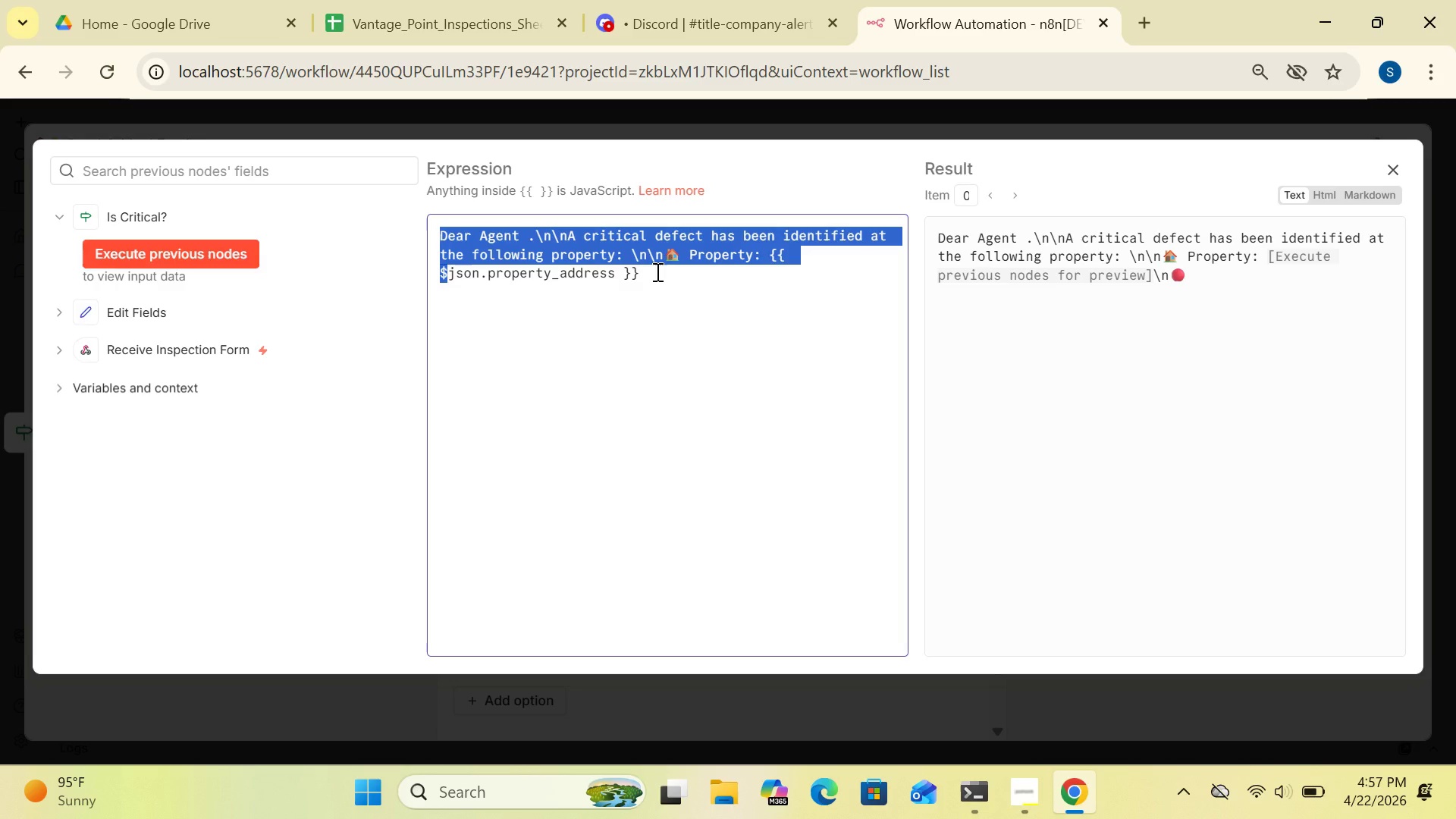 
triple_click([656, 271])
 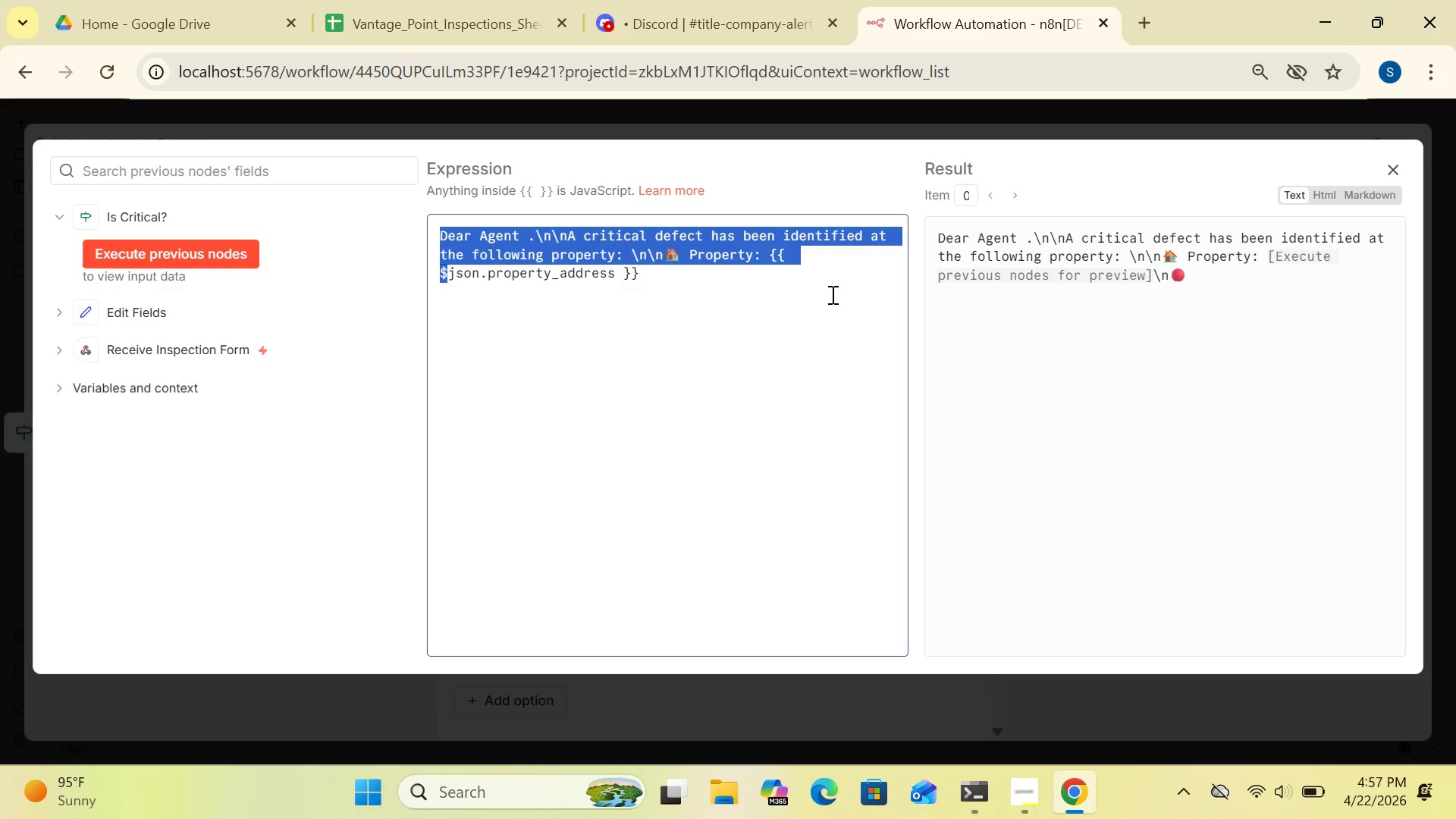 
left_click([824, 243])
 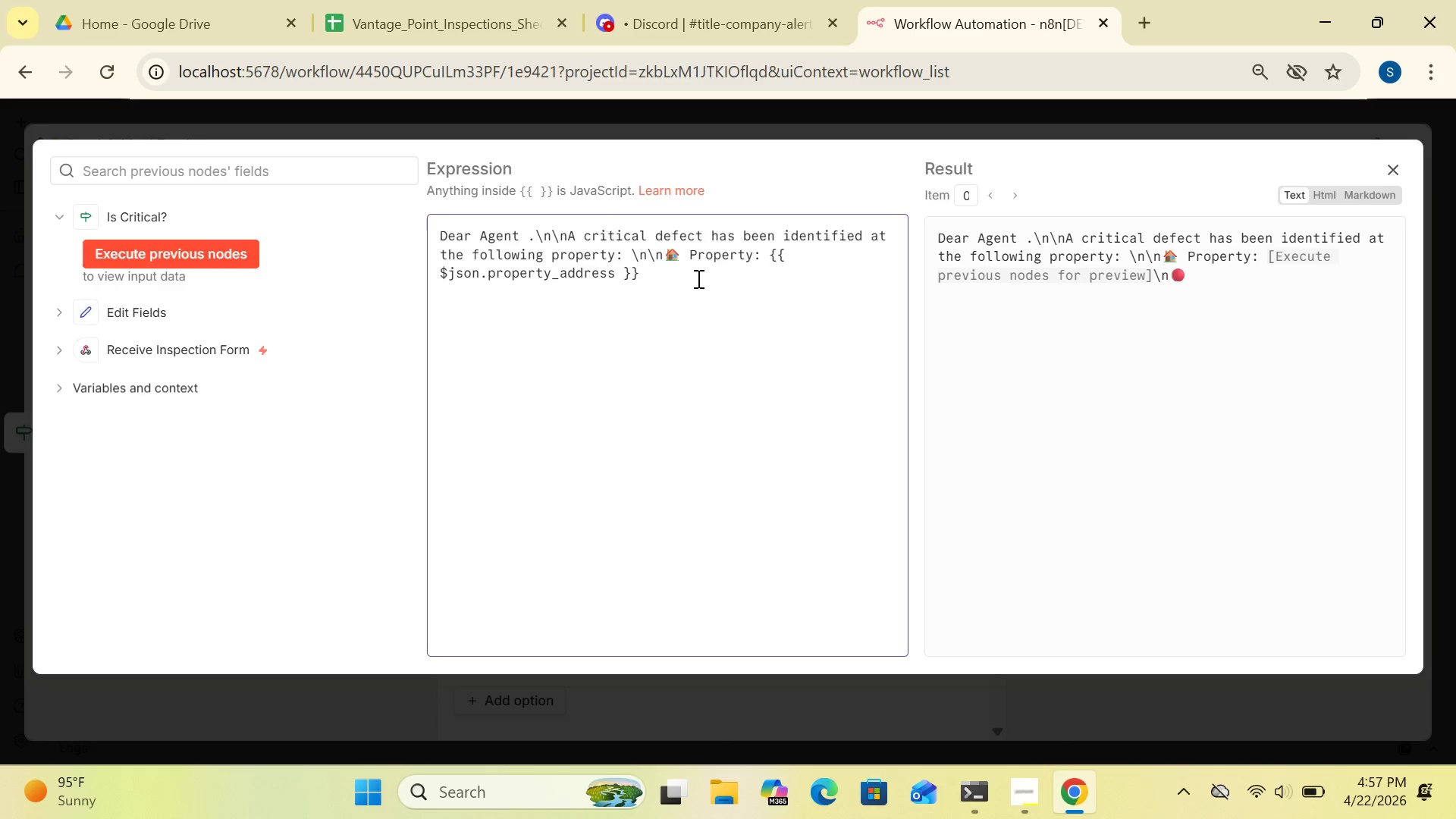 
left_click([669, 278])
 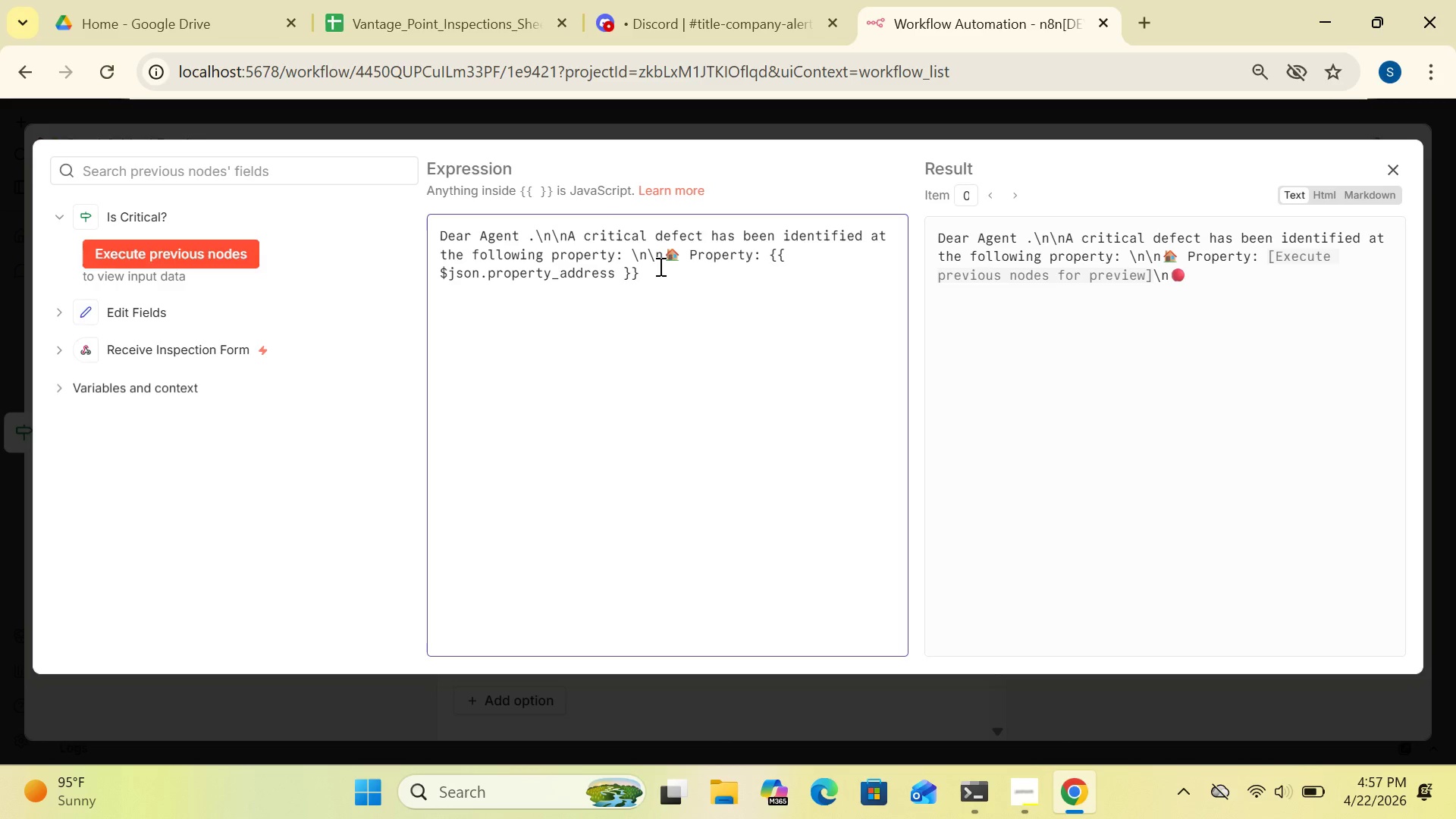 
double_click([659, 266])
 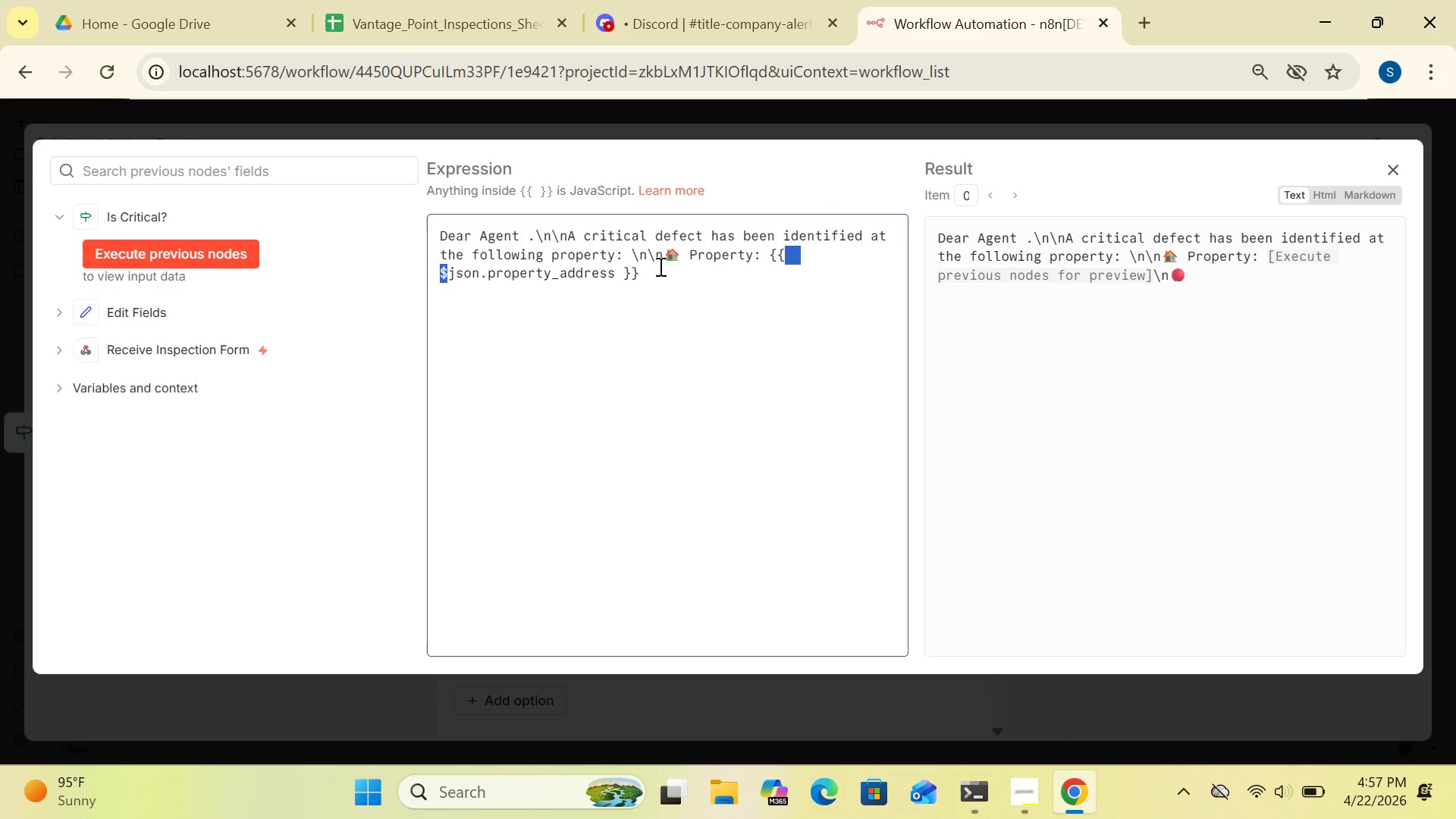 
left_click_drag(start_coordinate=[659, 266], to_coordinate=[616, 272])
 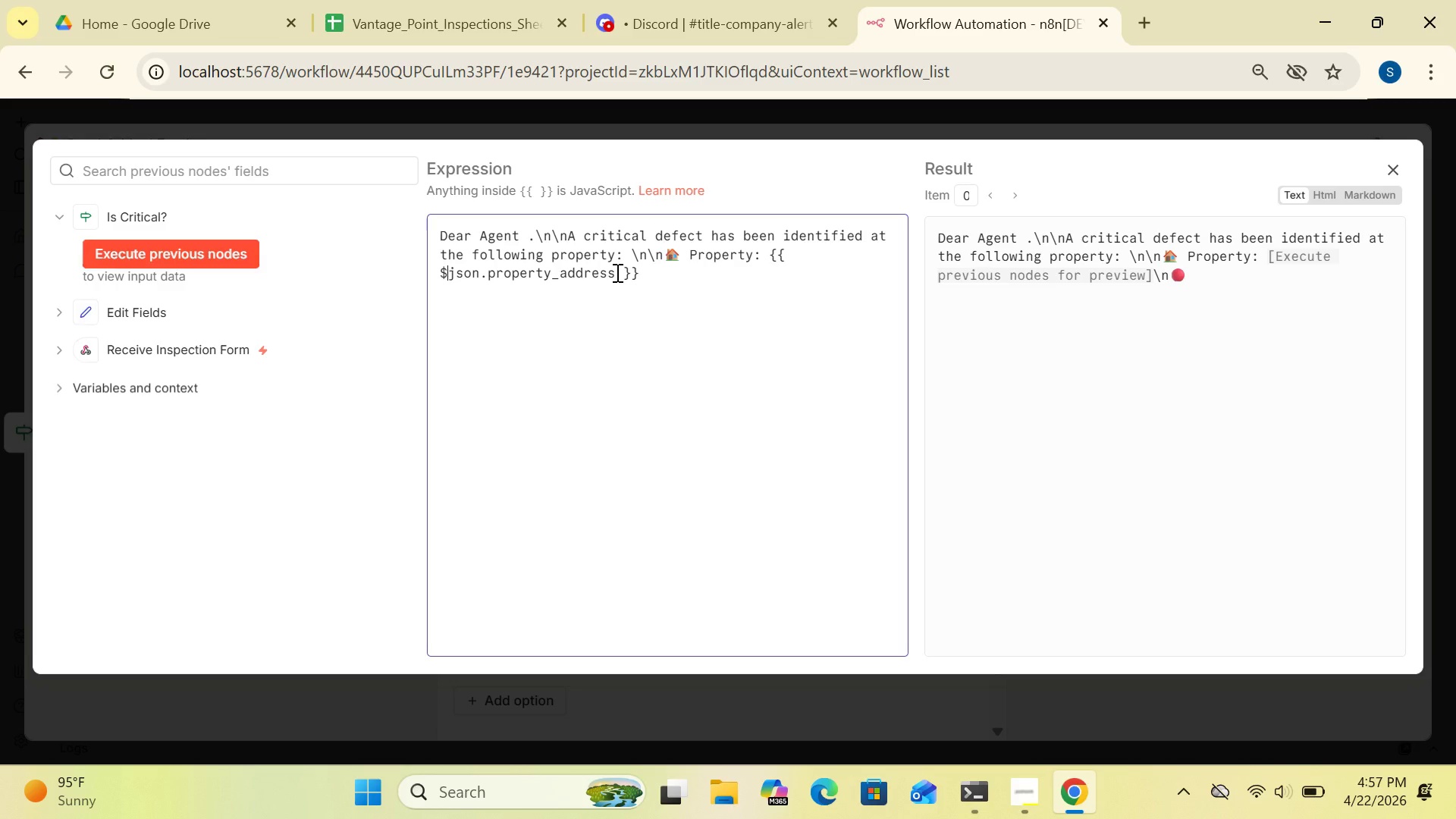 
double_click([616, 272])
 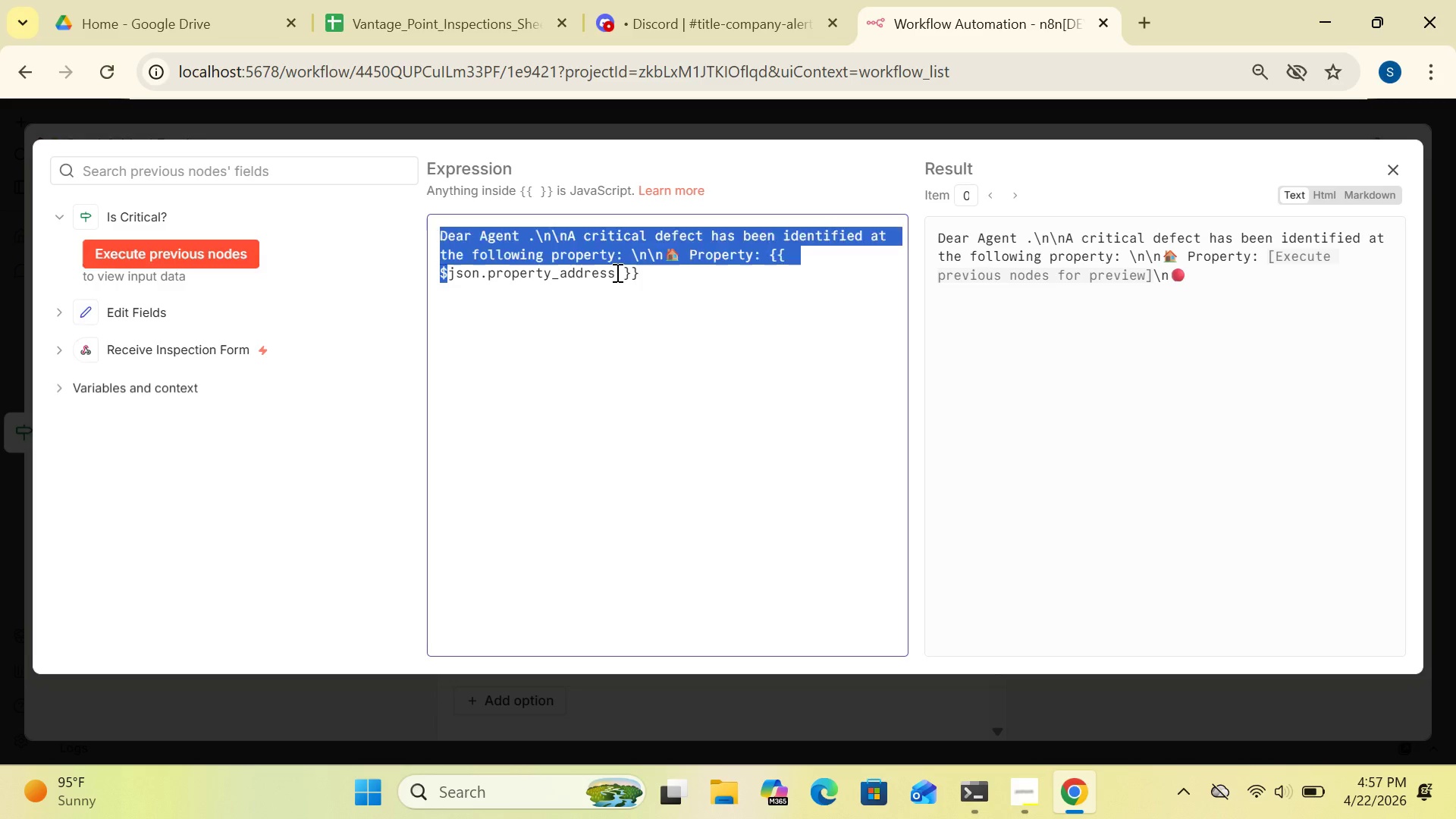 
triple_click([616, 272])
 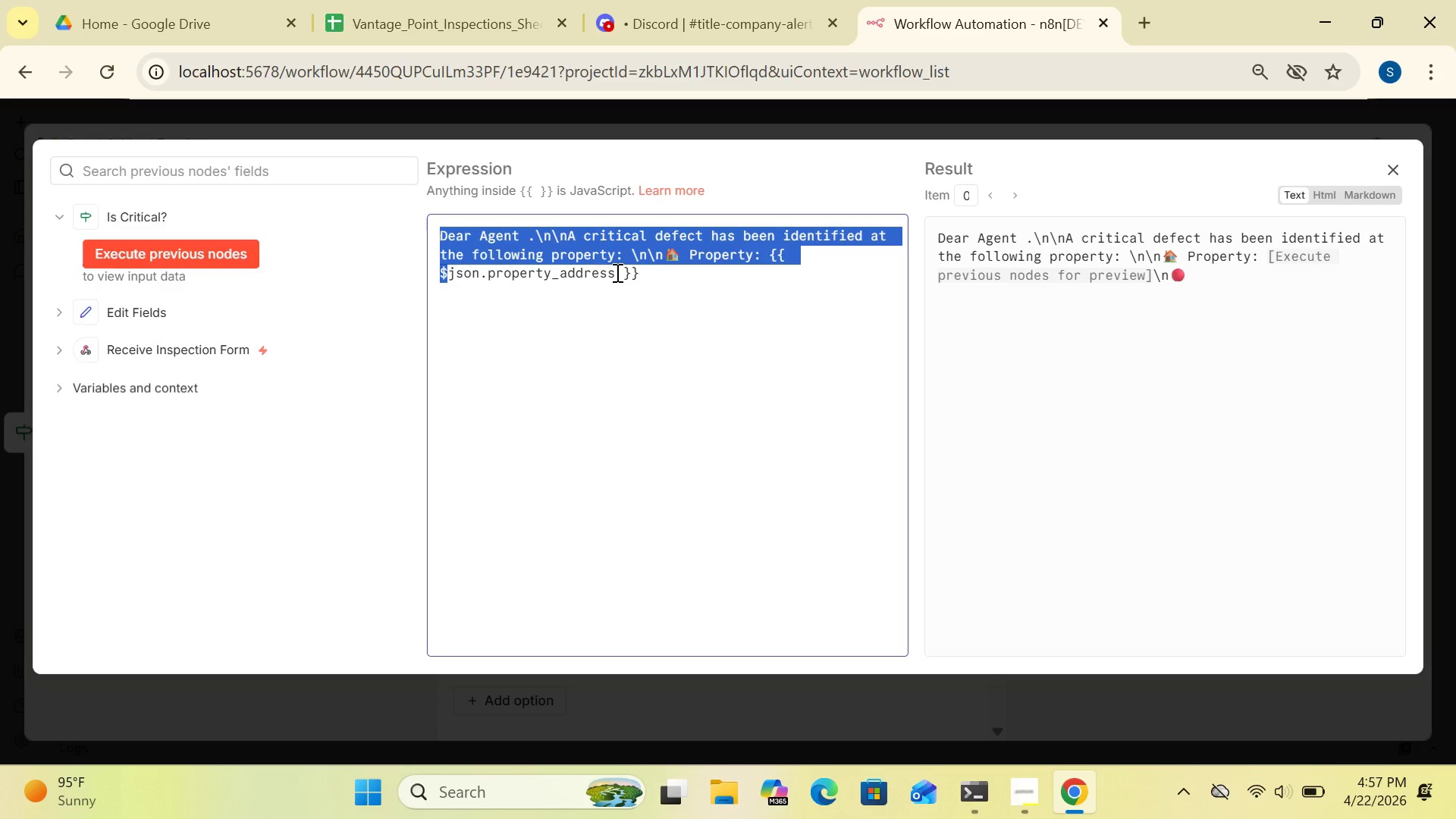 
triple_click([616, 272])
 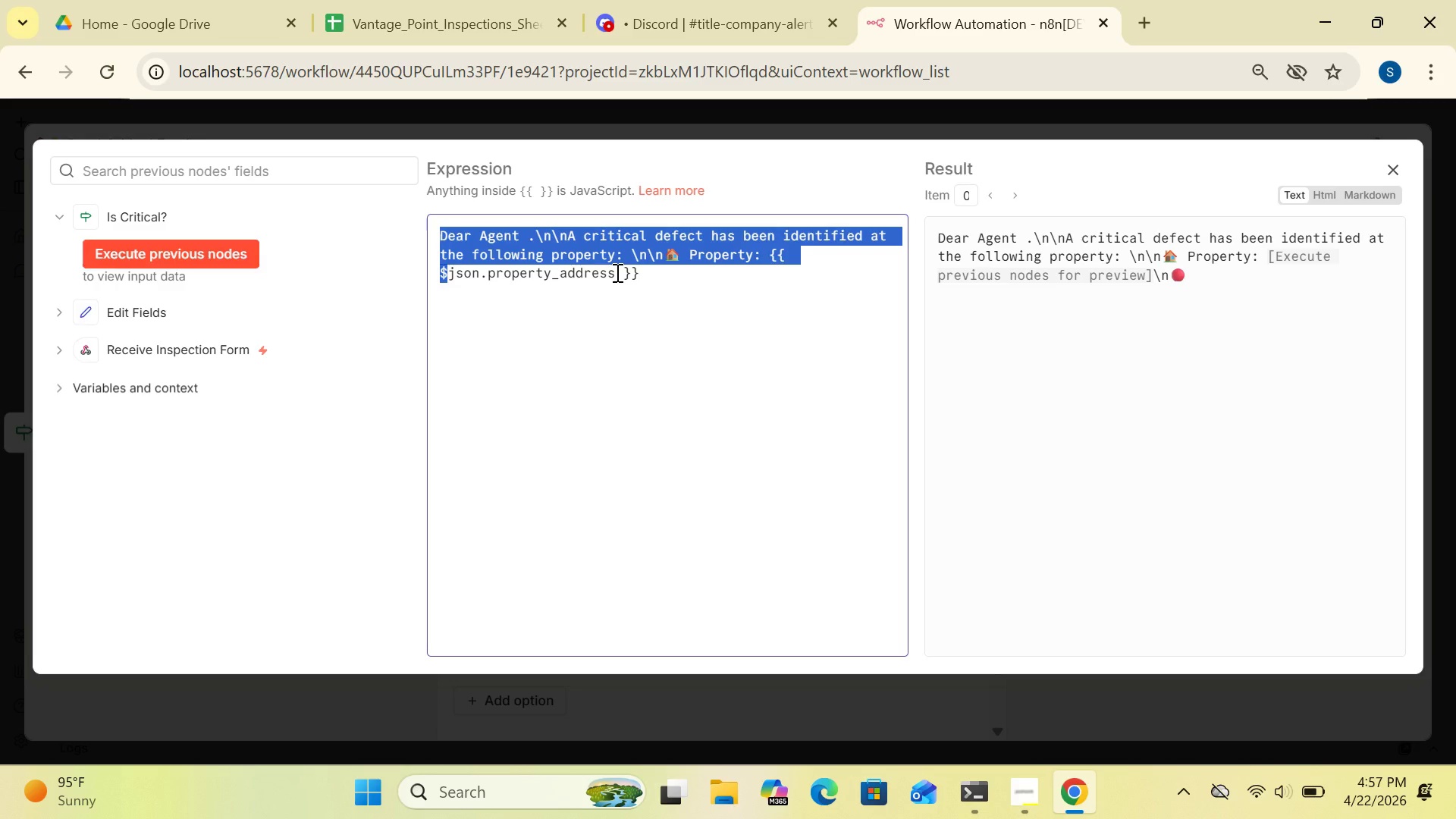 
triple_click([616, 272])
 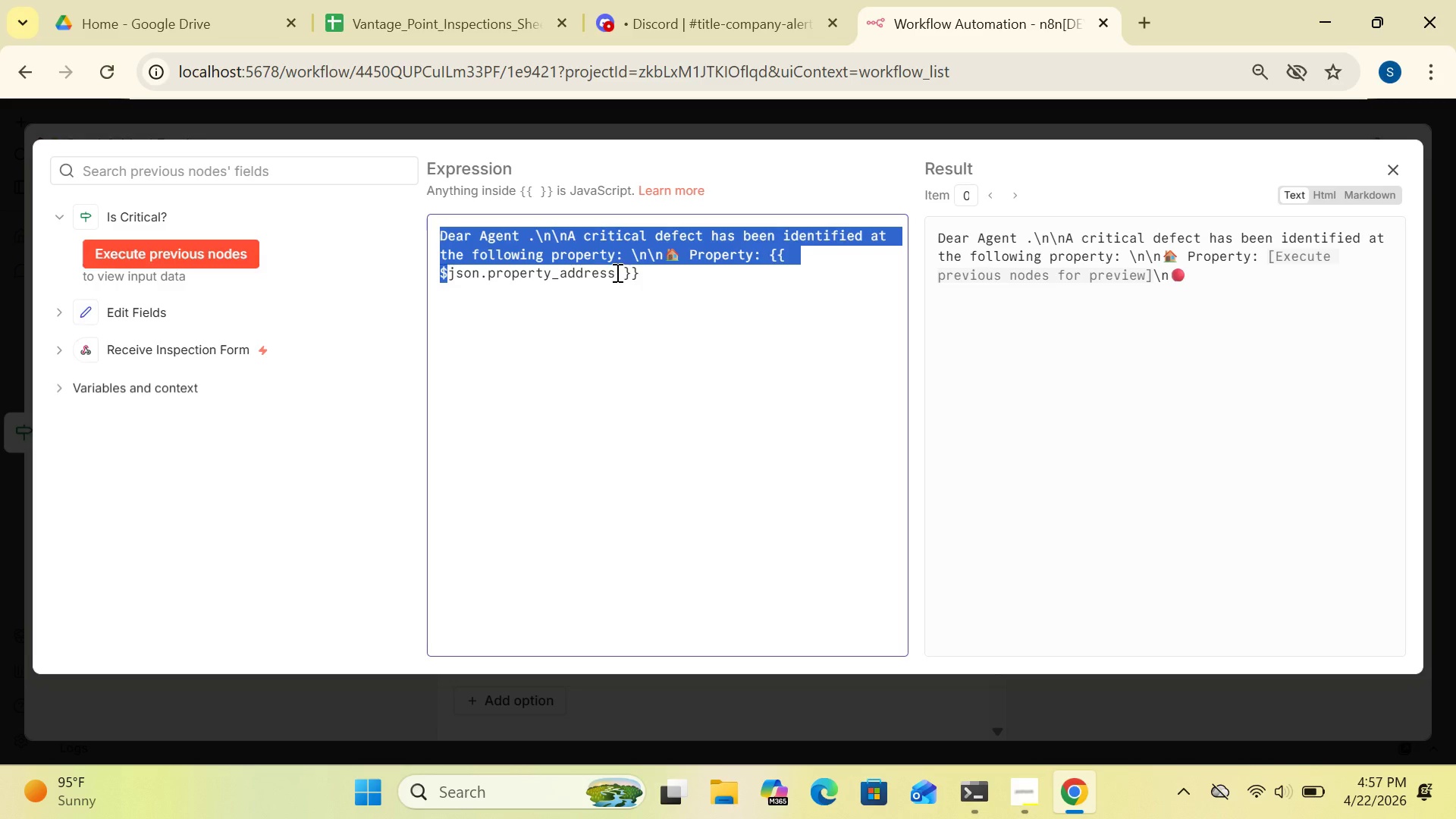 
left_click_drag(start_coordinate=[616, 272], to_coordinate=[663, 276])
 